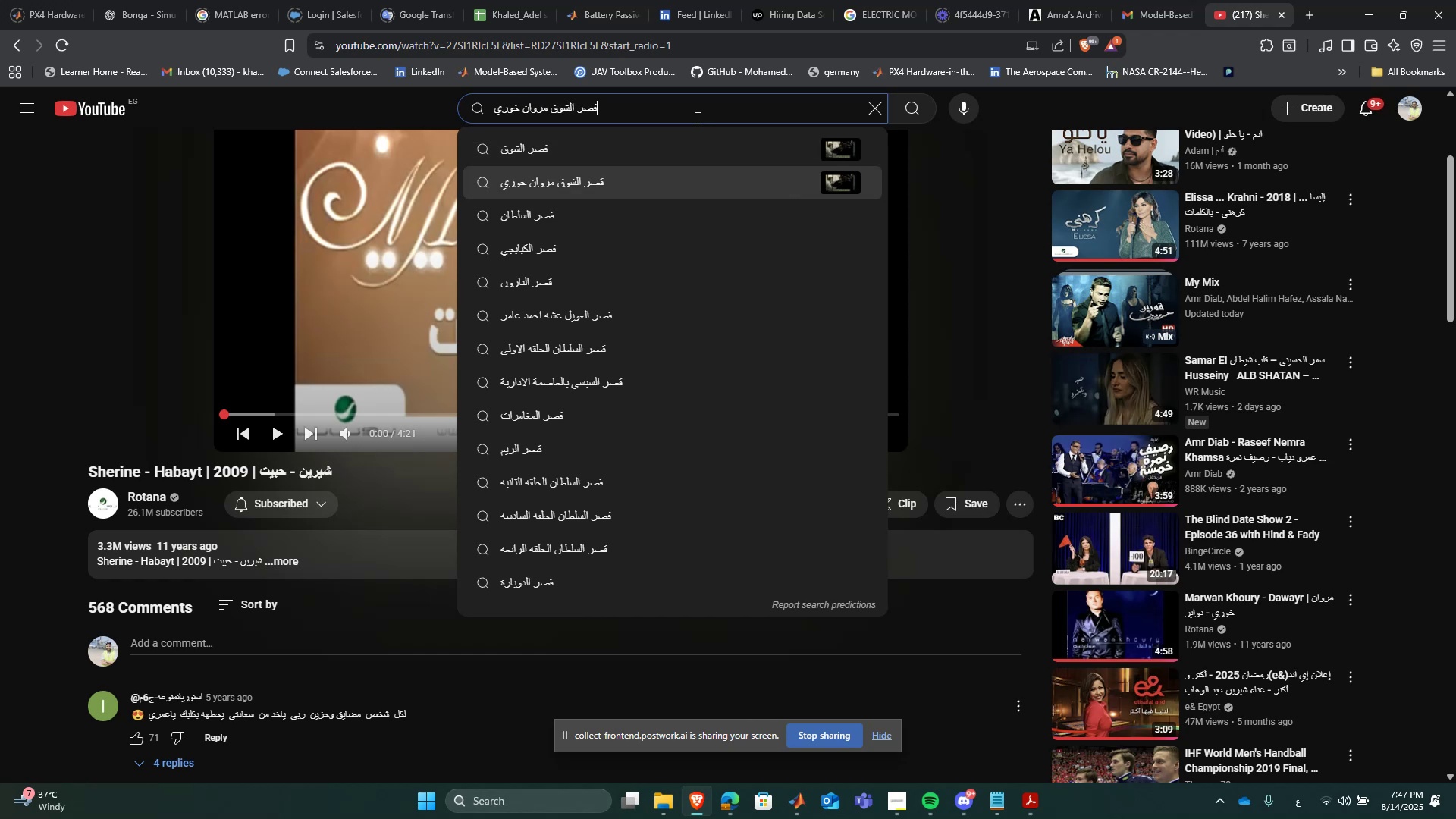 
key(Enter)
 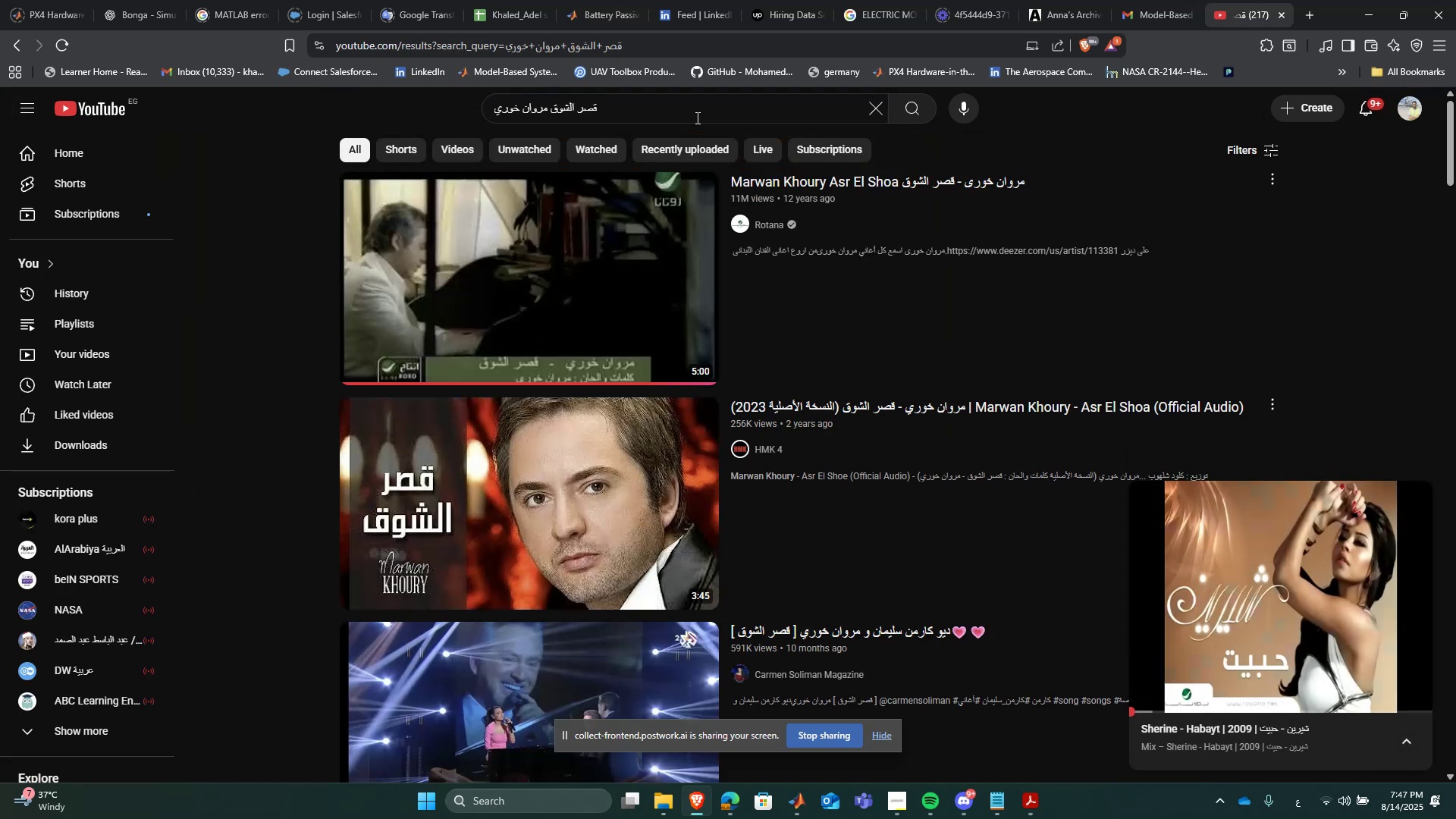 
left_click([623, 287])
 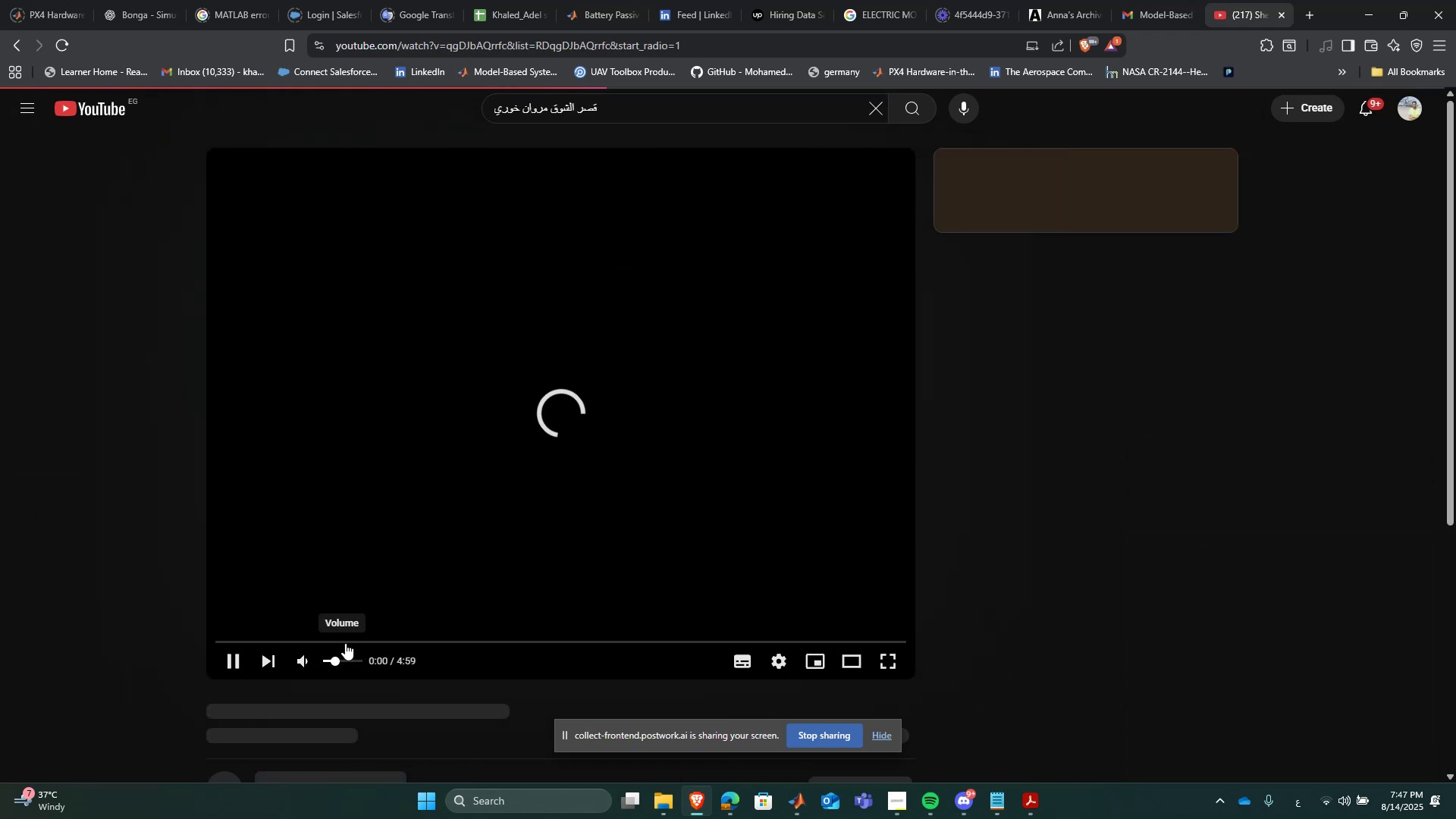 
left_click([346, 638])
 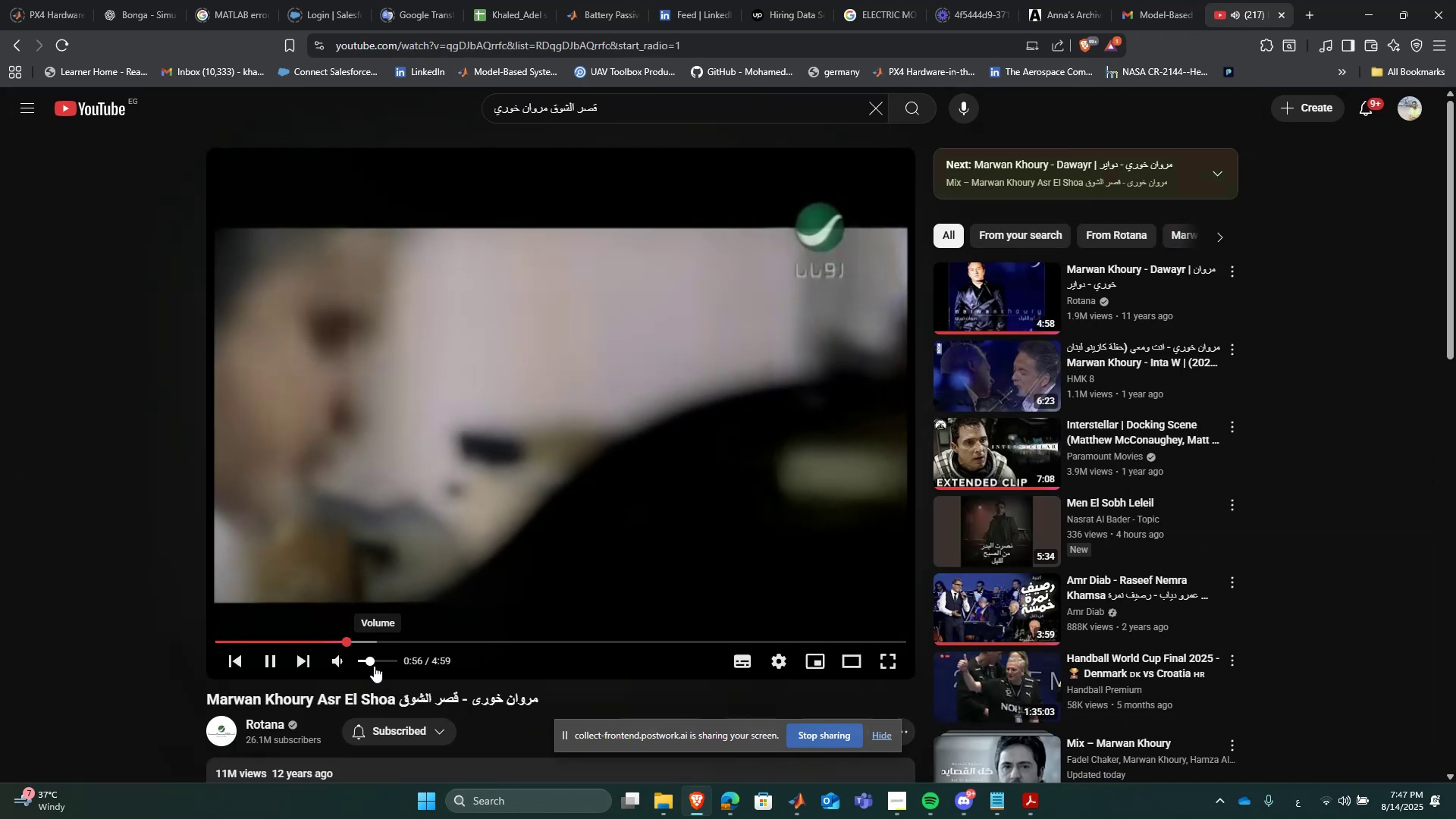 
left_click([365, 661])
 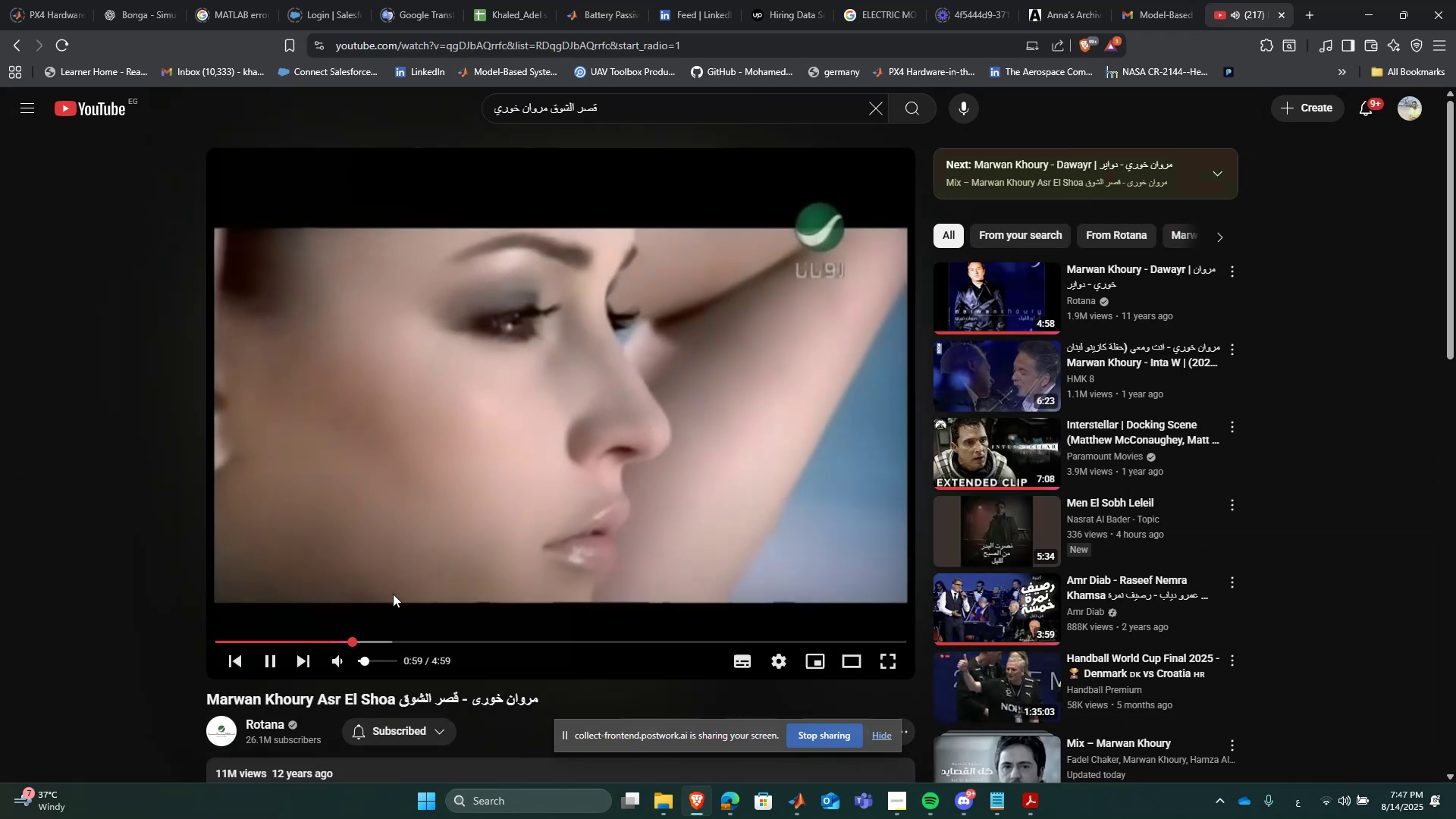 
left_click([373, 642])
 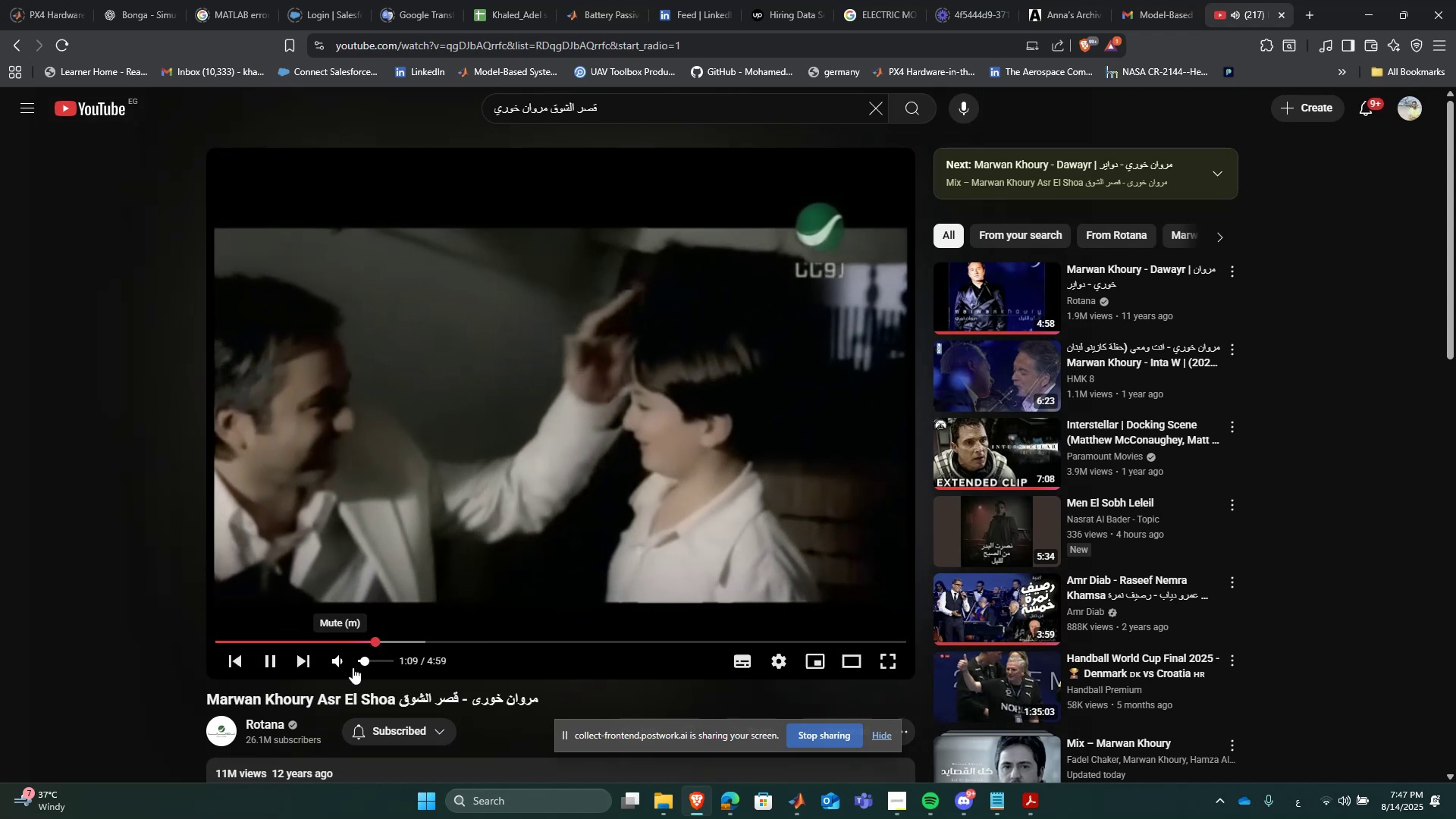 
left_click([371, 672])
 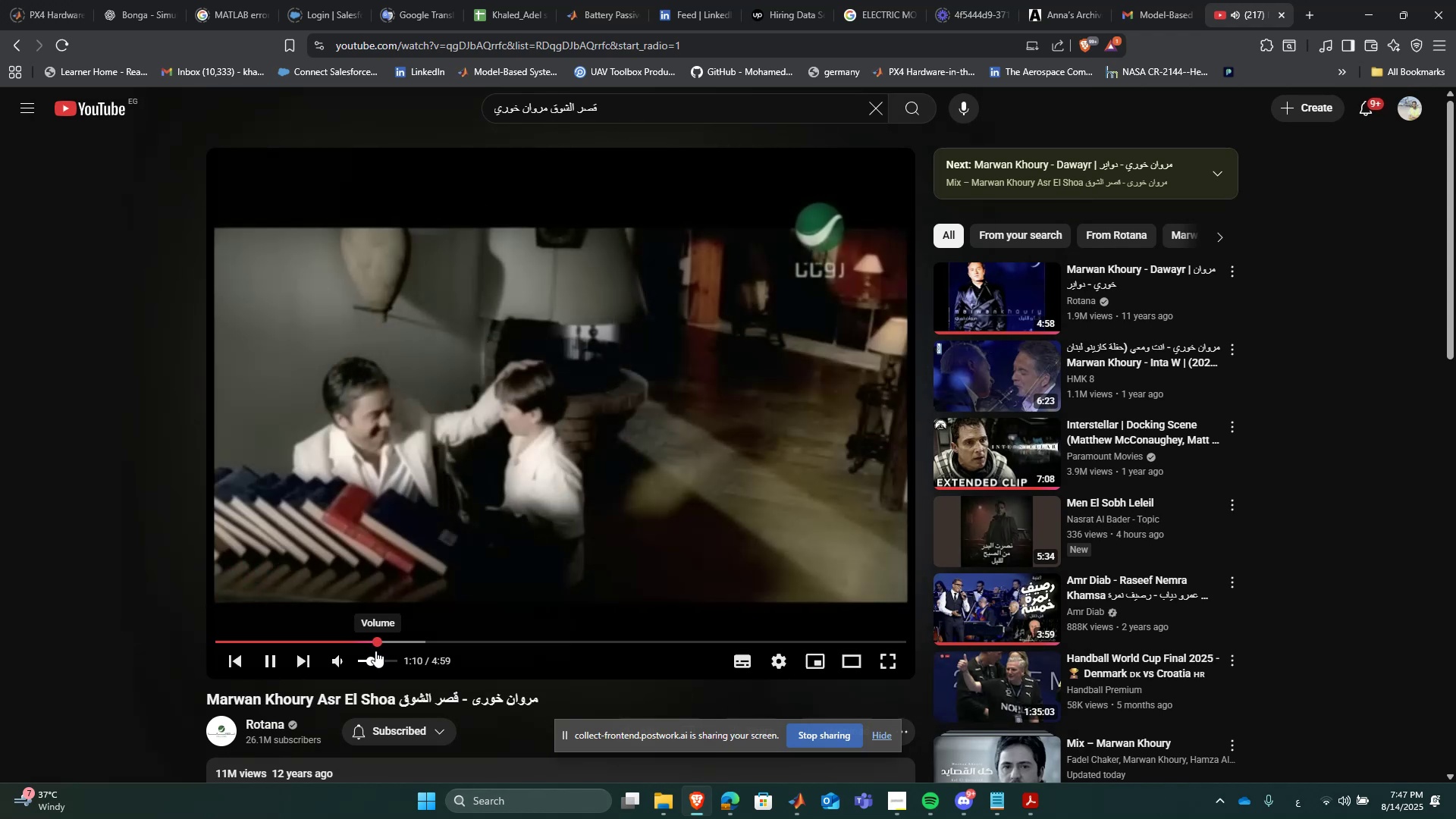 
left_click([436, 456])
 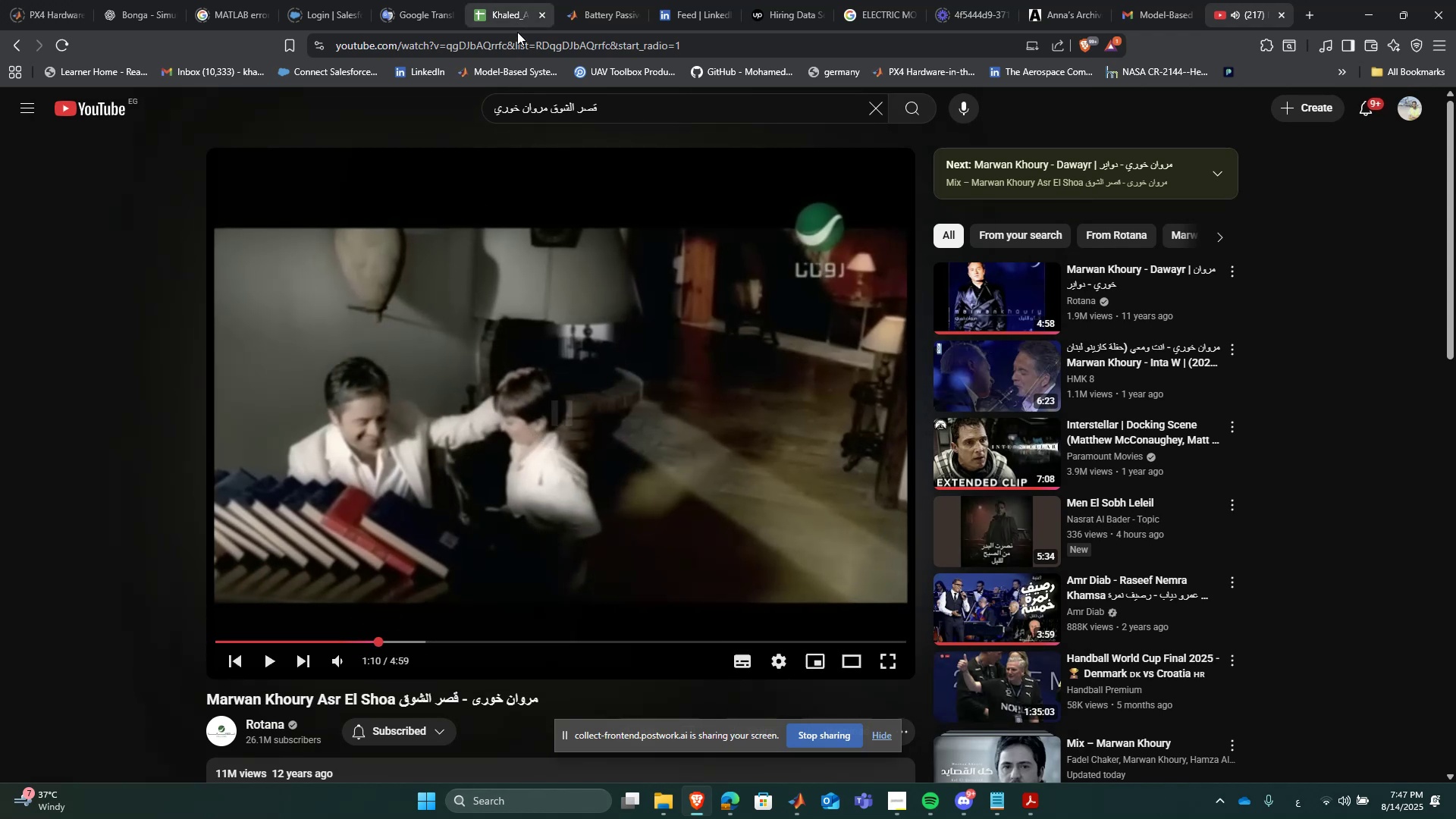 
left_click([517, 34])
 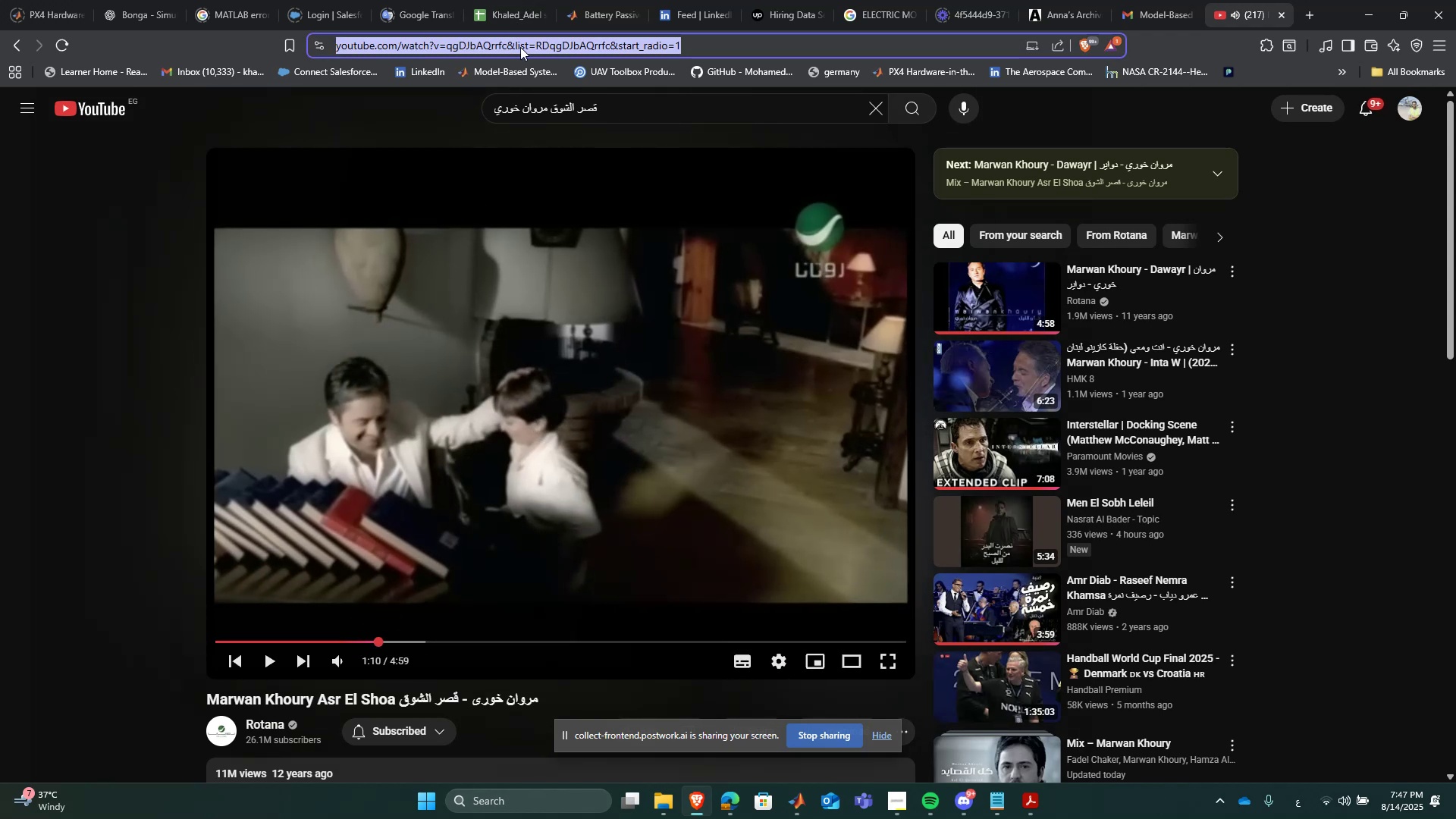 
key(Control+C)
 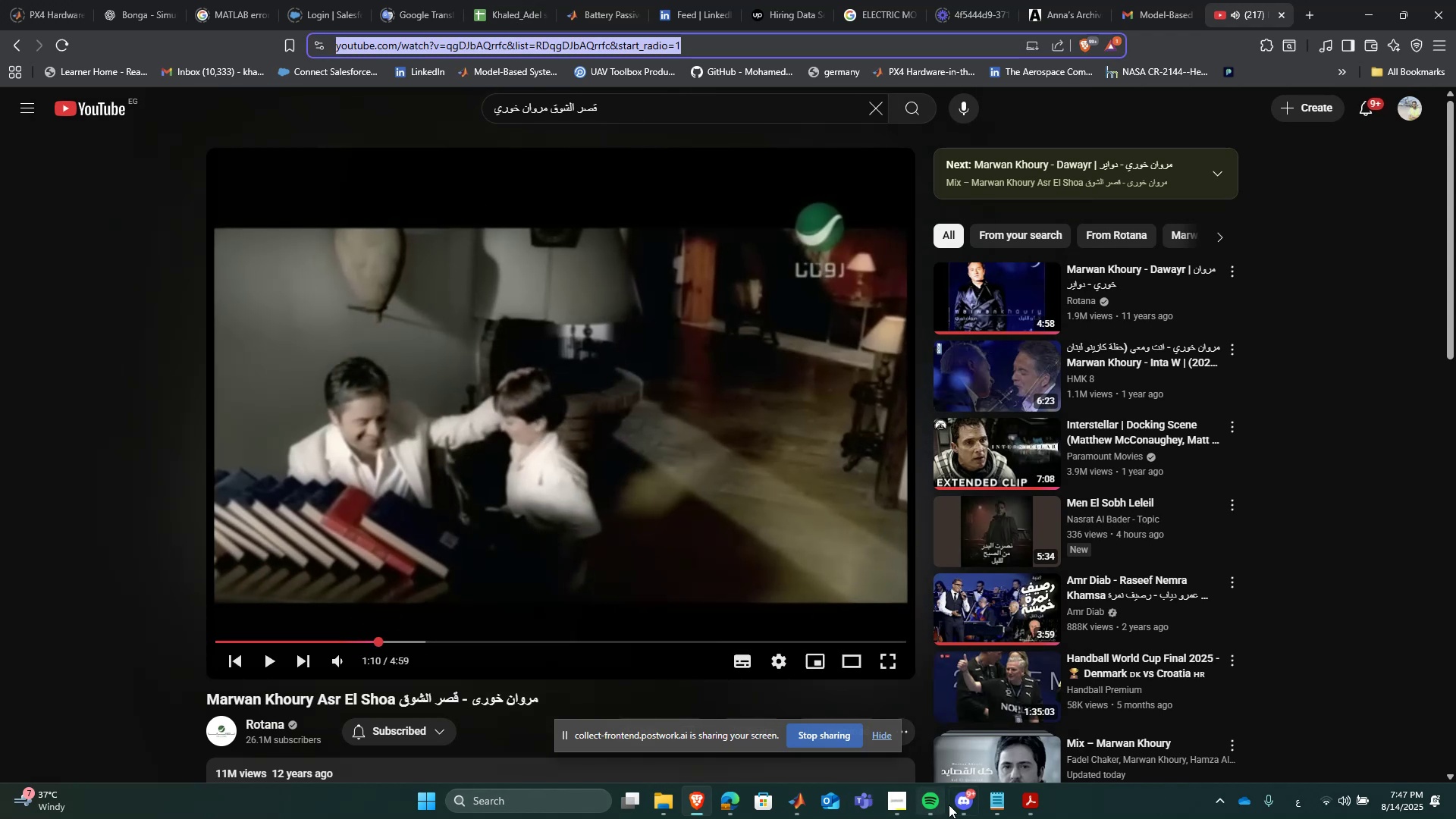 
left_click([957, 808])
 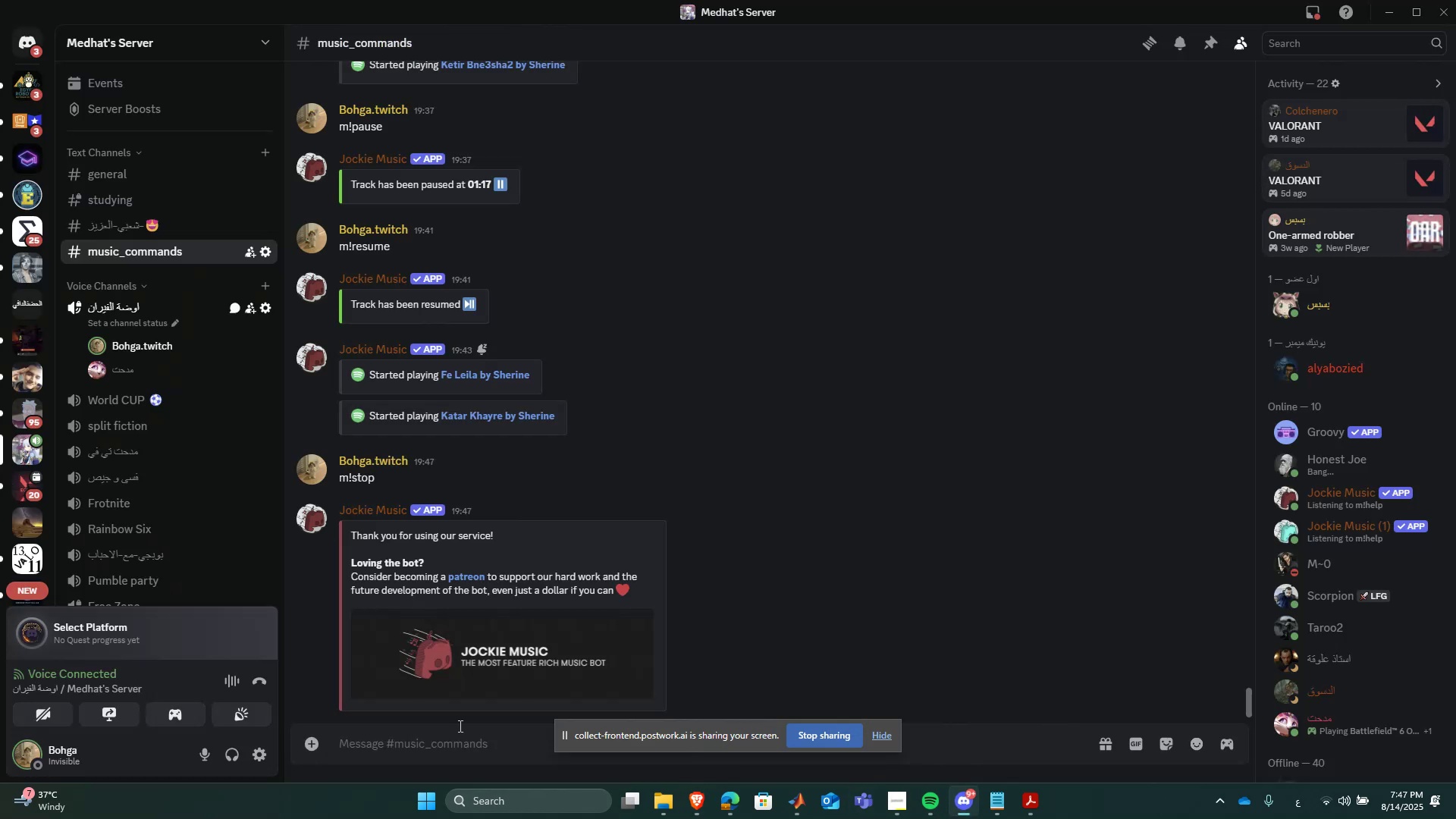 
left_click([458, 725])
 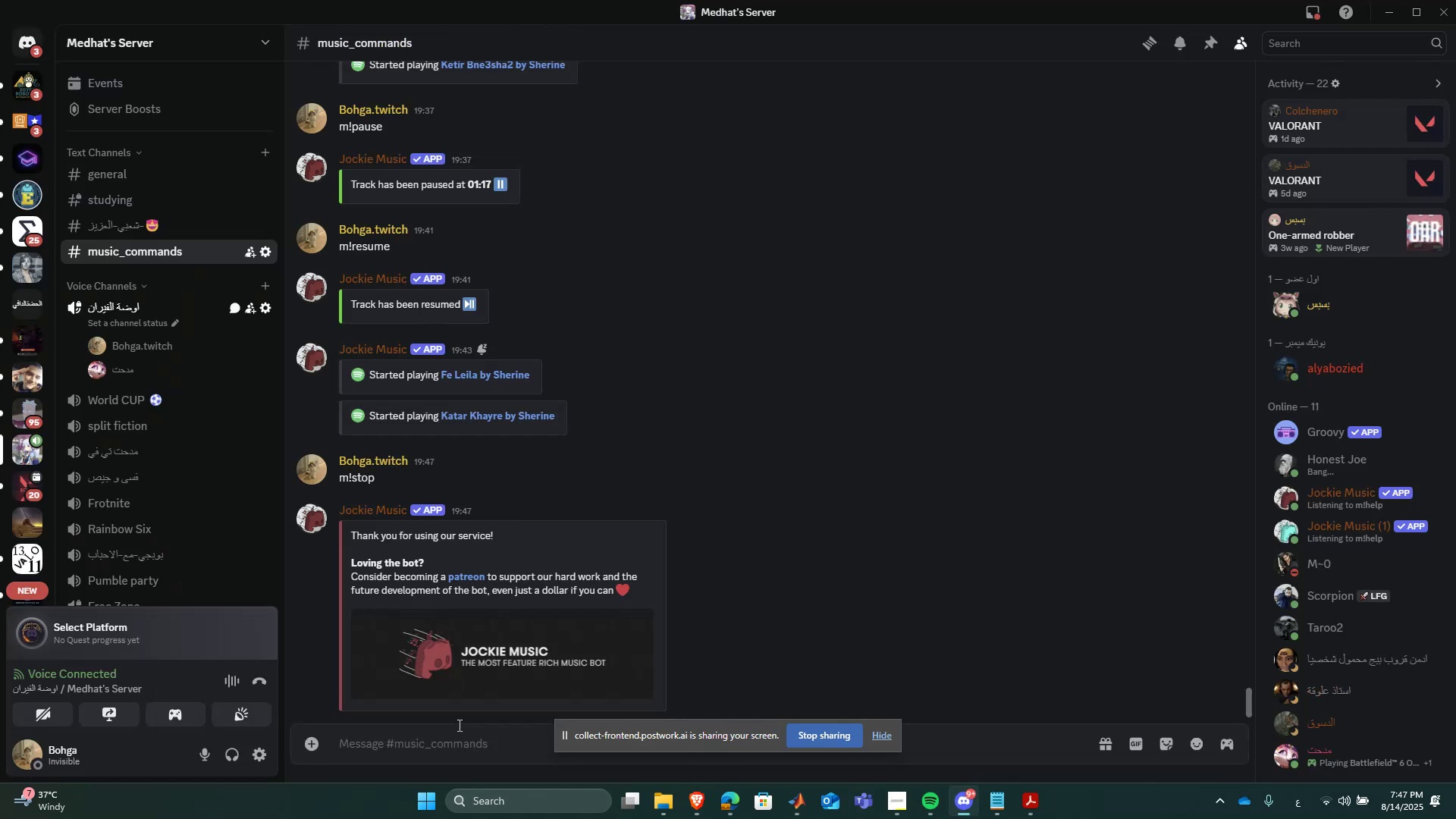 
key(Alt+AltRight)
 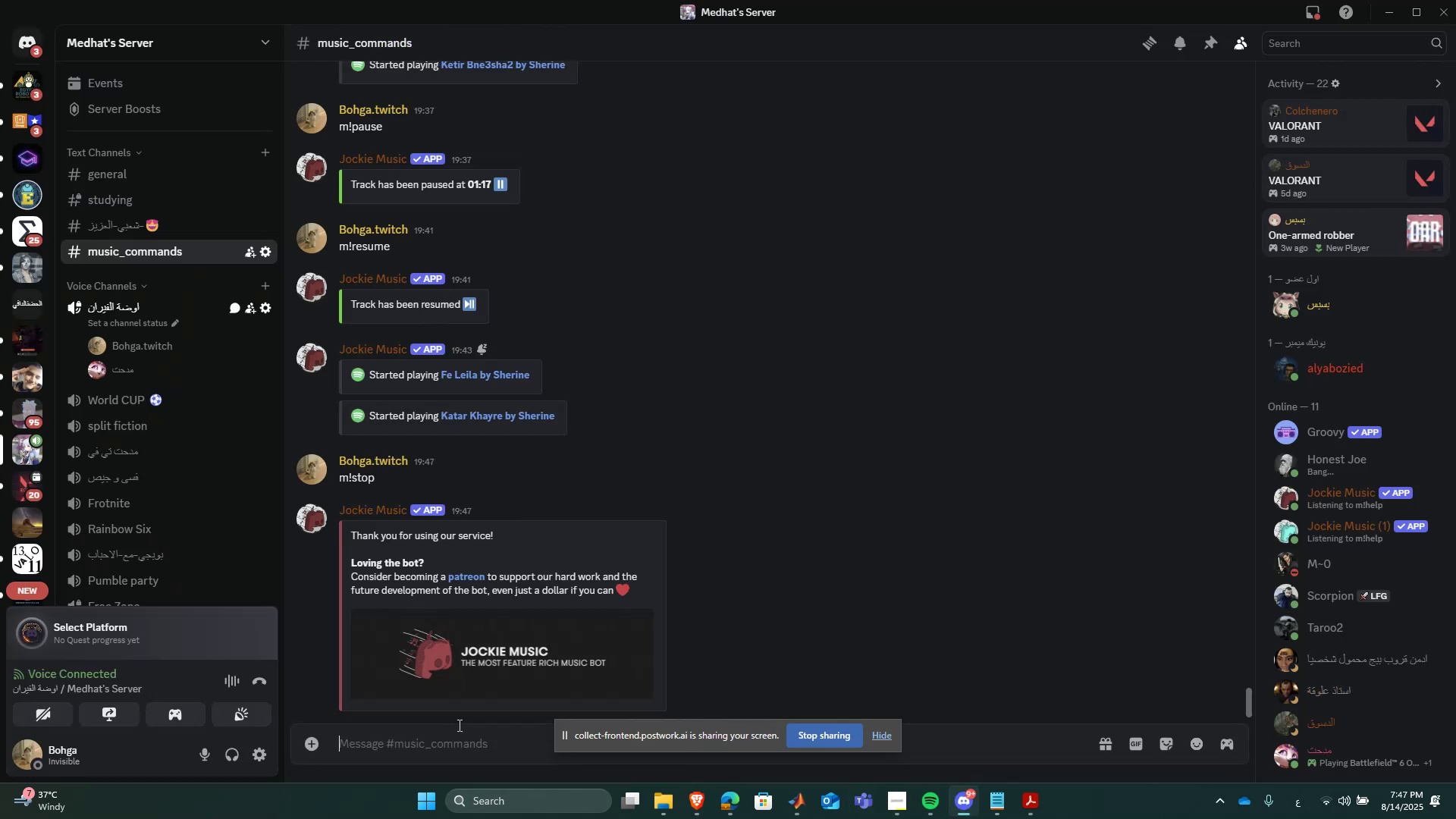 
type(m!p )
 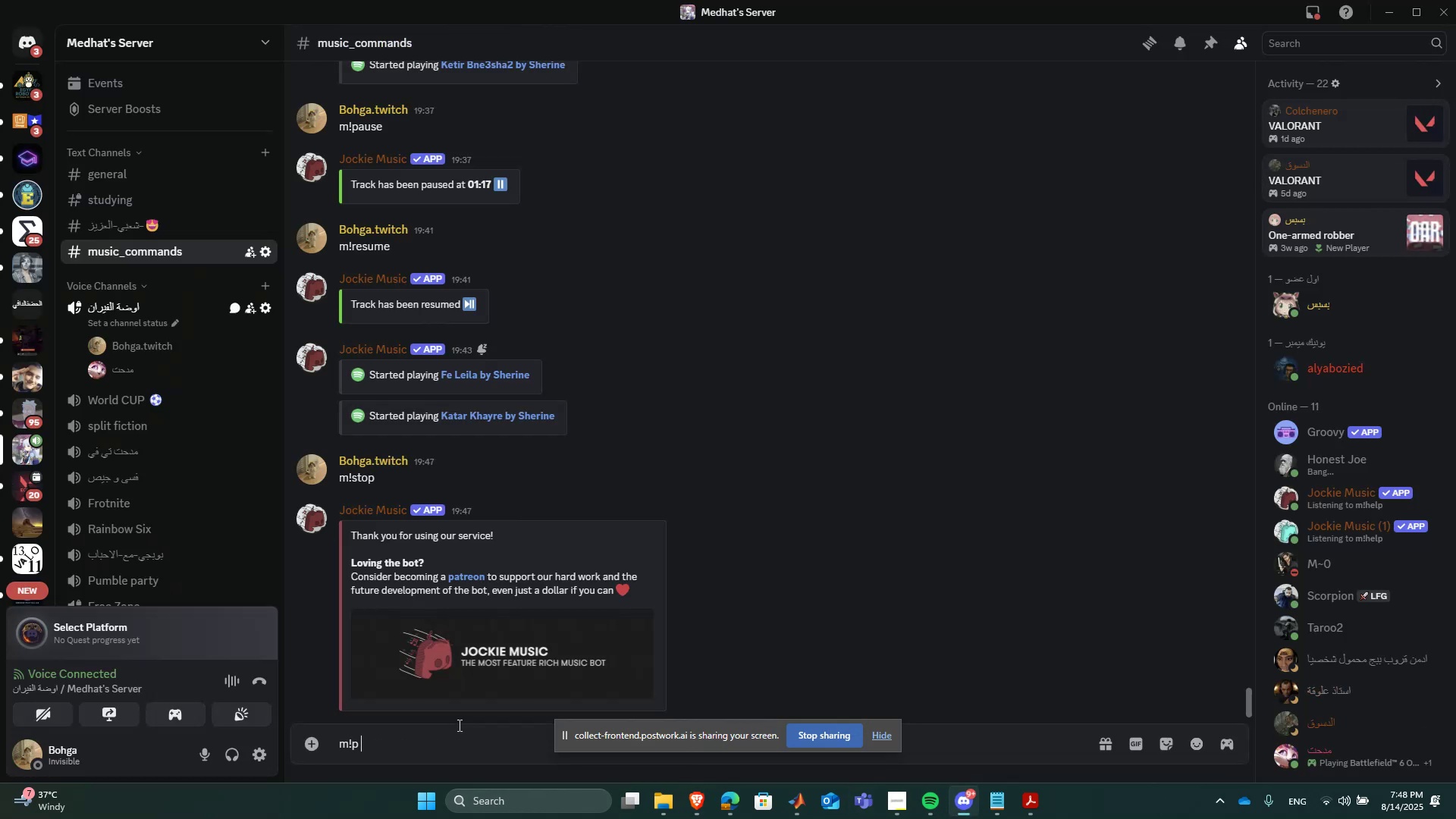 
key(Control+ControlLeft)
 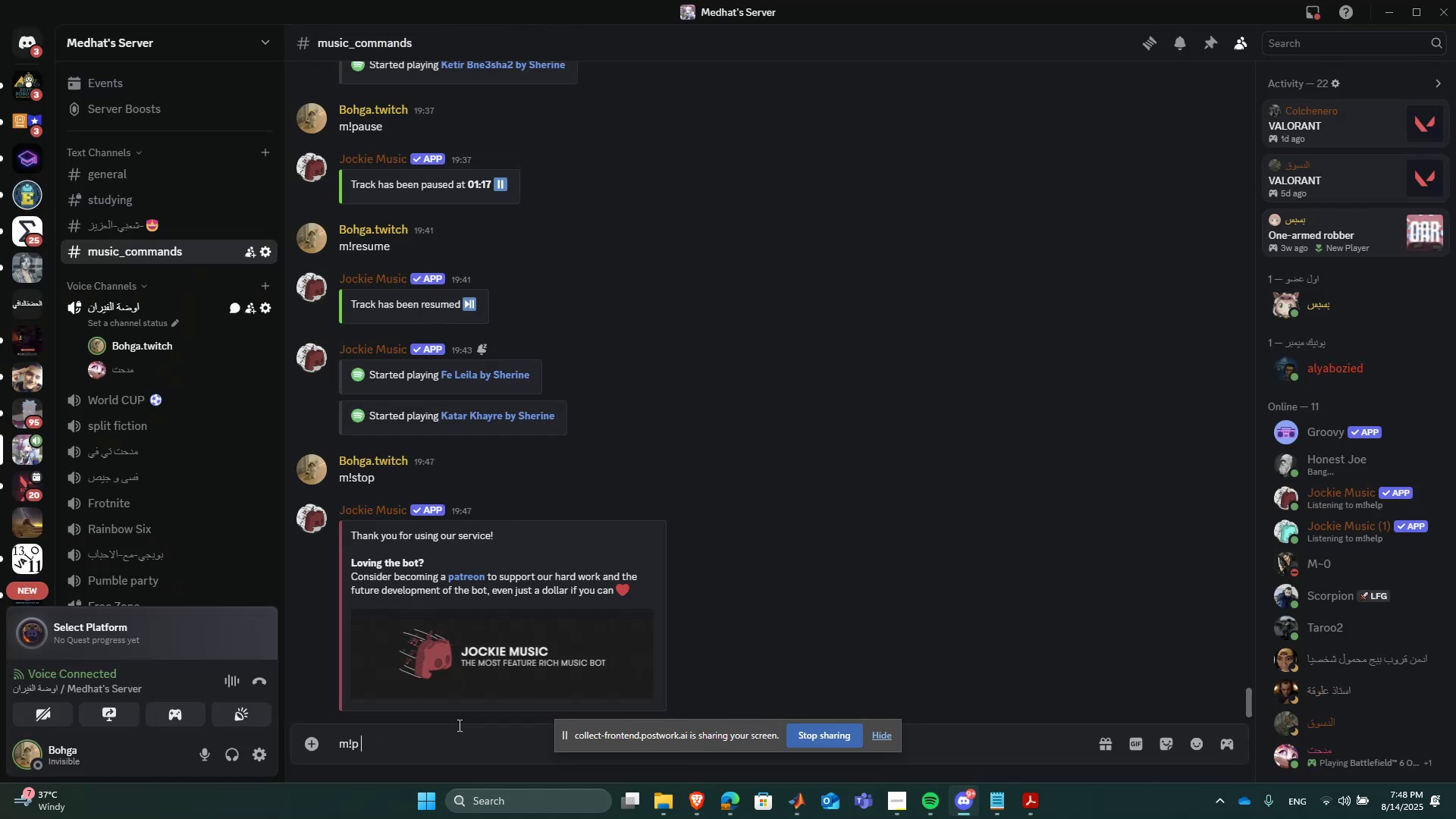 
key(Control+V)
 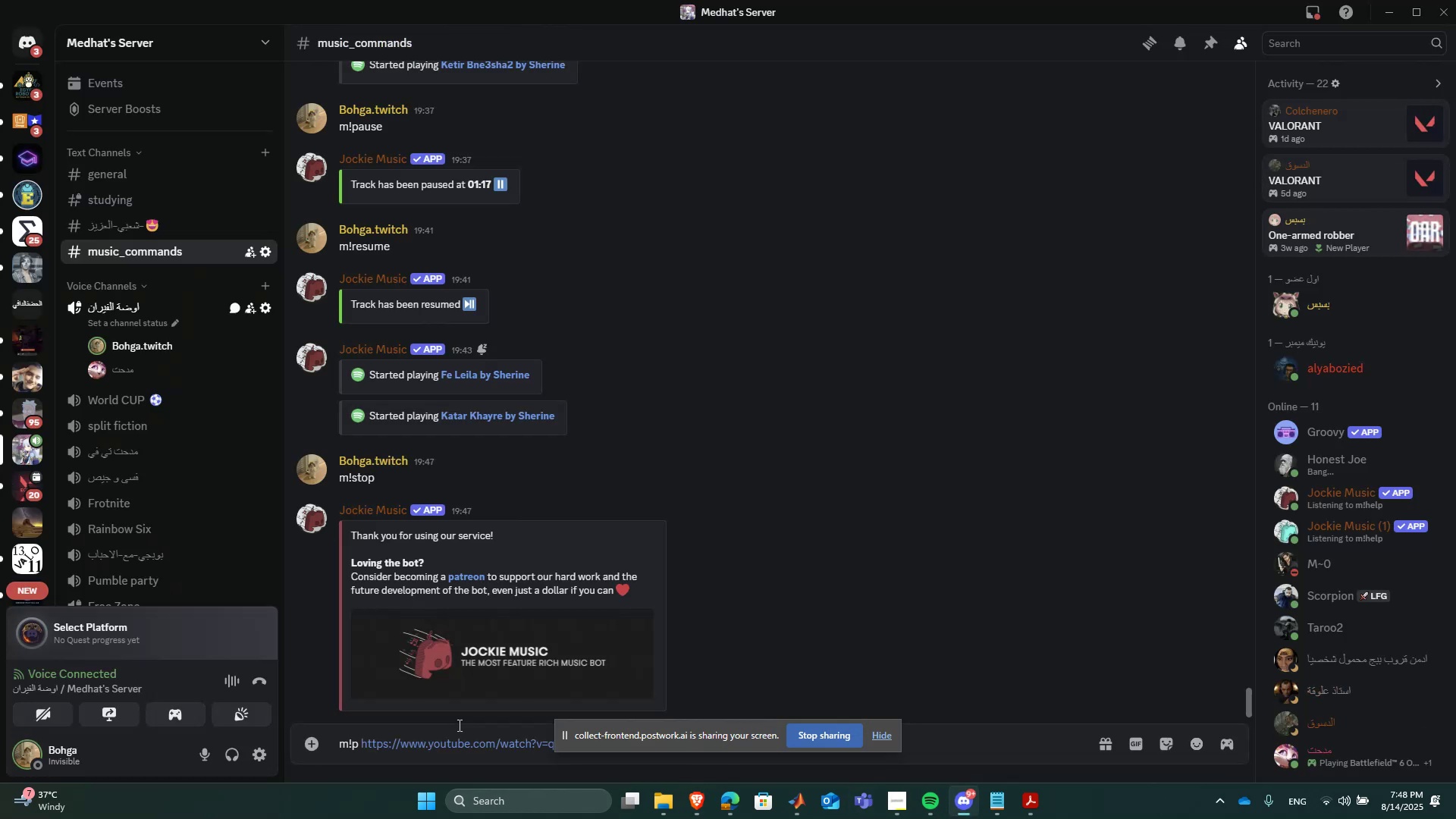 
key(Enter)
 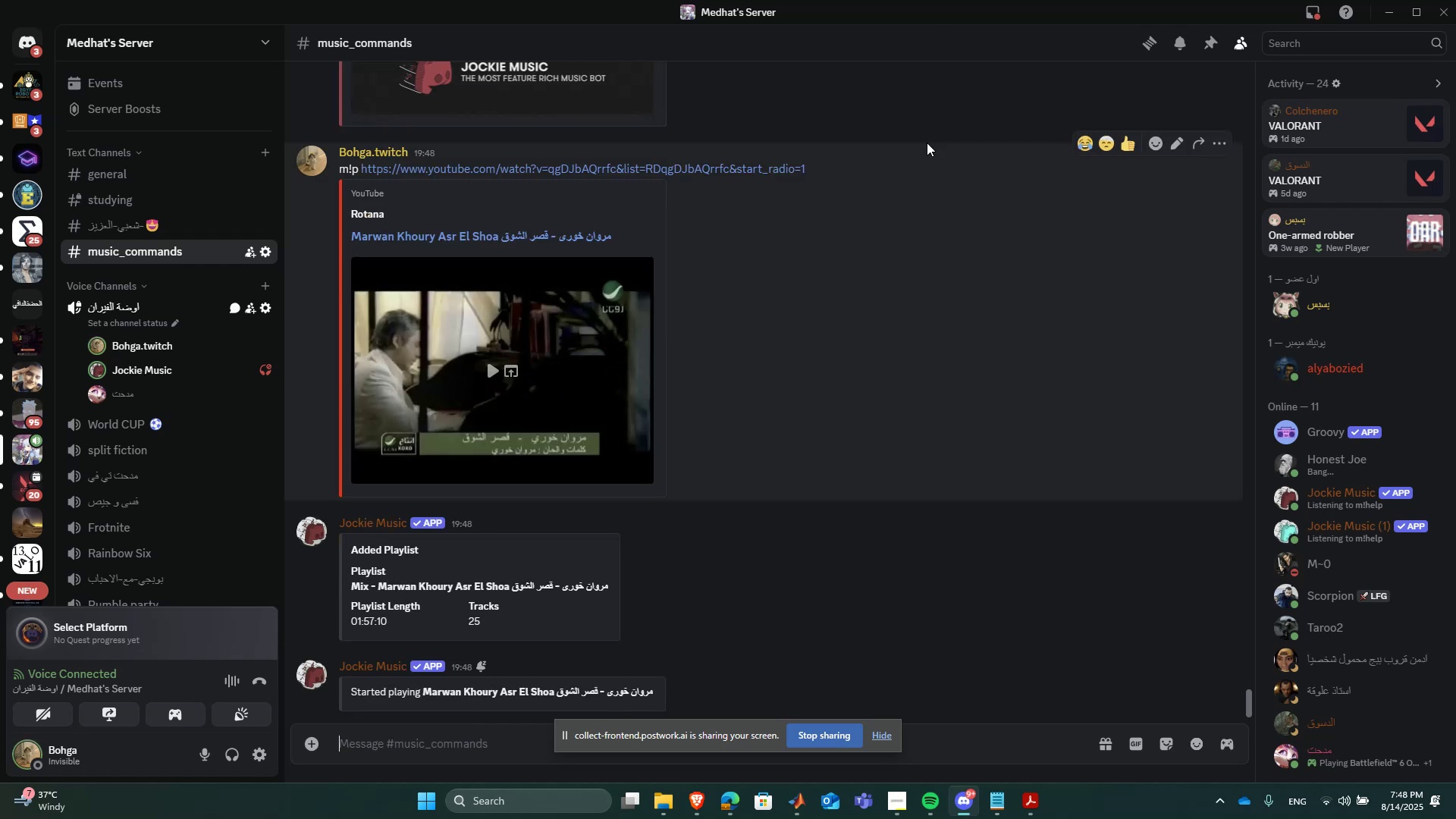 
wait(5.88)
 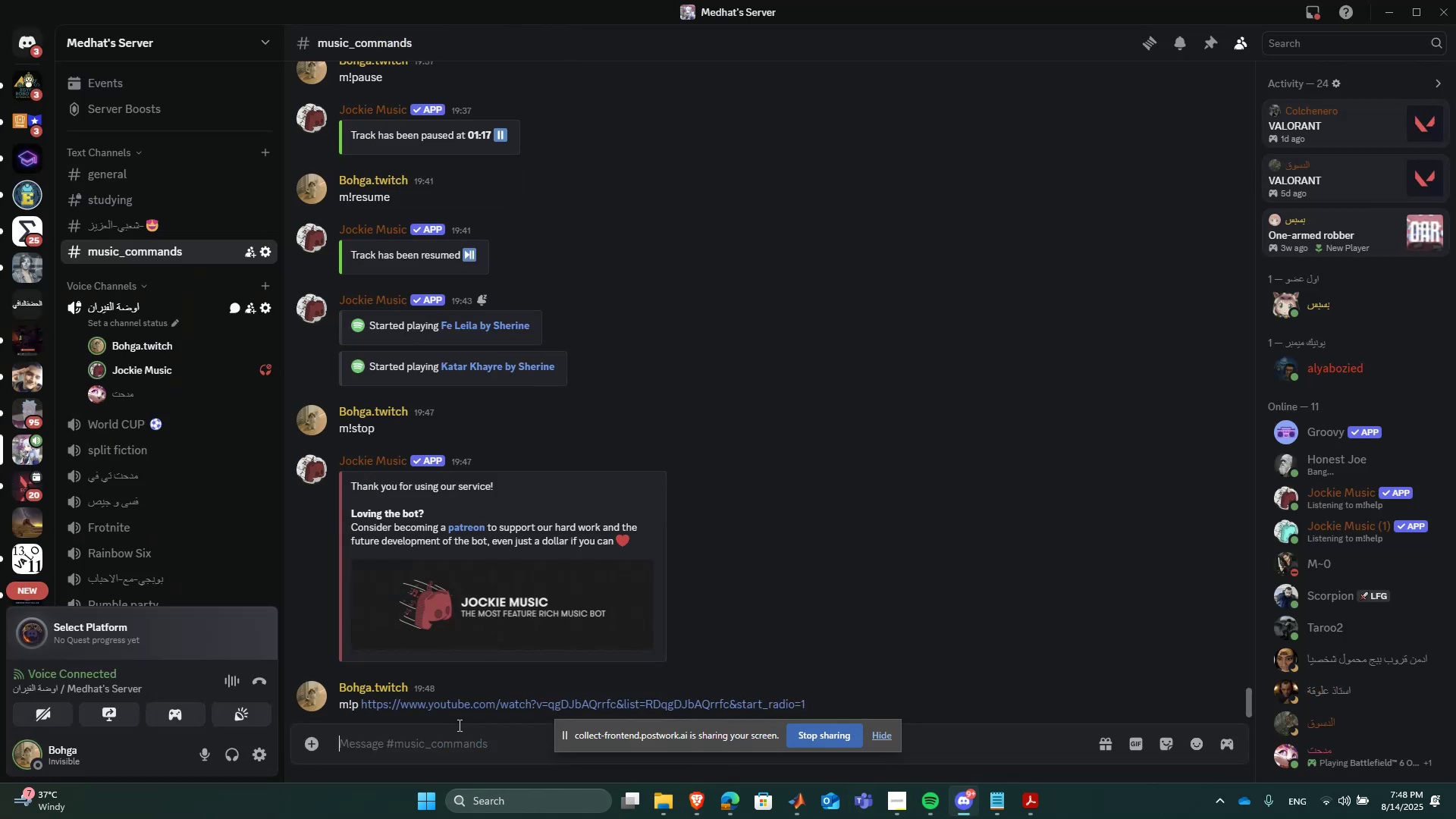 
left_click([792, 795])
 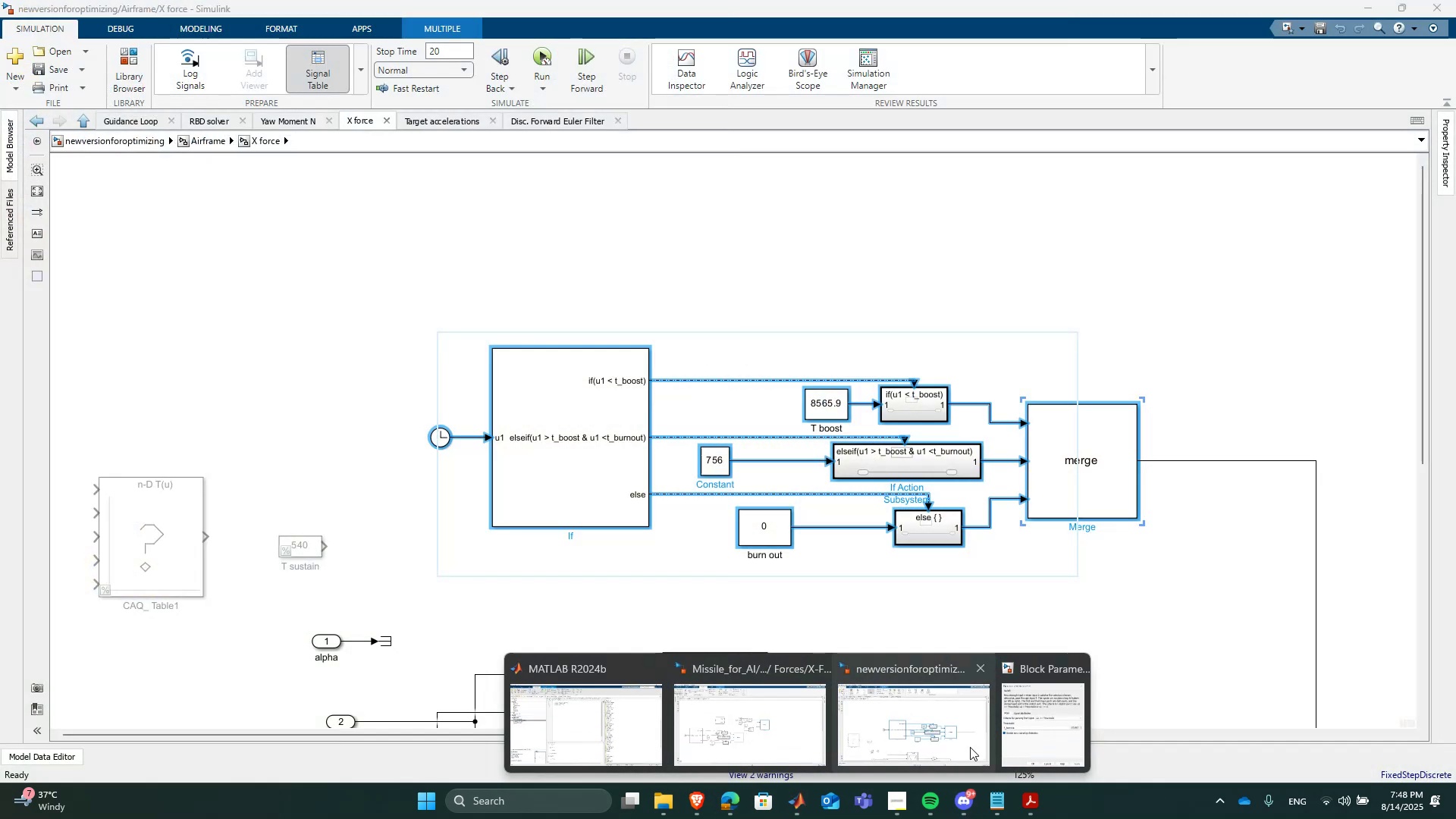 
left_click([789, 739])
 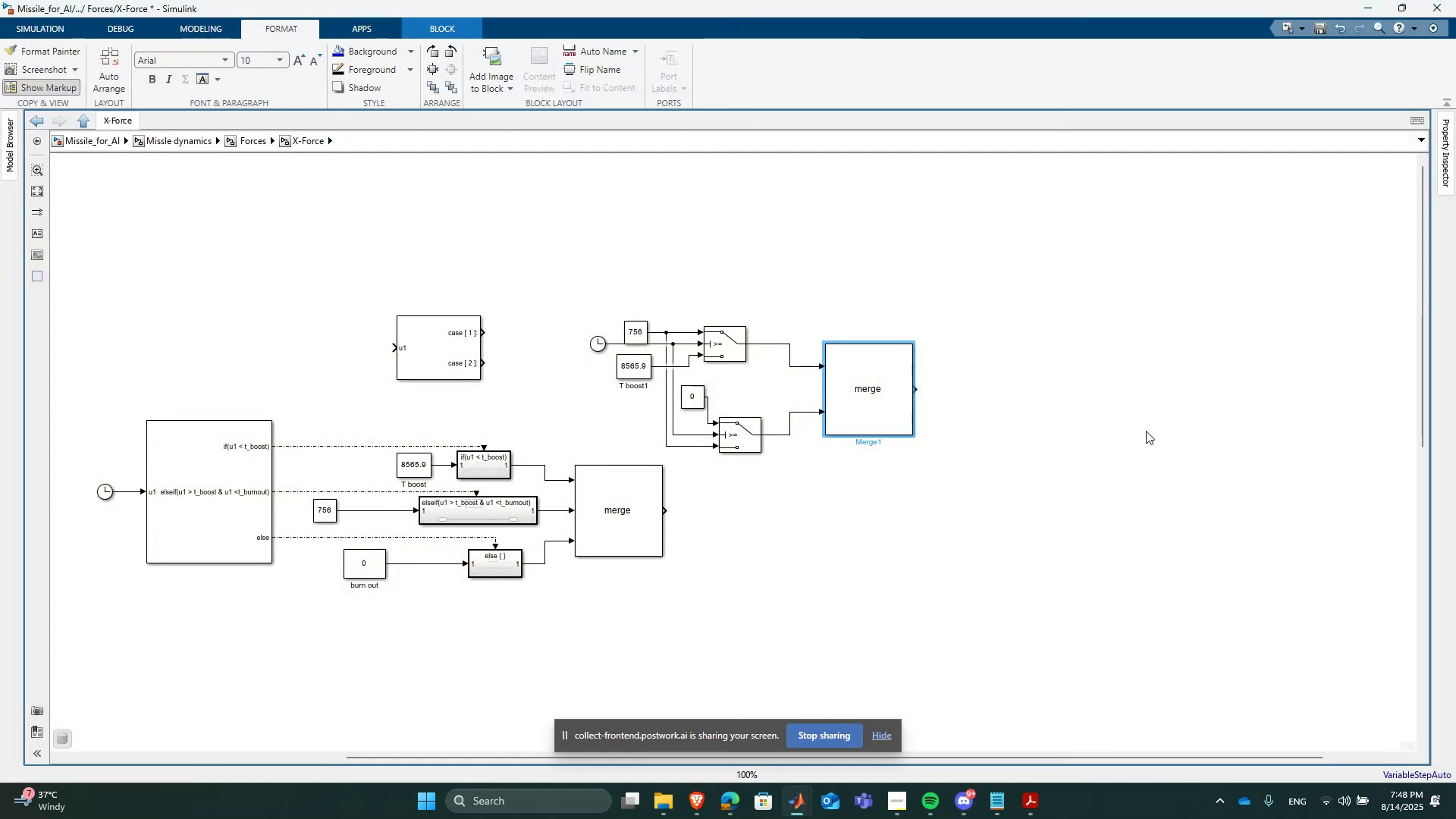 
scroll: coordinate [1103, 446], scroll_direction: down, amount: 1.0
 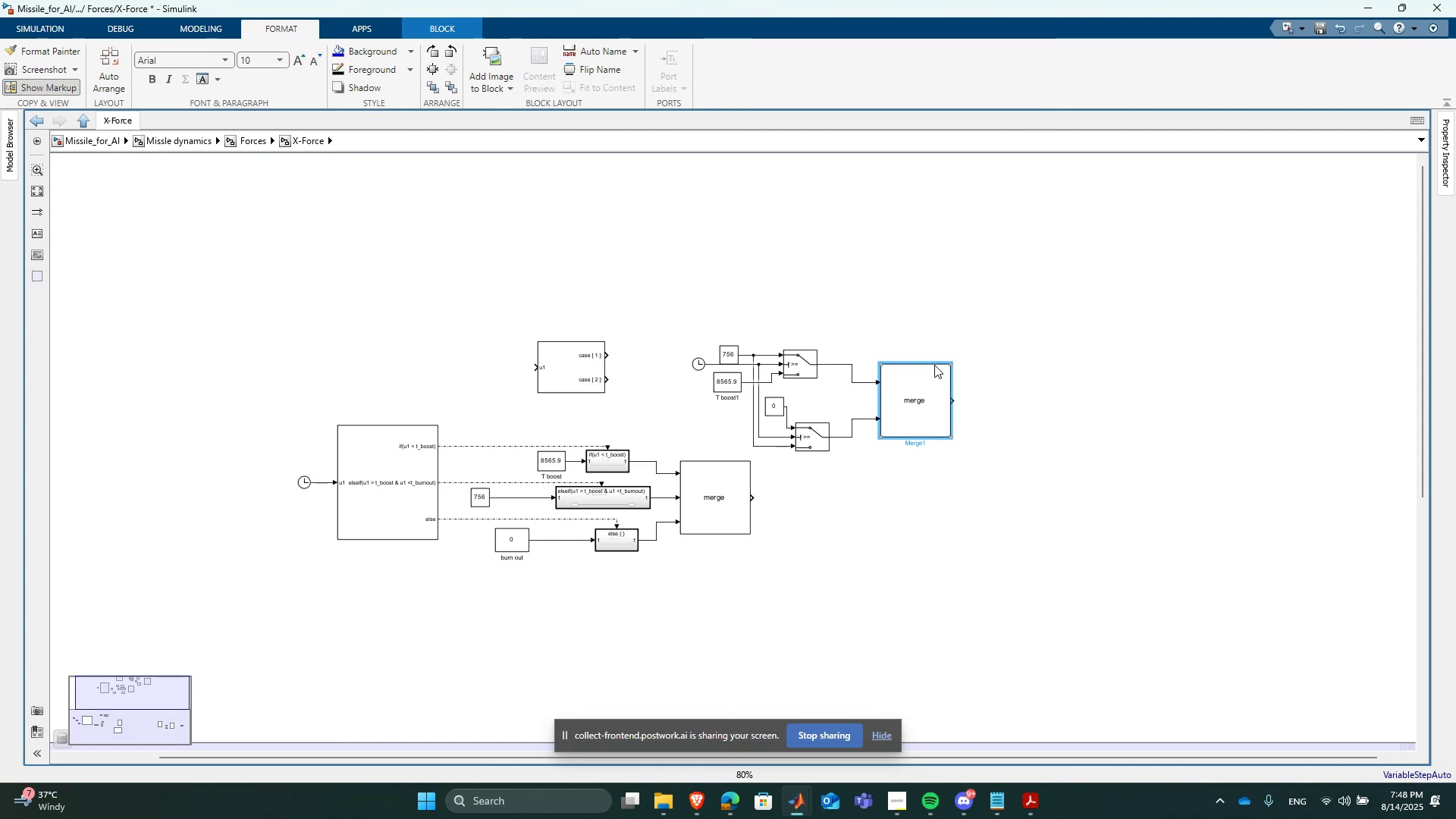 
left_click_drag(start_coordinate=[985, 307], to_coordinate=[663, 415])
 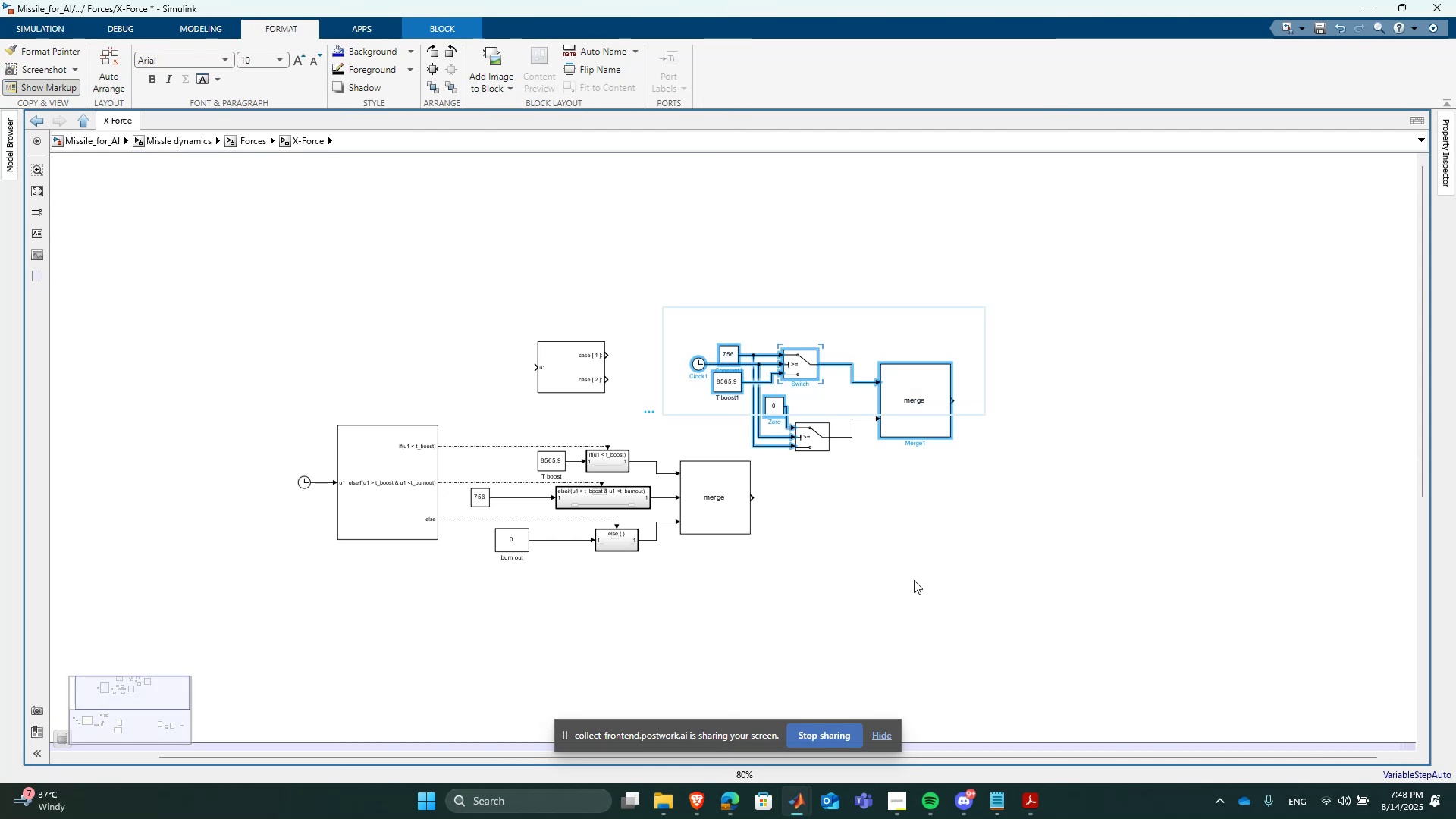 
left_click([914, 580])
 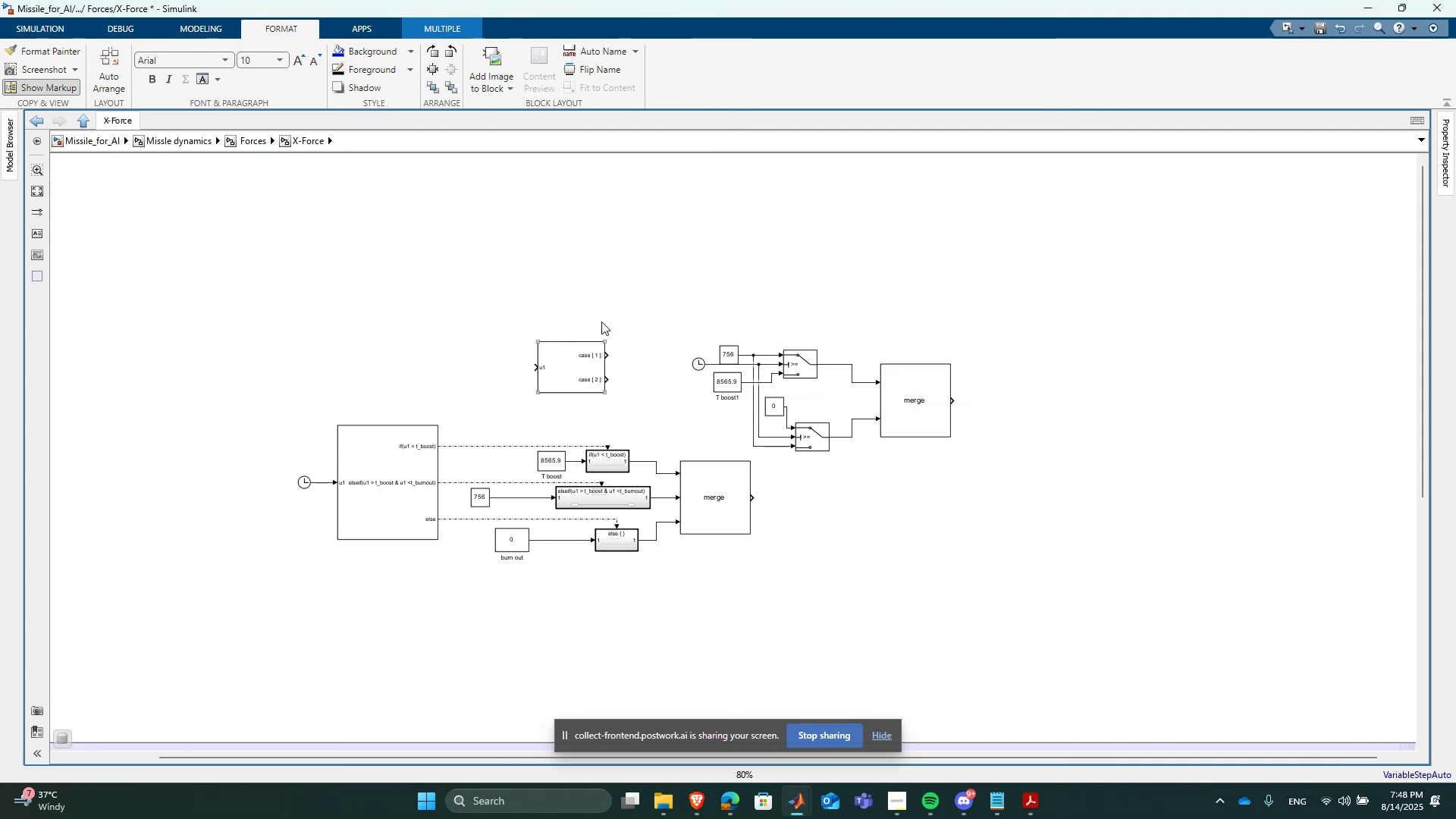 
scroll: coordinate [420, 384], scroll_direction: up, amount: 3.0
 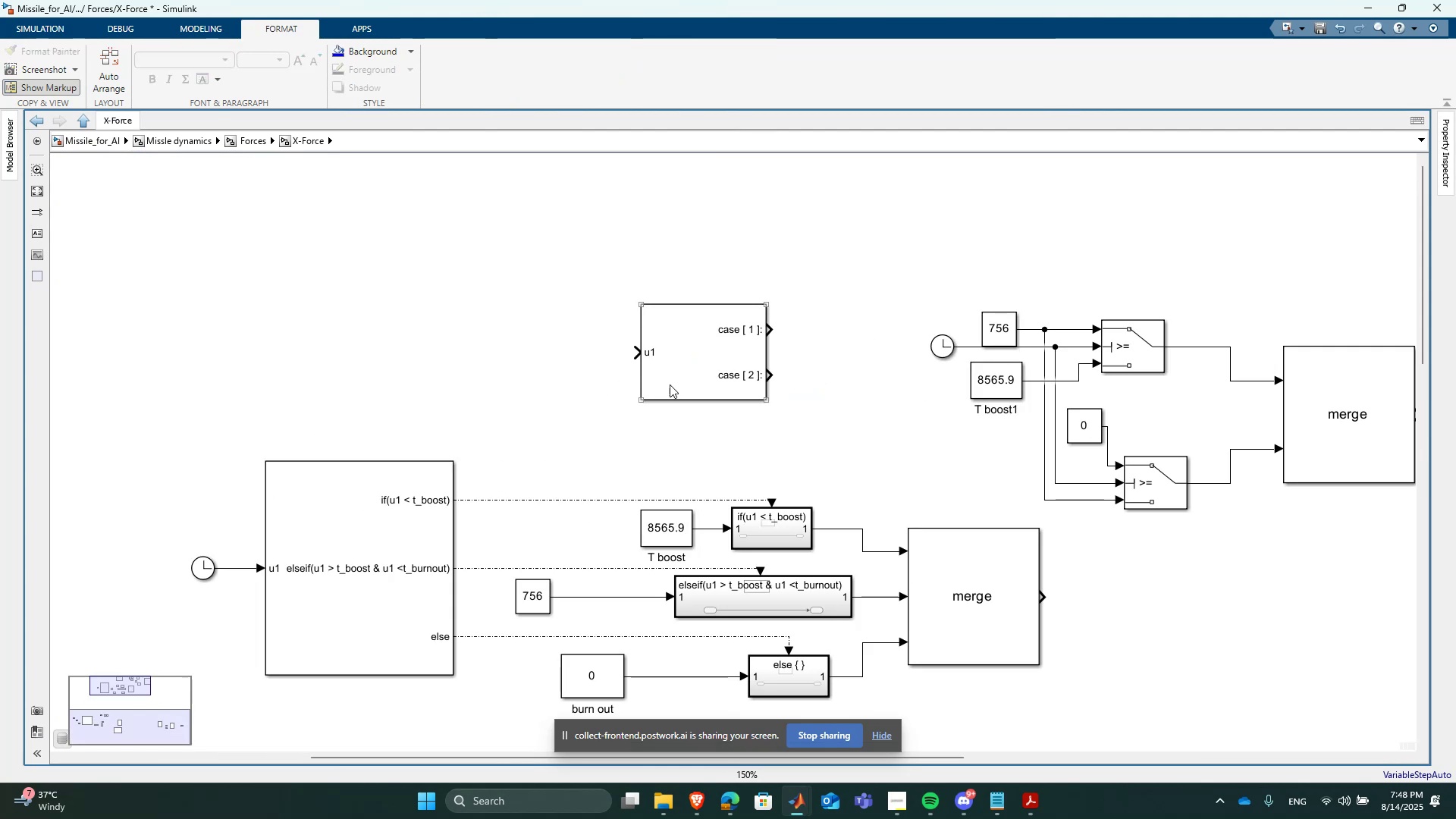 
left_click([676, 378])
 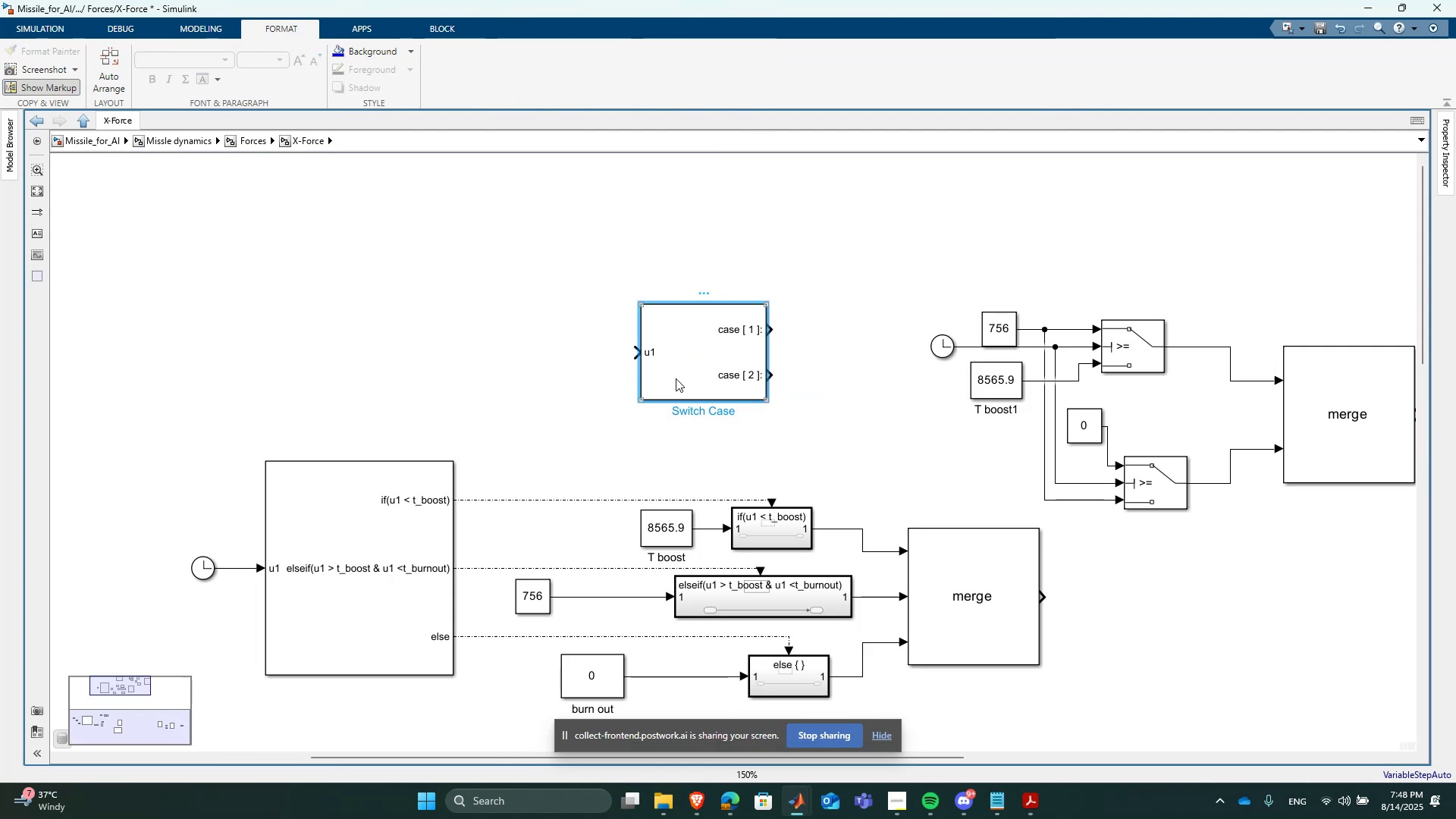 
key(Delete)
 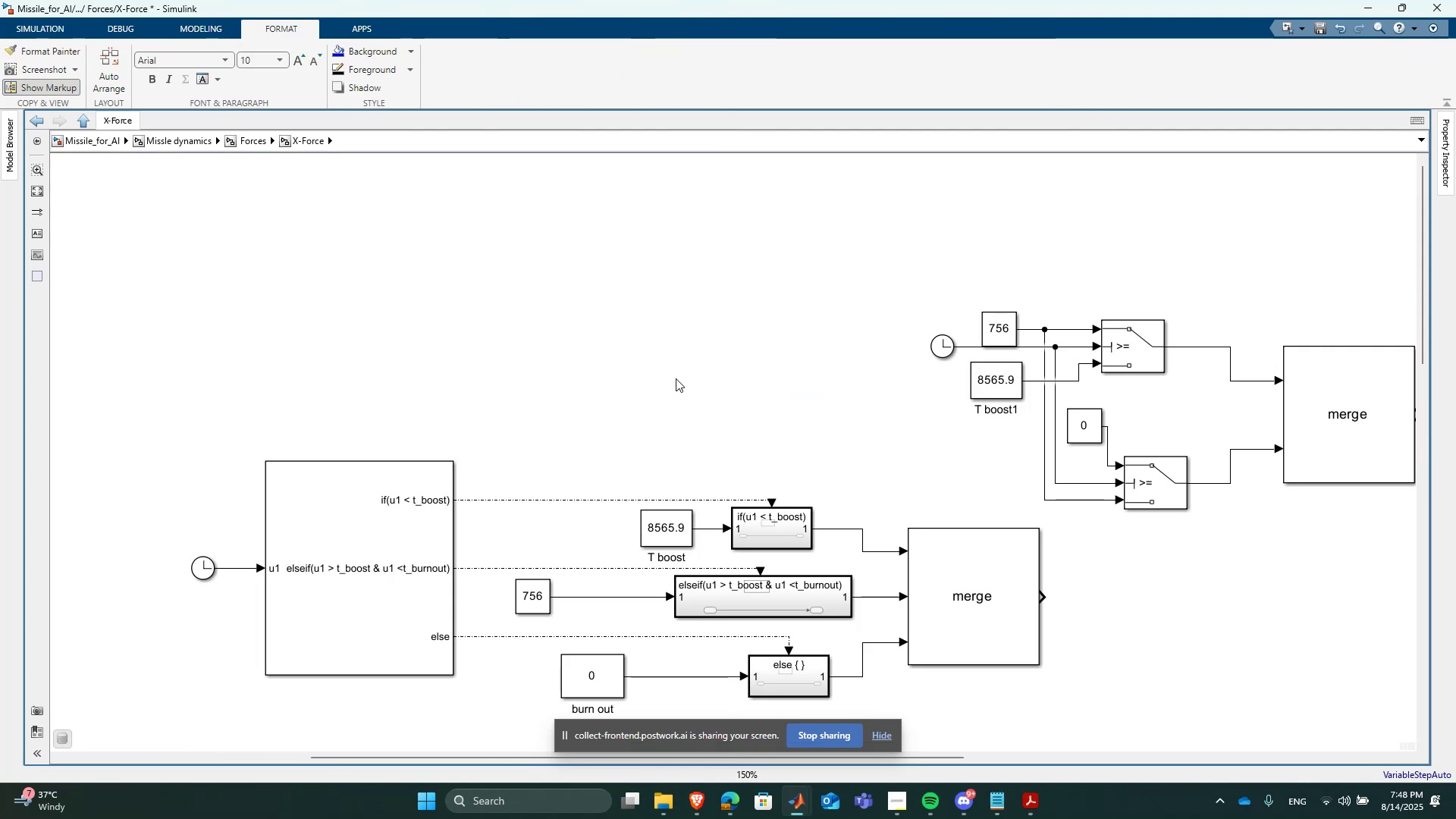 
scroll: coordinate [676, 378], scroll_direction: down, amount: 2.0
 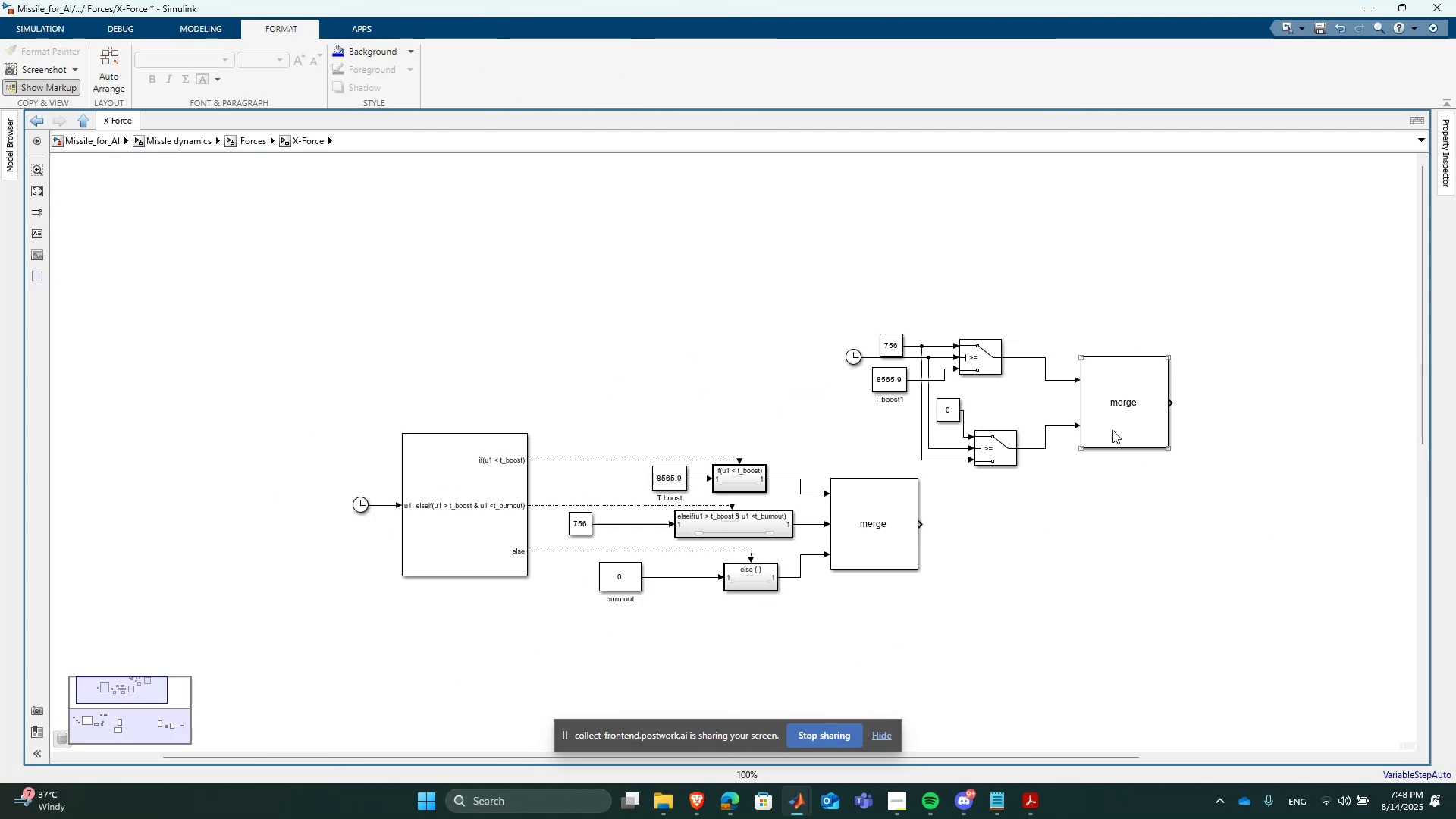 
double_click([1112, 429])
 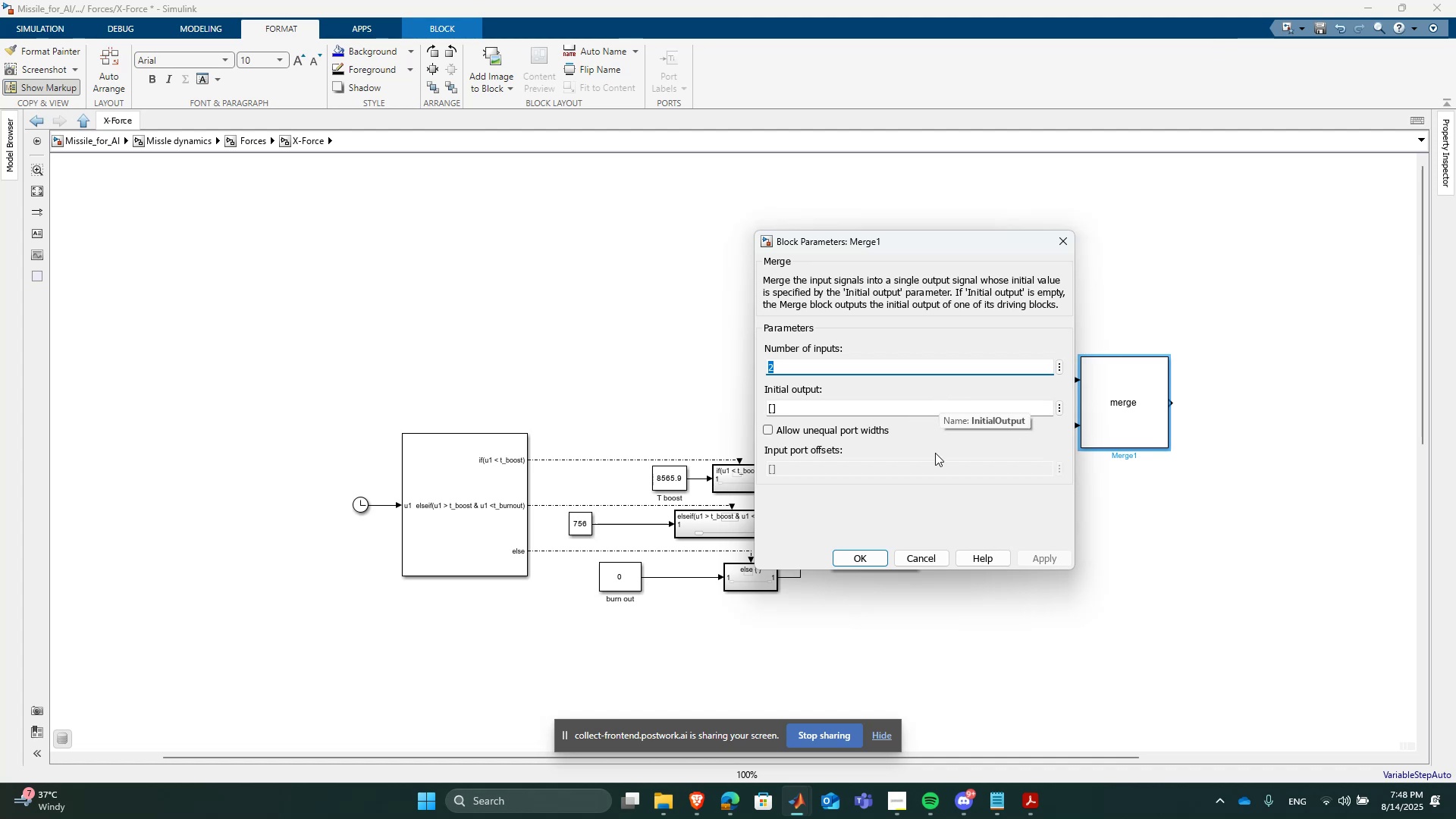 
wait(14.47)
 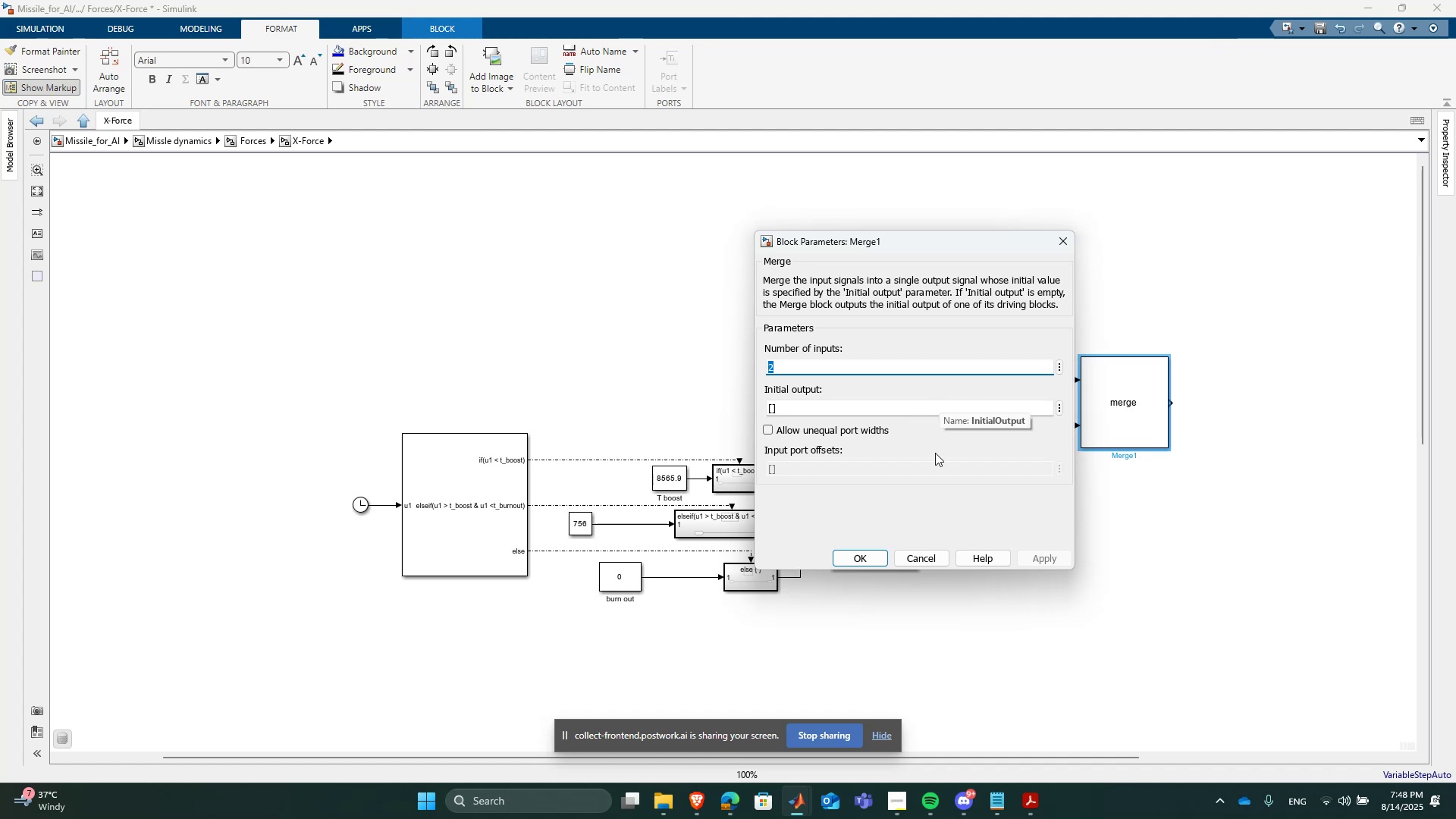 
left_click([913, 558])
 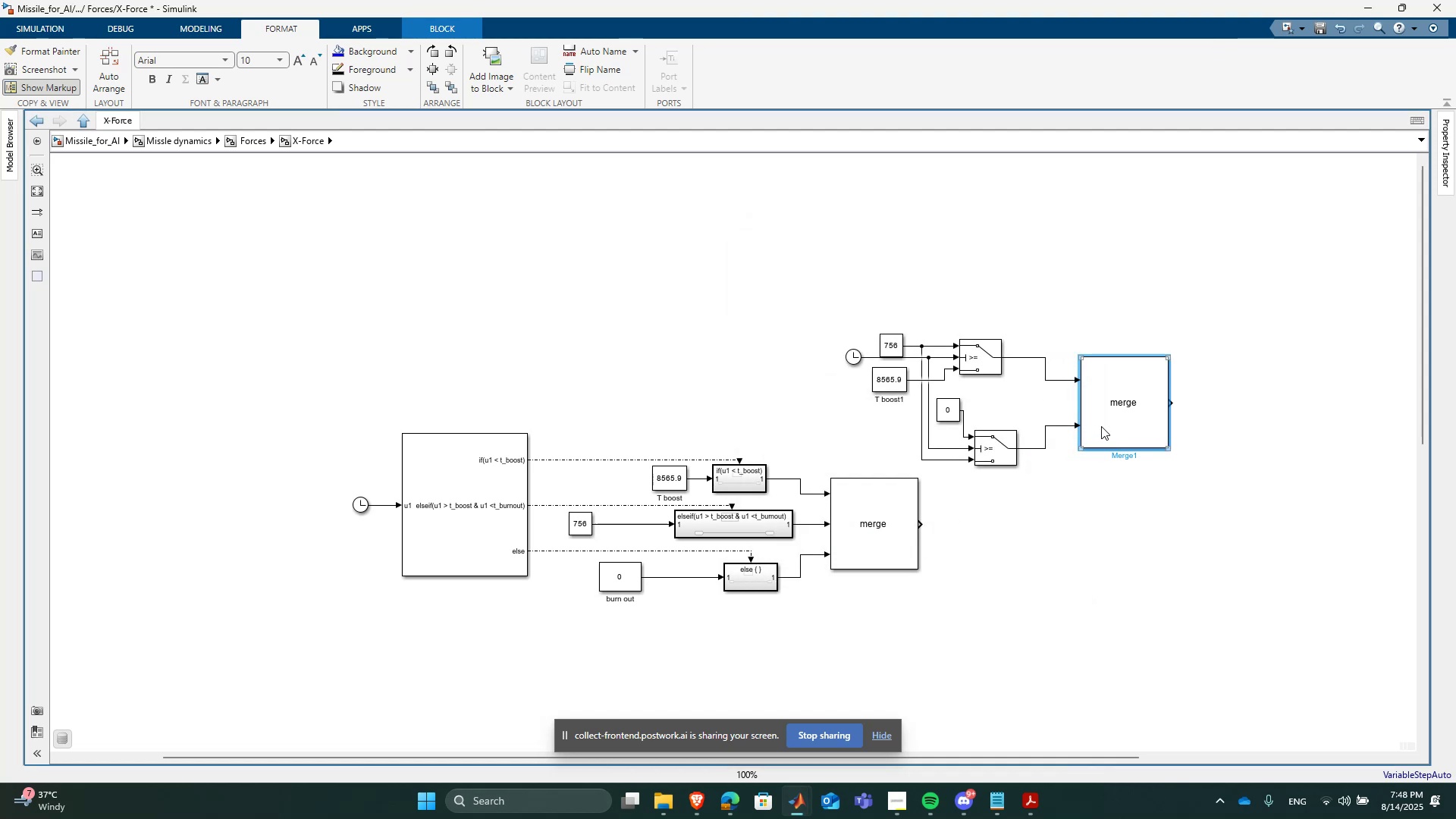 
double_click([1101, 426])
 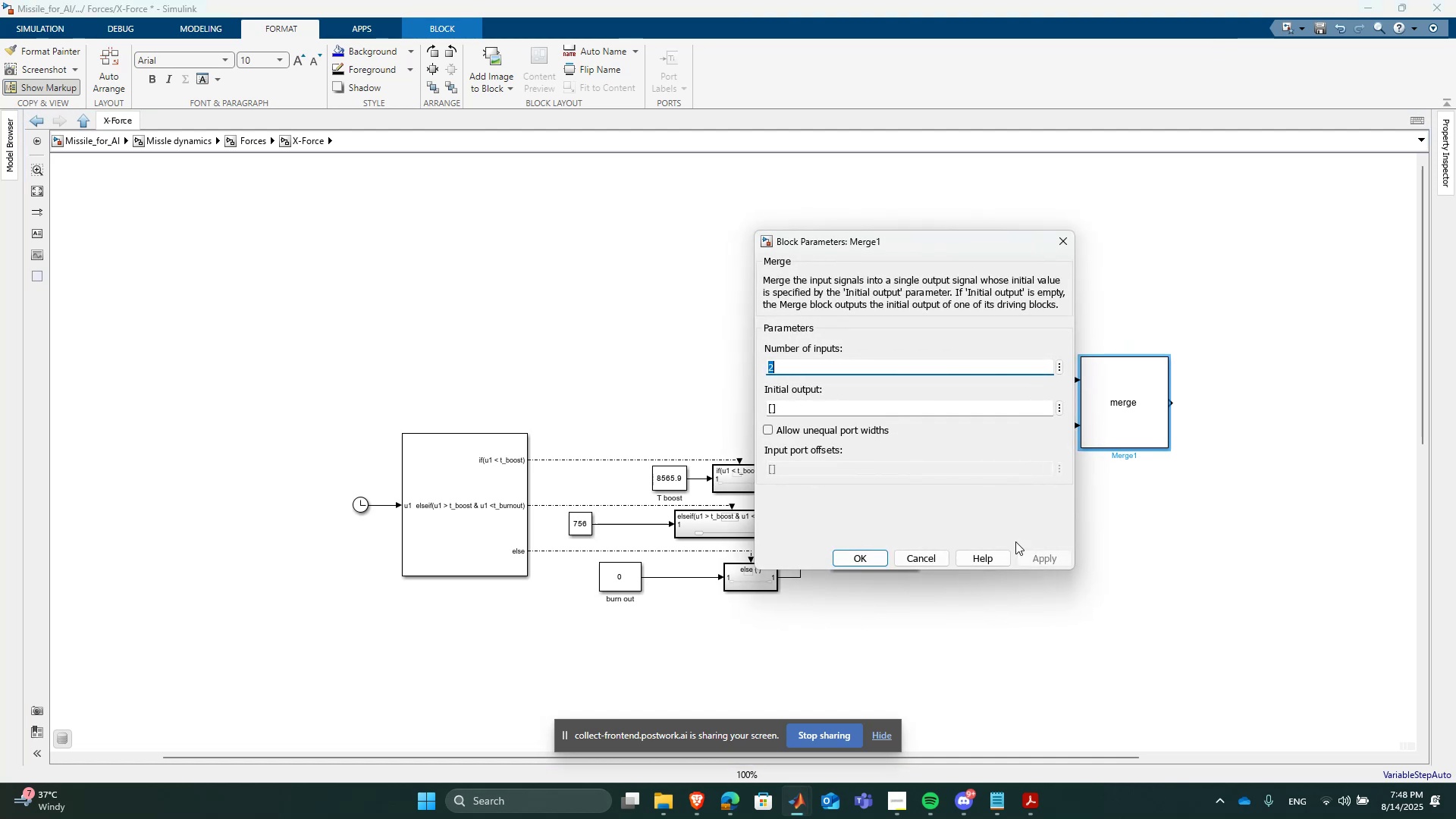 
left_click([992, 564])
 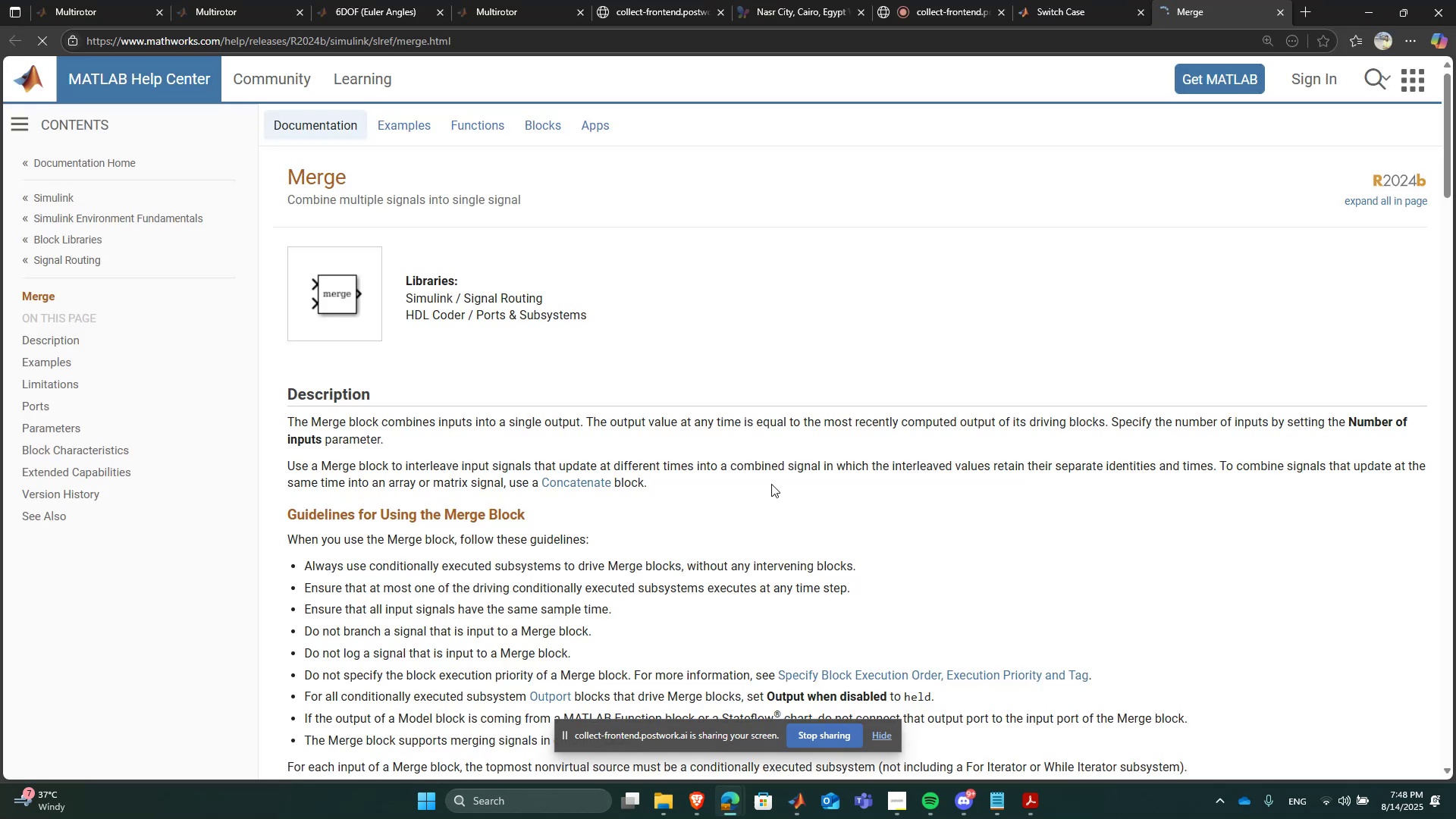 
scroll: coordinate [696, 603], scroll_direction: down, amount: 9.0
 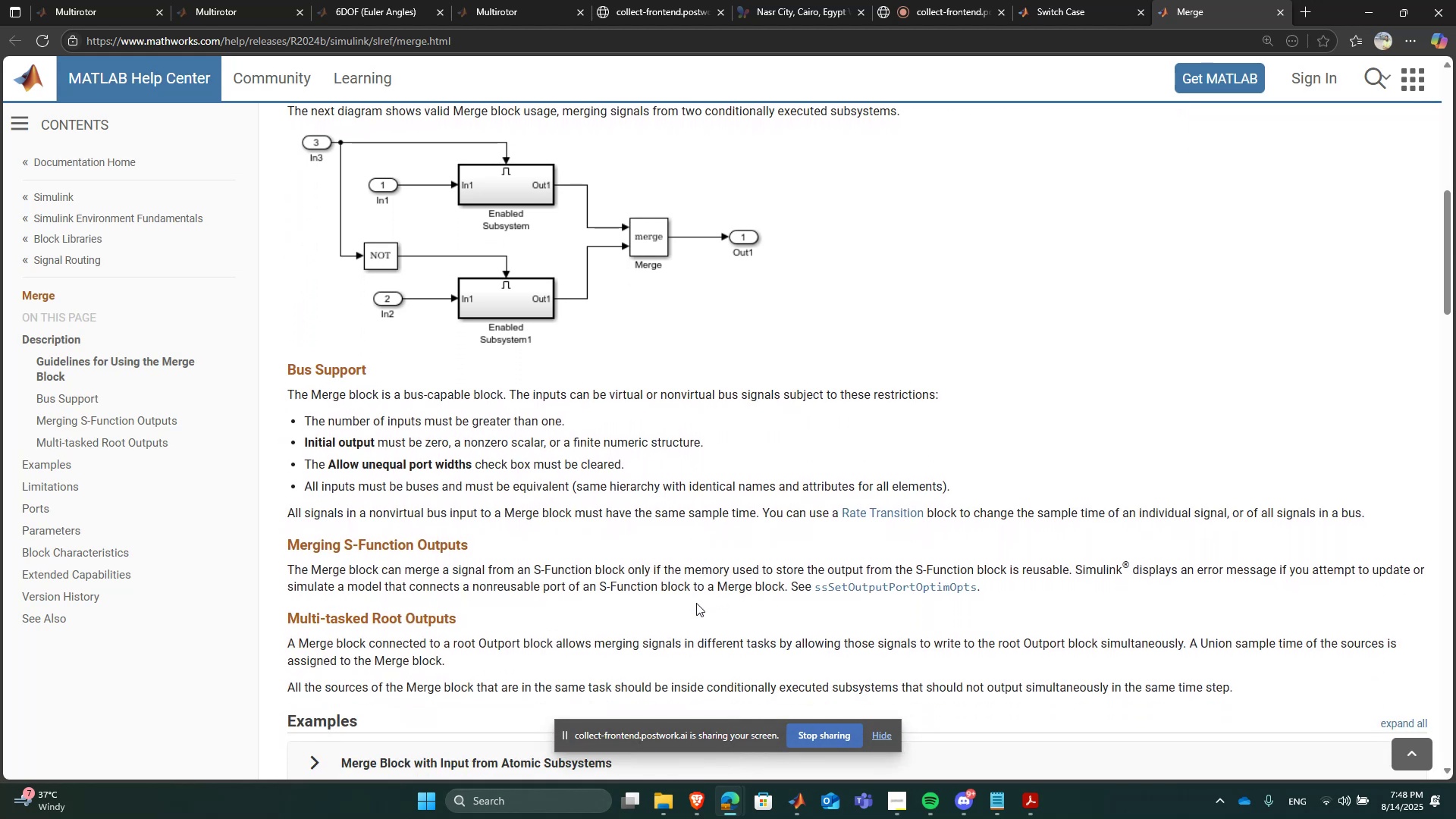 
scroll: coordinate [696, 603], scroll_direction: down, amount: 1.0
 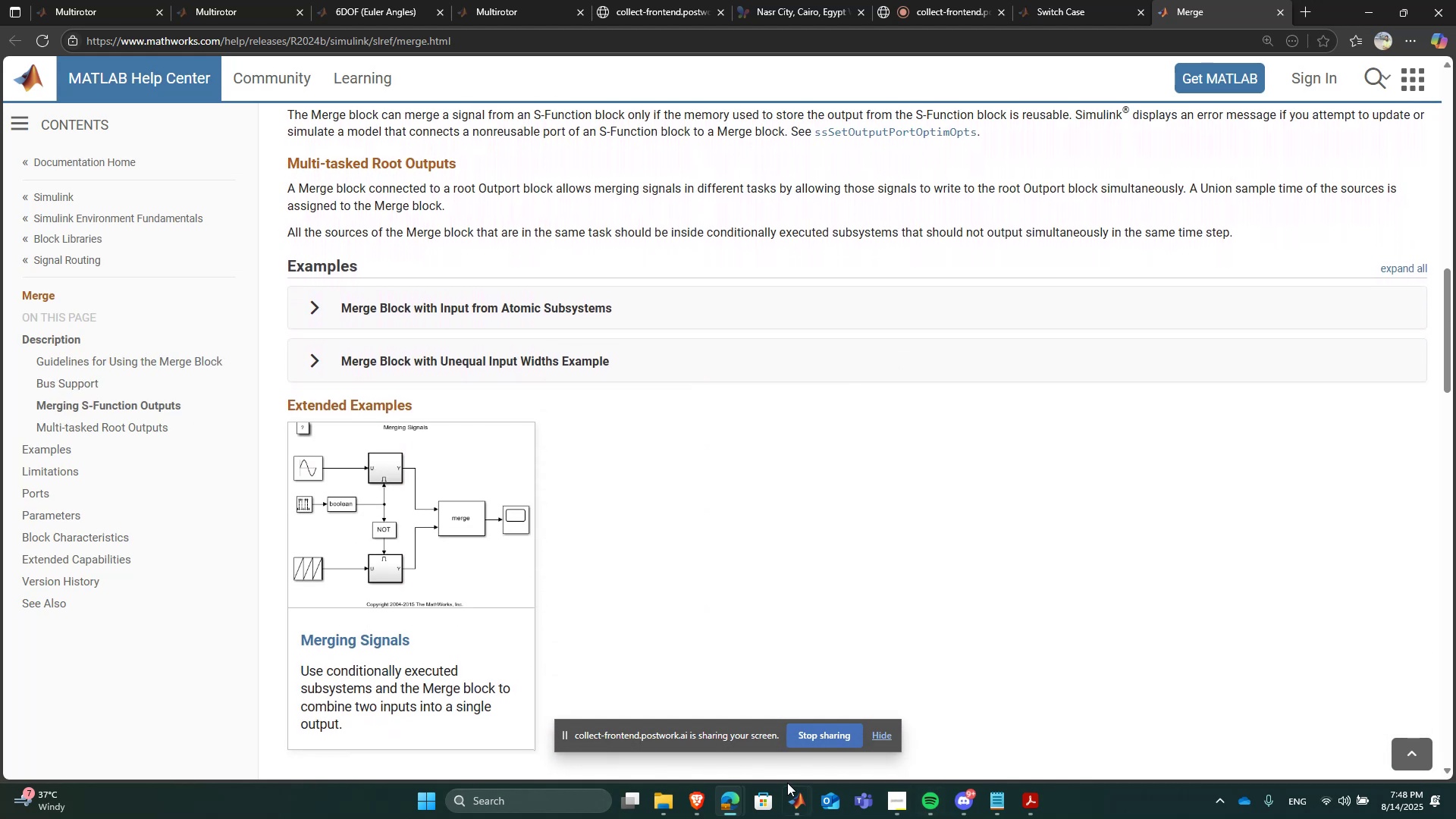 
left_click([799, 806])
 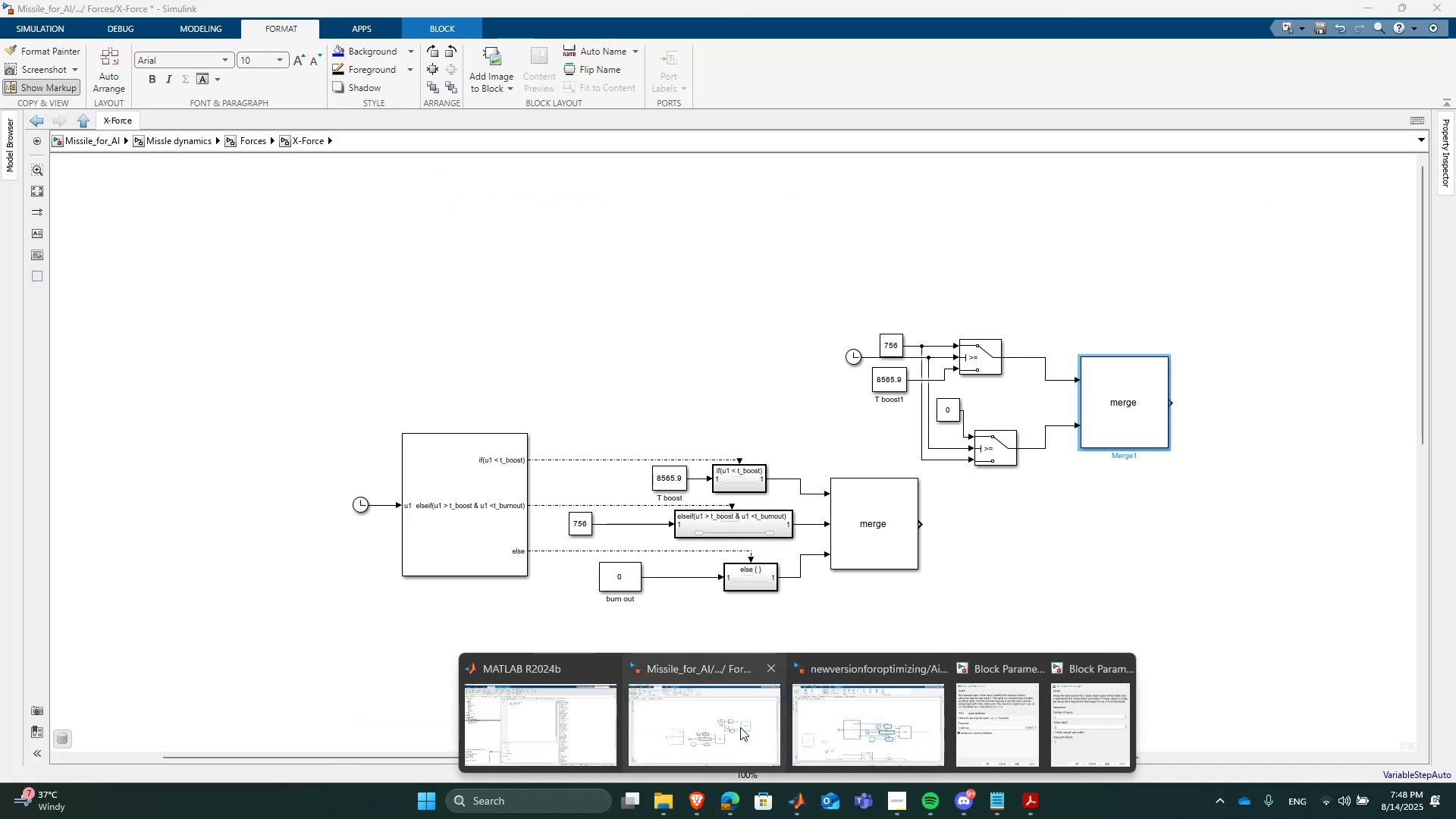 
left_click([740, 727])
 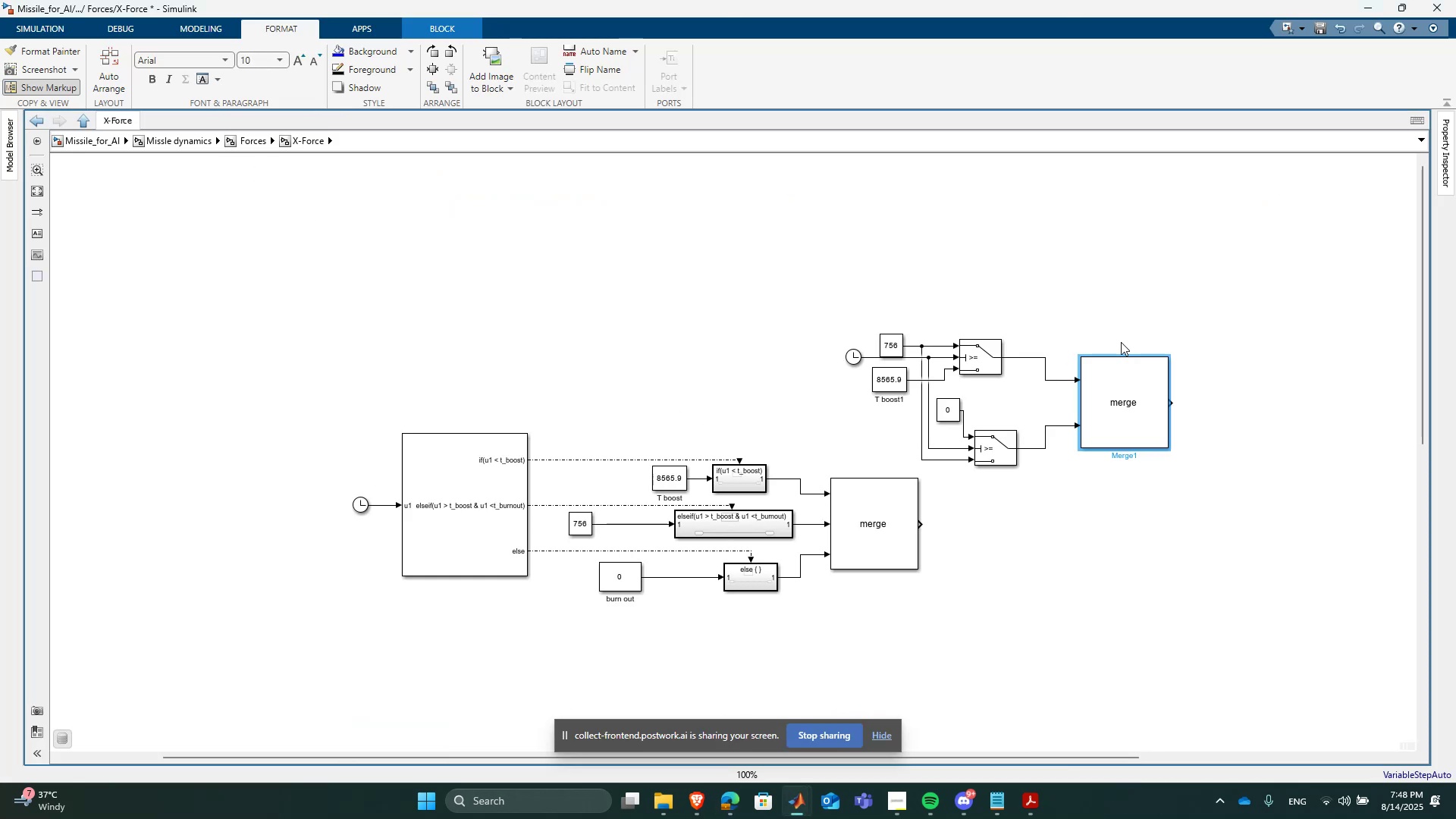 
left_click_drag(start_coordinate=[230, 441], to_coordinate=[894, 668])
 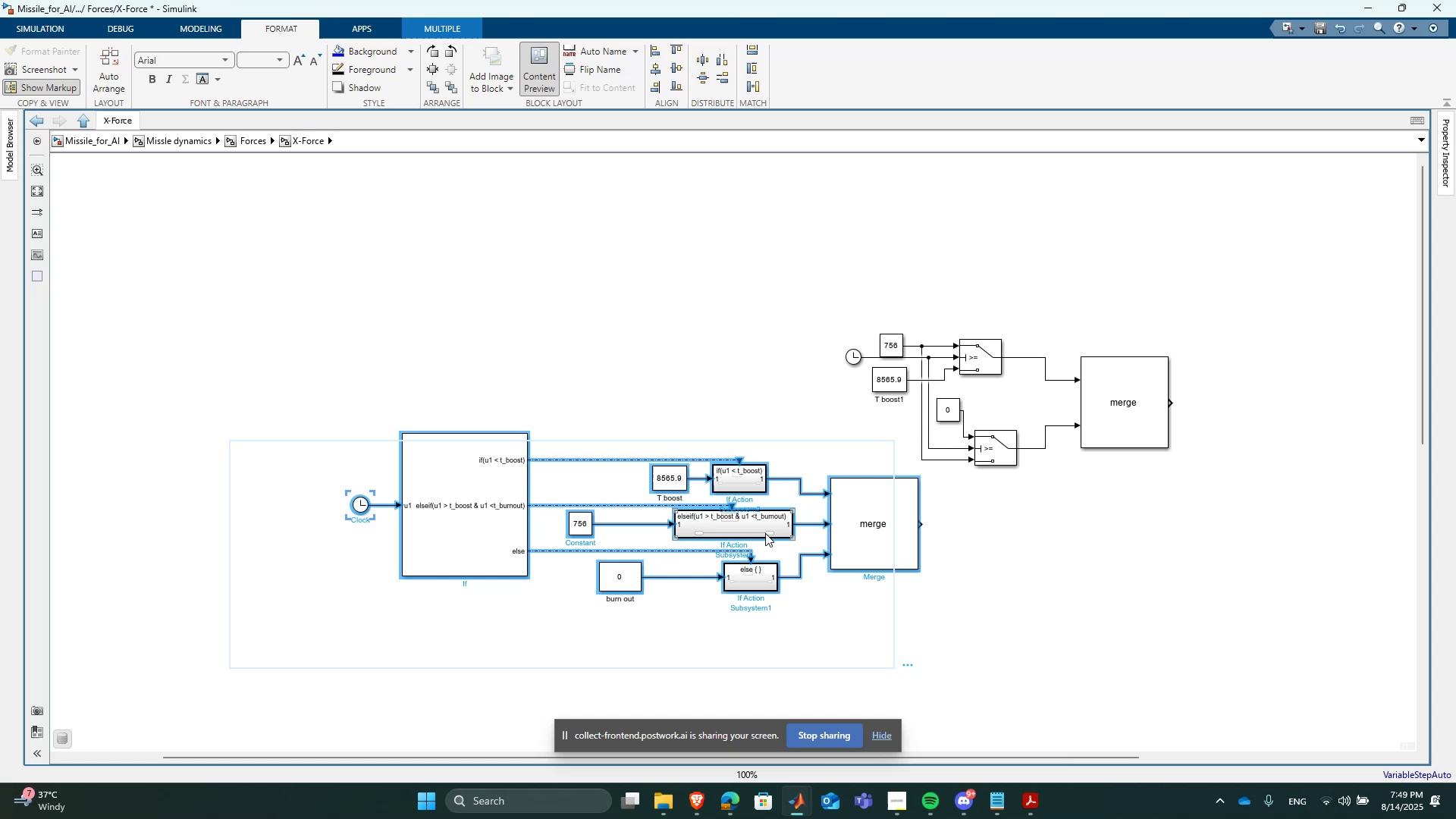 
right_click([765, 533])
 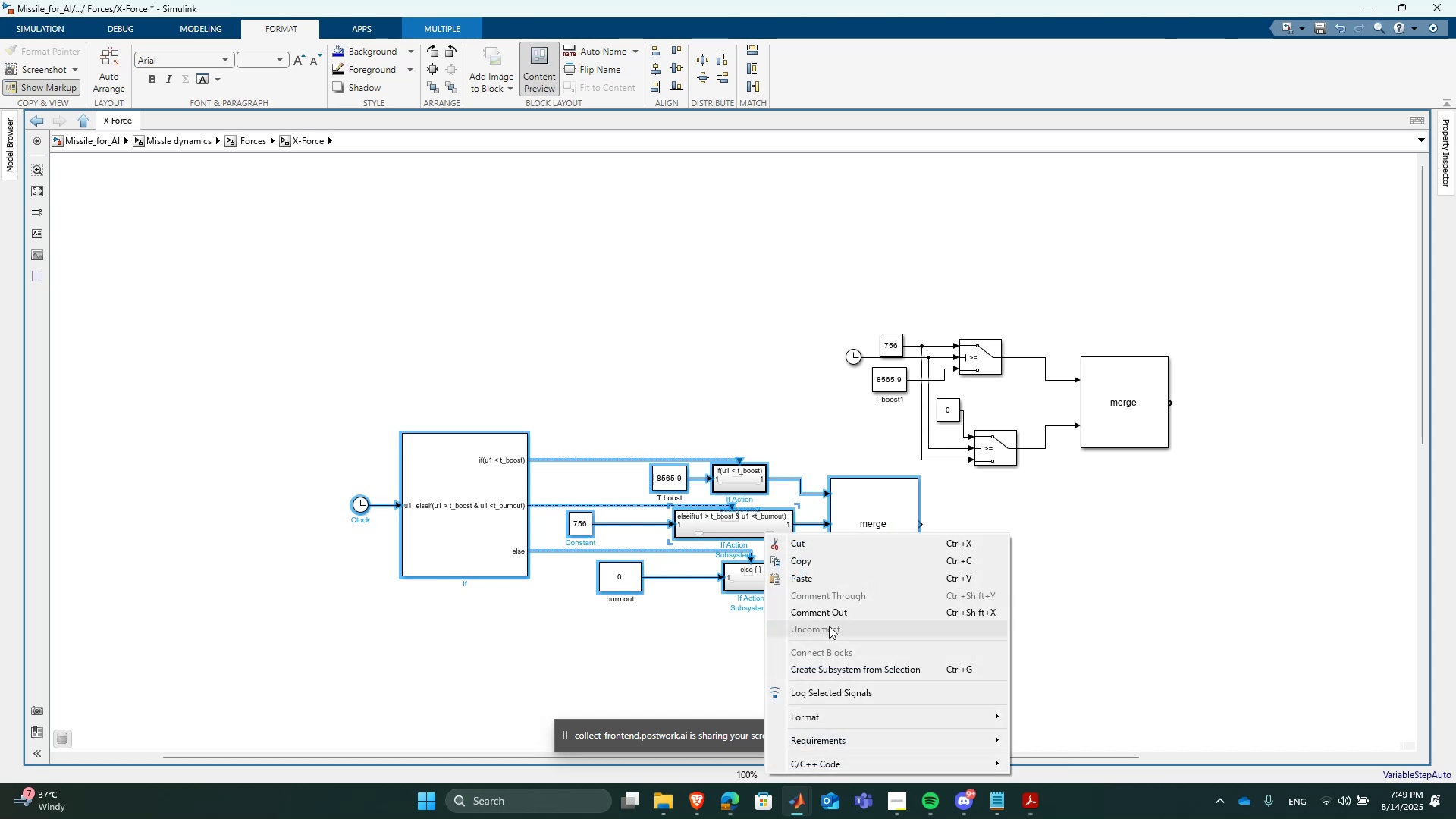 
left_click([824, 617])
 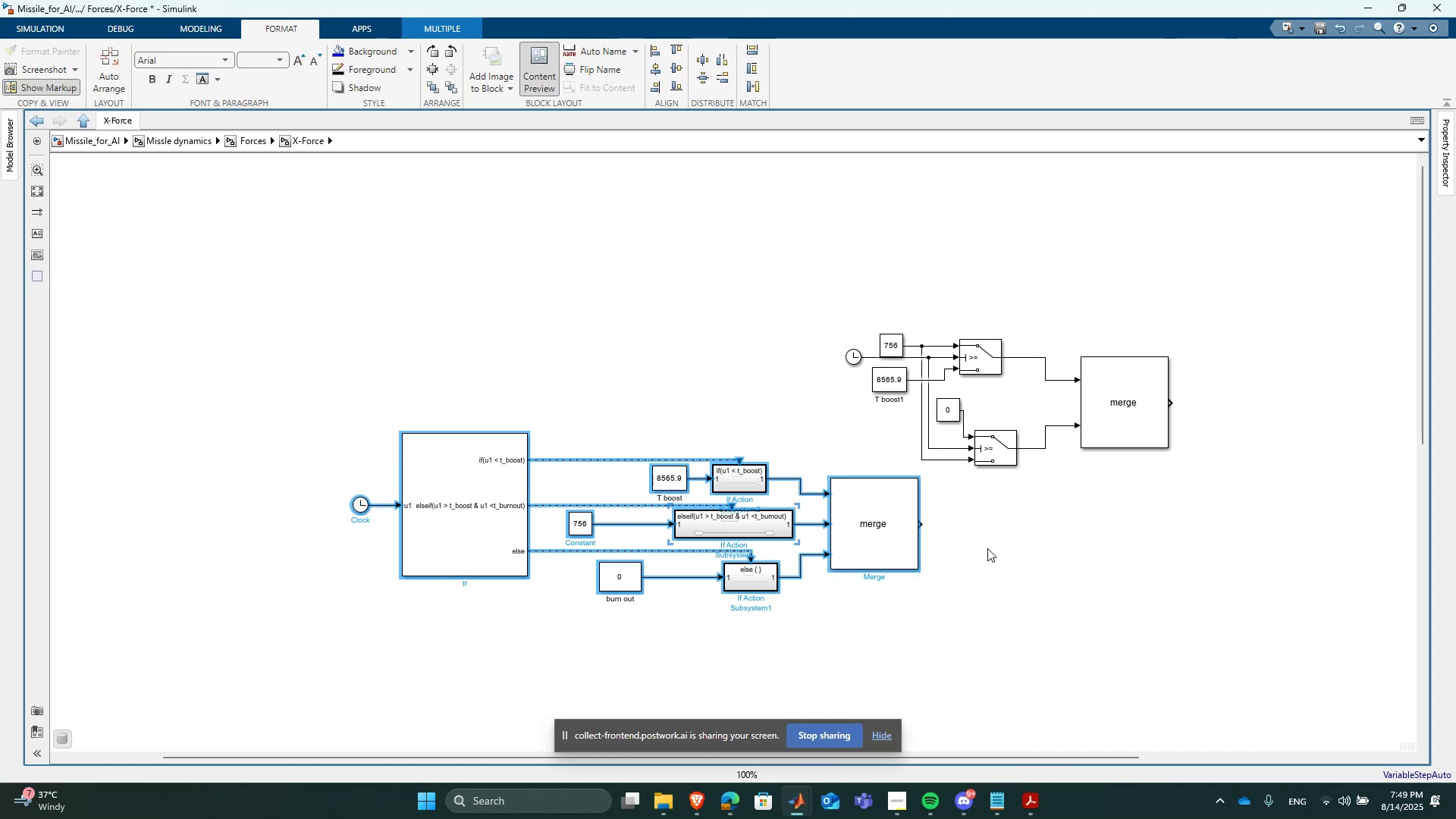 
scroll: coordinate [987, 551], scroll_direction: down, amount: 2.0
 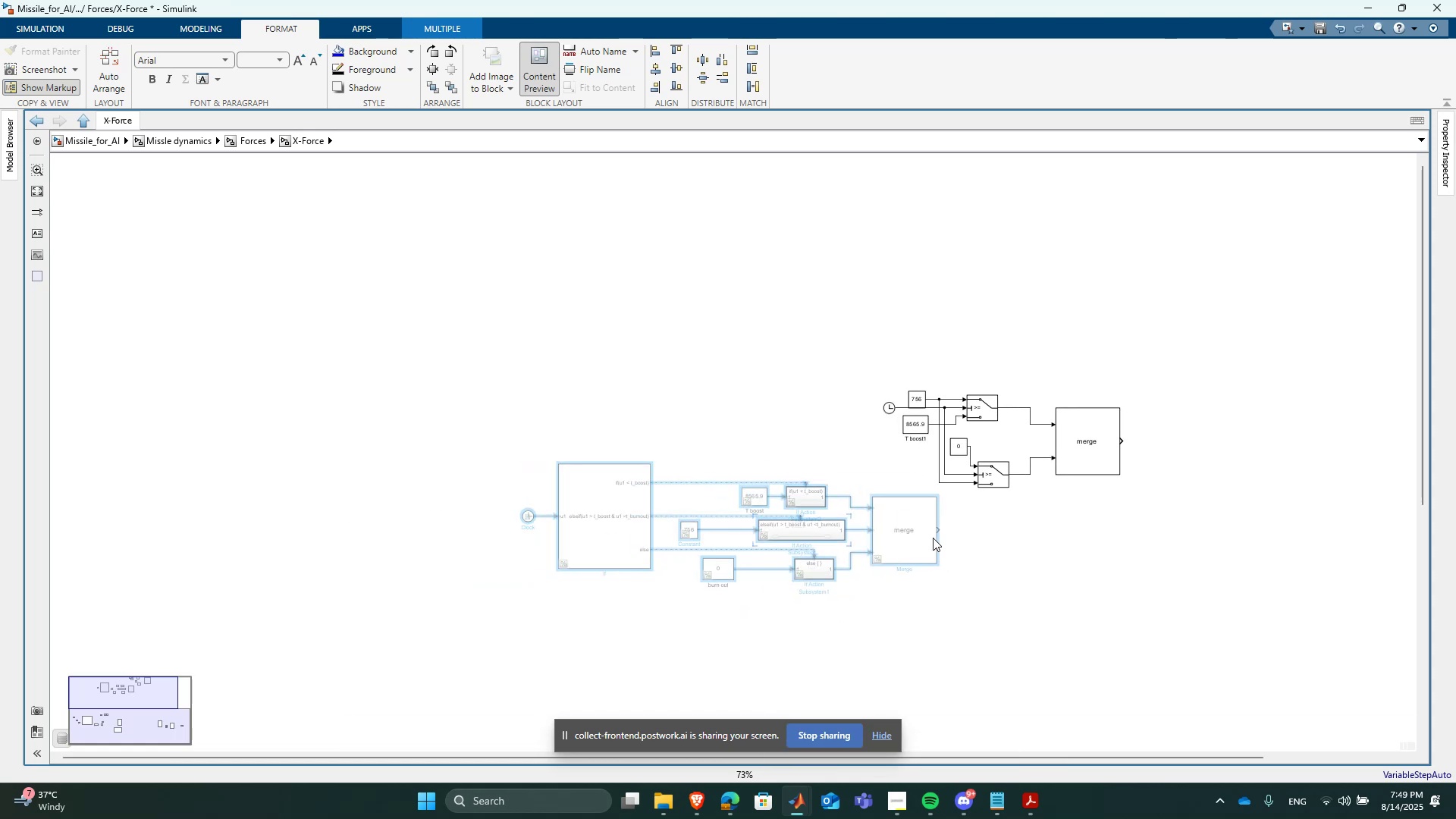 
left_click_drag(start_coordinate=[914, 534], to_coordinate=[613, 323])
 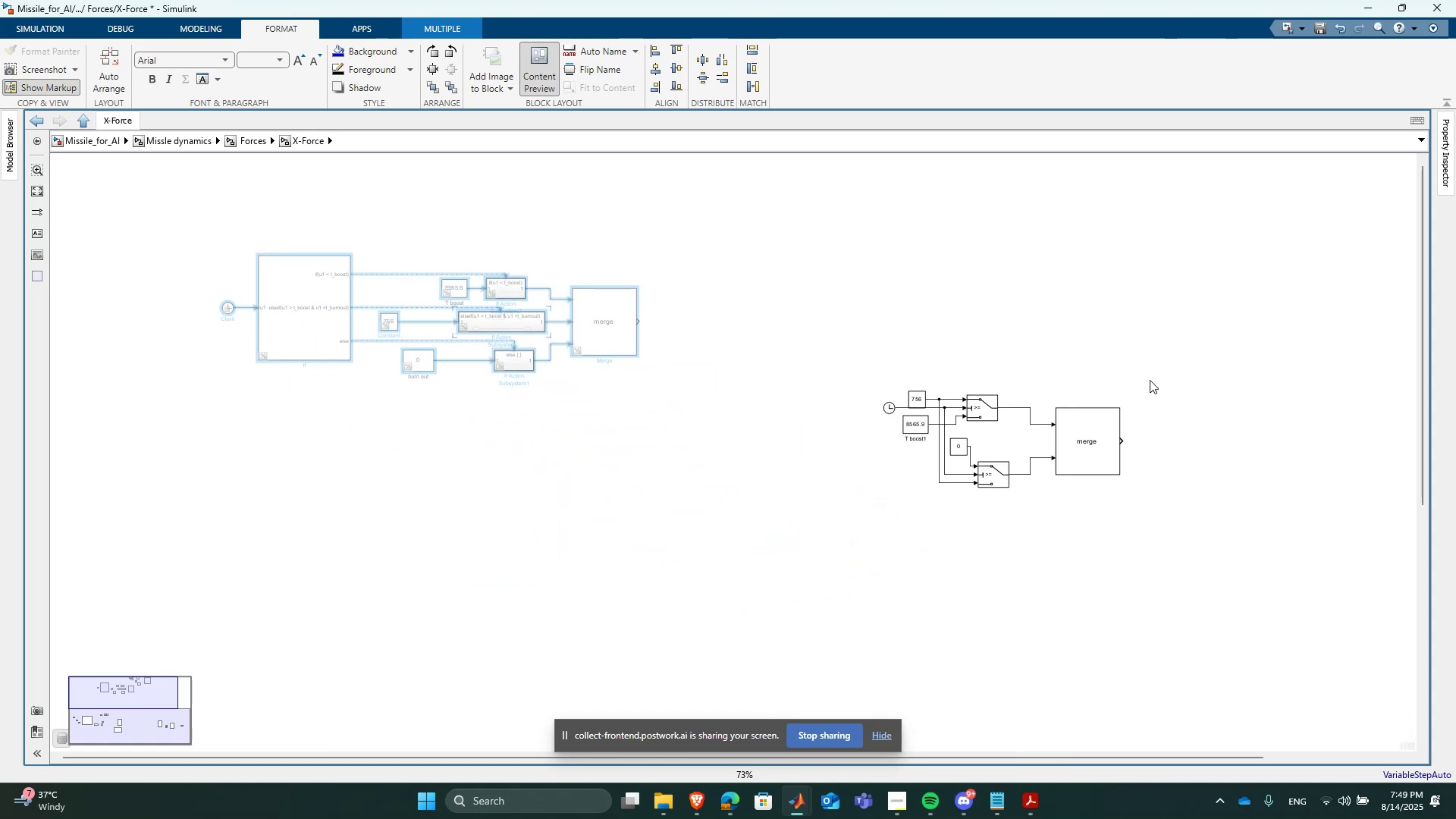 
left_click_drag(start_coordinate=[1198, 376], to_coordinate=[760, 510])
 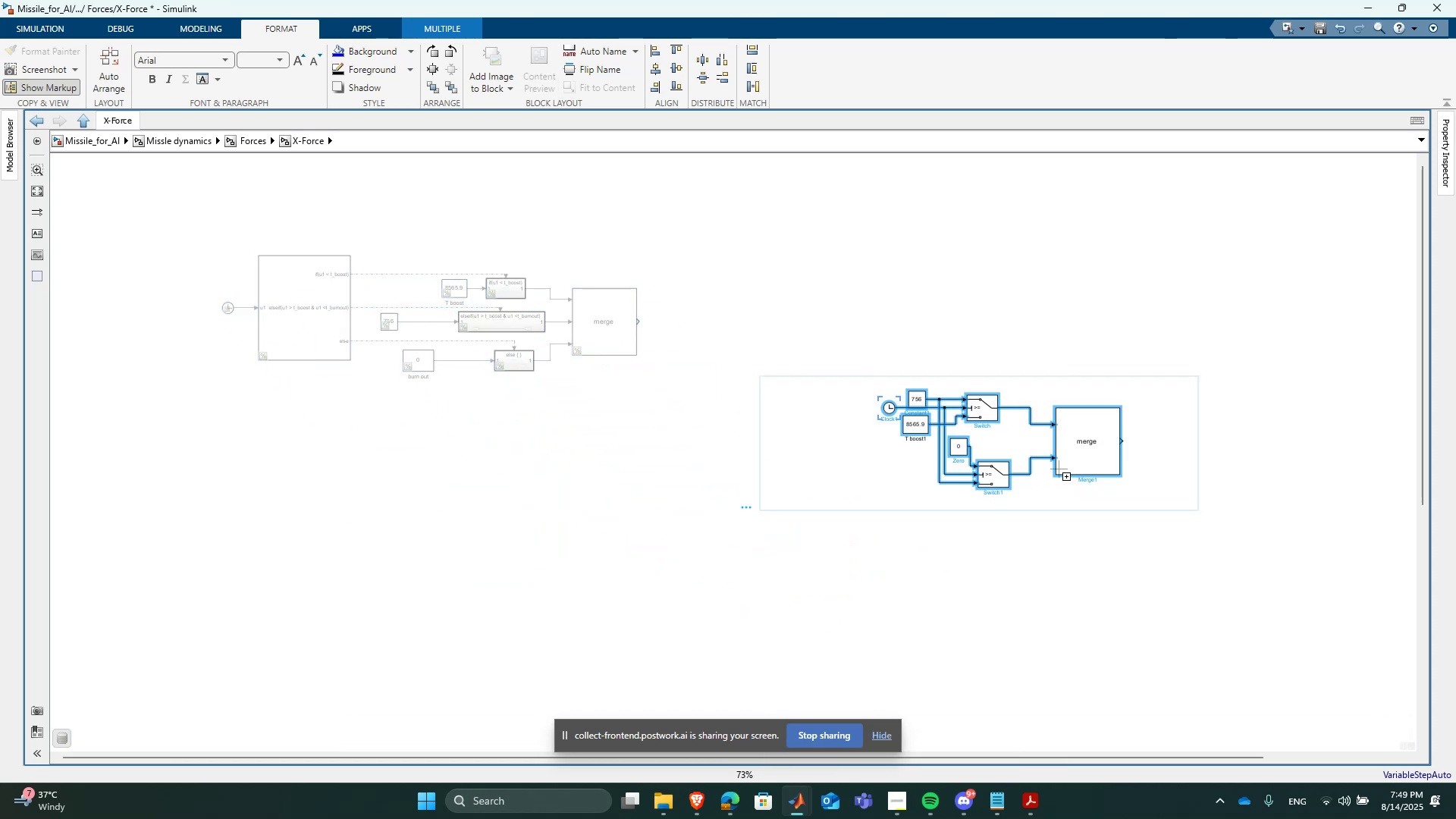 
left_click_drag(start_coordinate=[1068, 466], to_coordinate=[893, 582])
 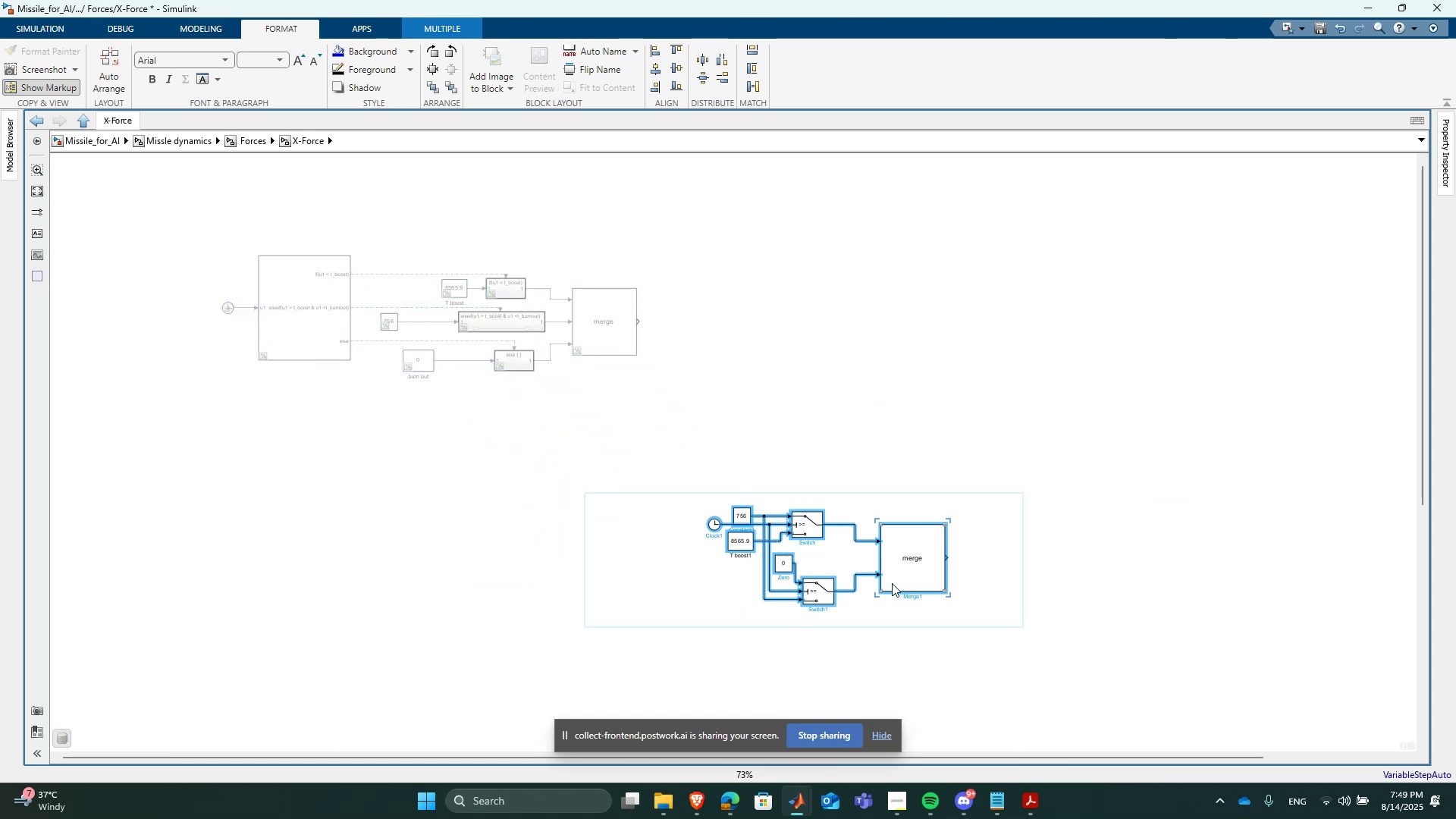 
scroll: coordinate [892, 583], scroll_direction: down, amount: 2.0
 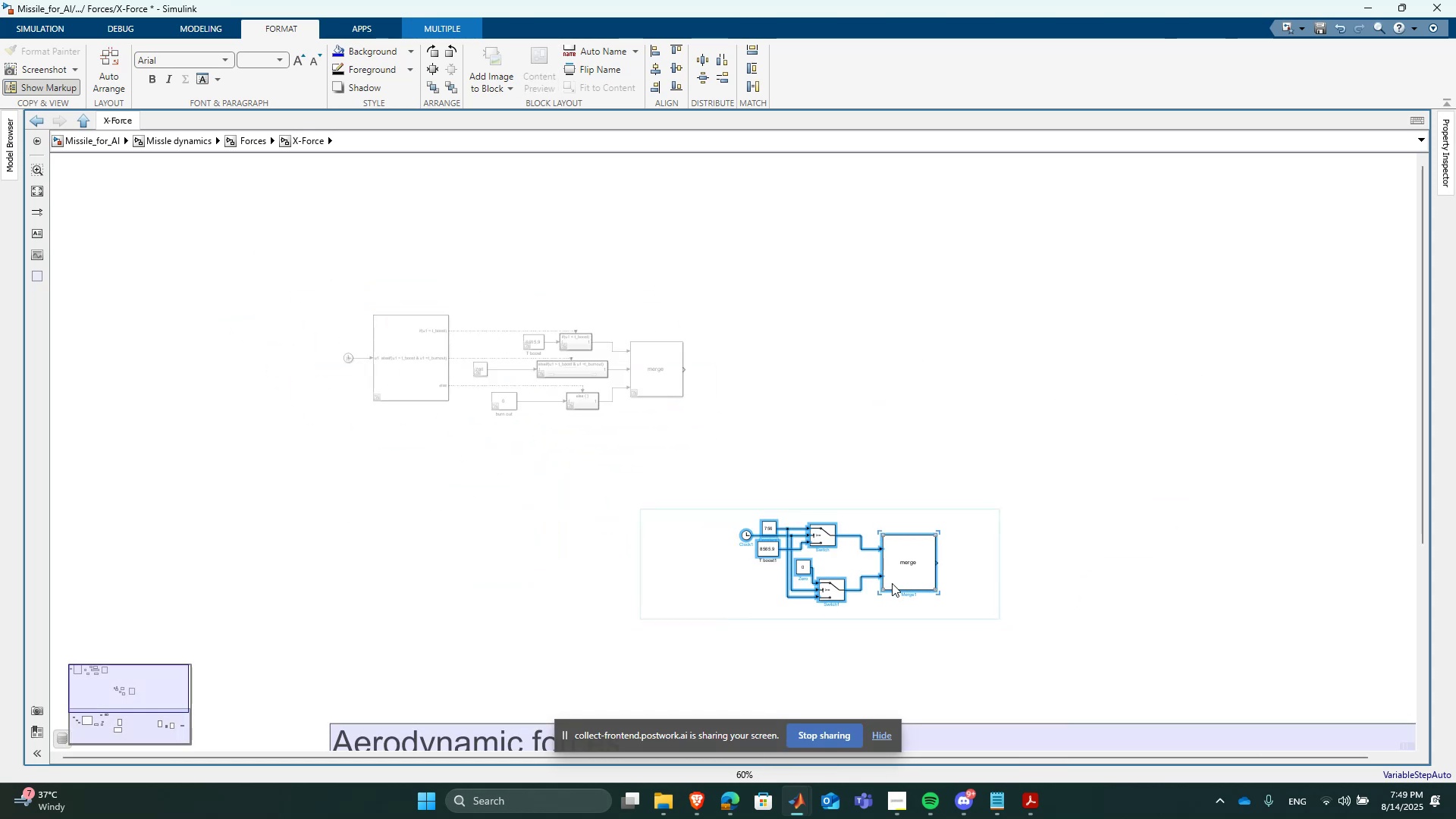 
scroll: coordinate [907, 570], scroll_direction: none, amount: 0.0
 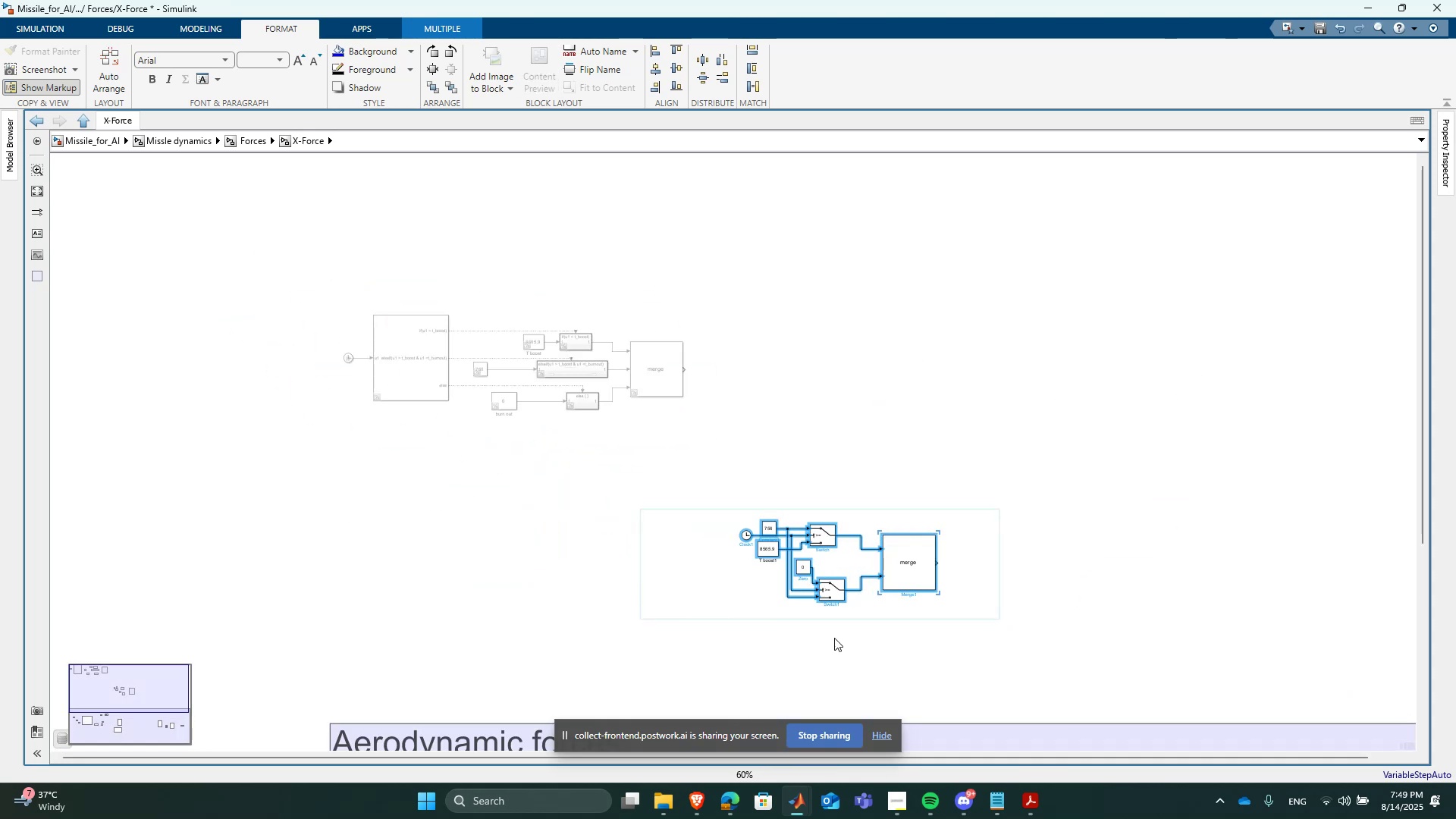 
scroll: coordinate [912, 498], scroll_direction: down, amount: 5.0
 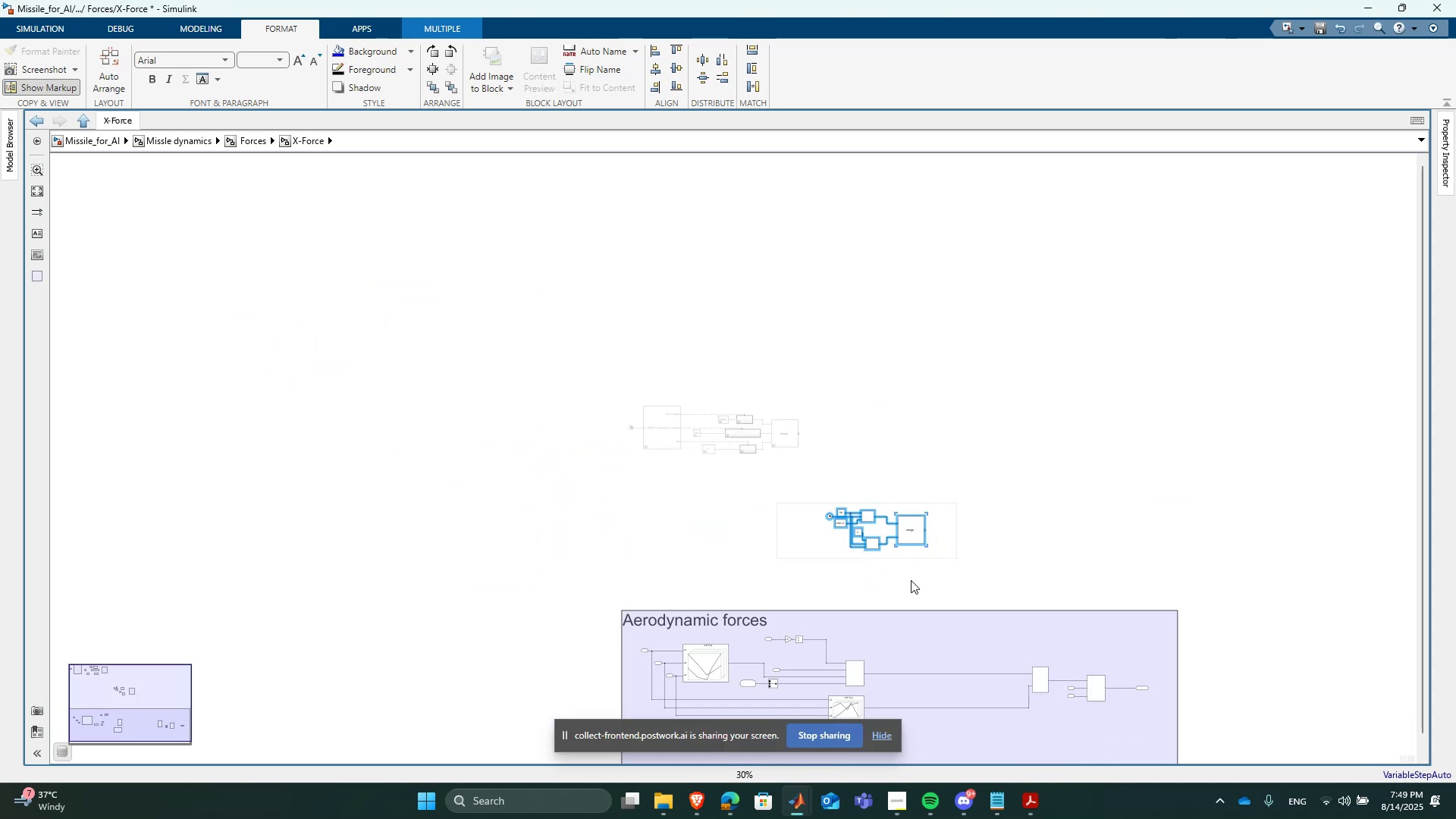 
scroll: coordinate [918, 611], scroll_direction: up, amount: 4.0
 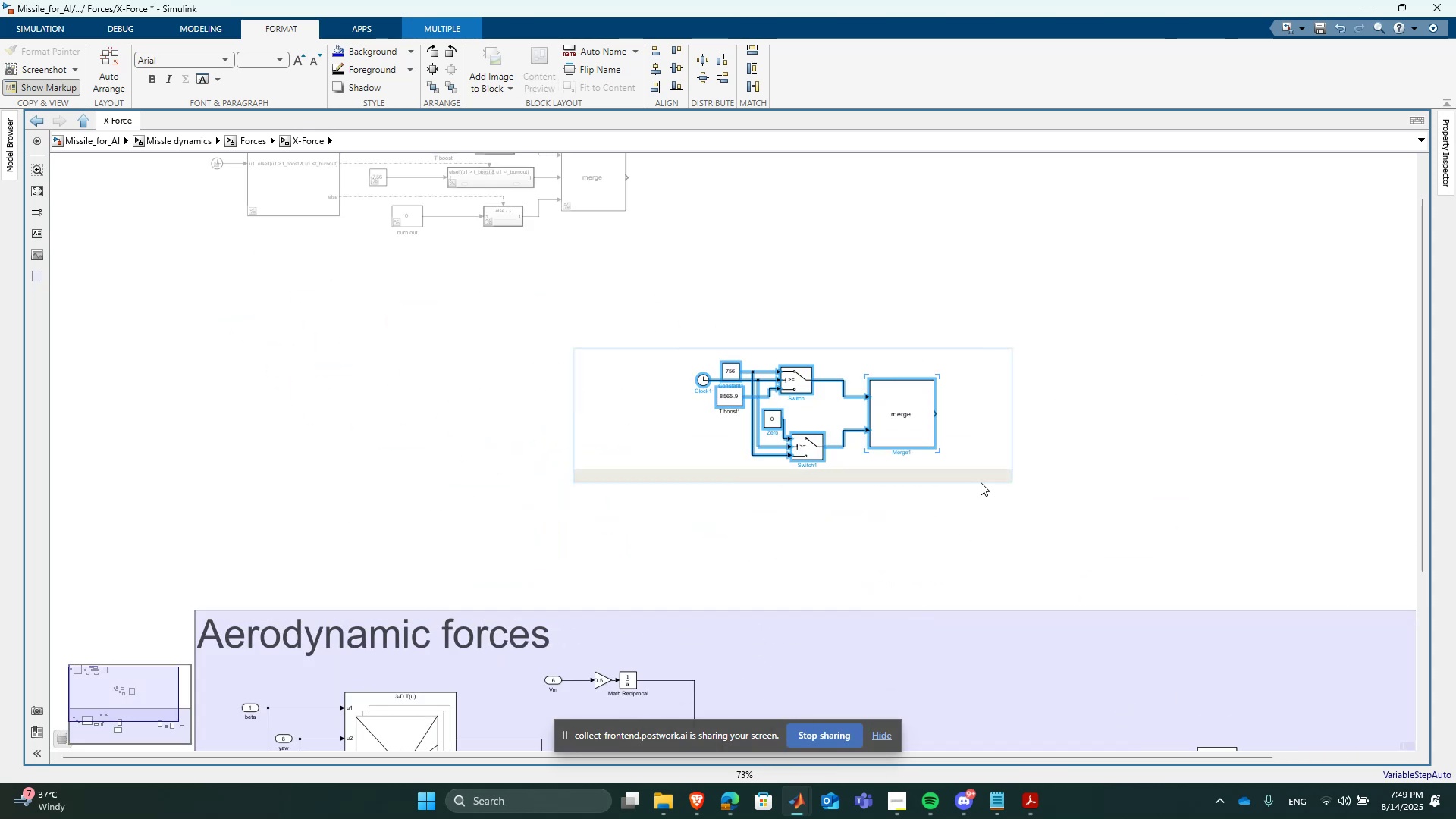 
left_click([981, 482])
 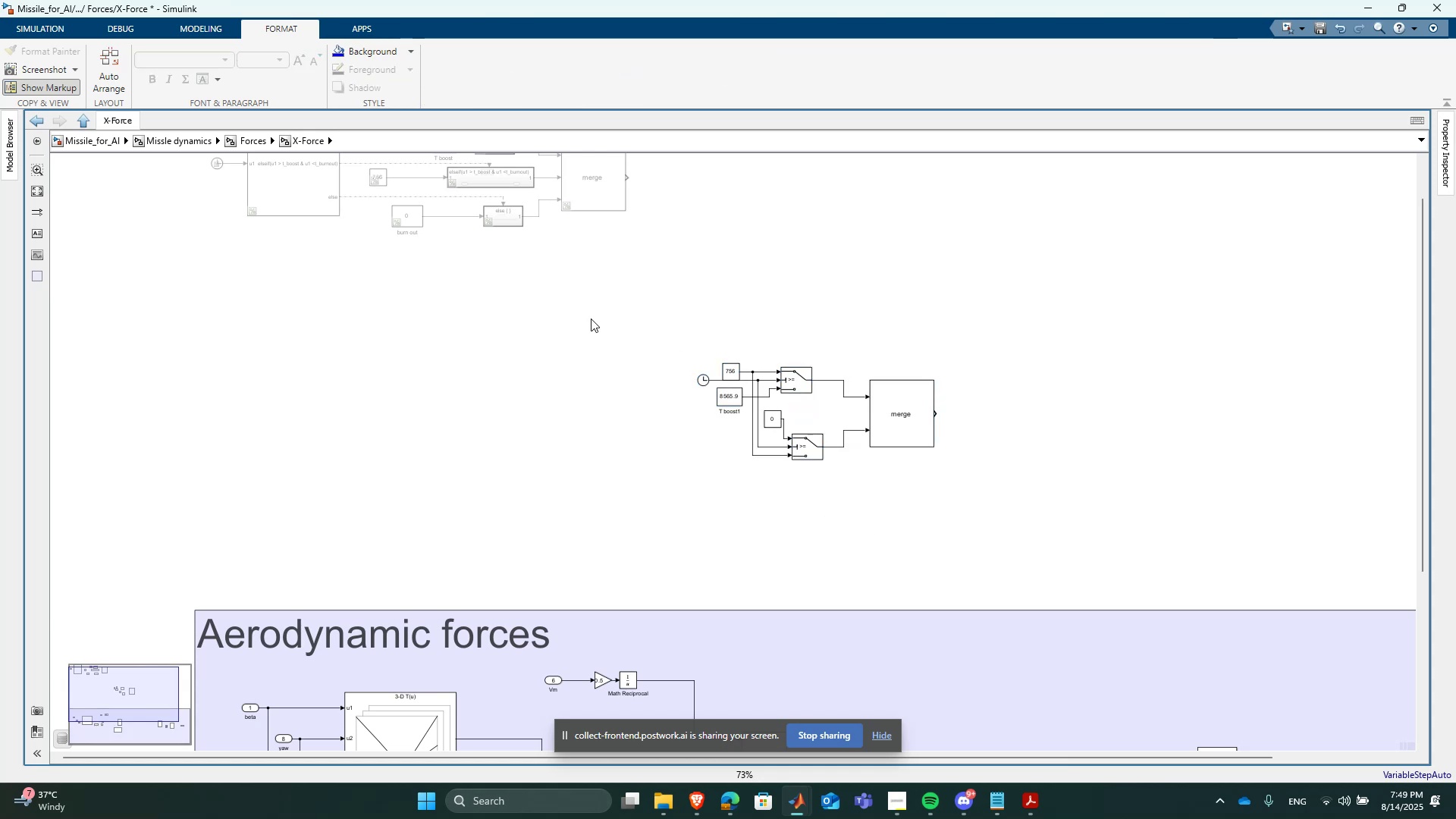 
left_click_drag(start_coordinate=[497, 322], to_coordinate=[858, 422])
 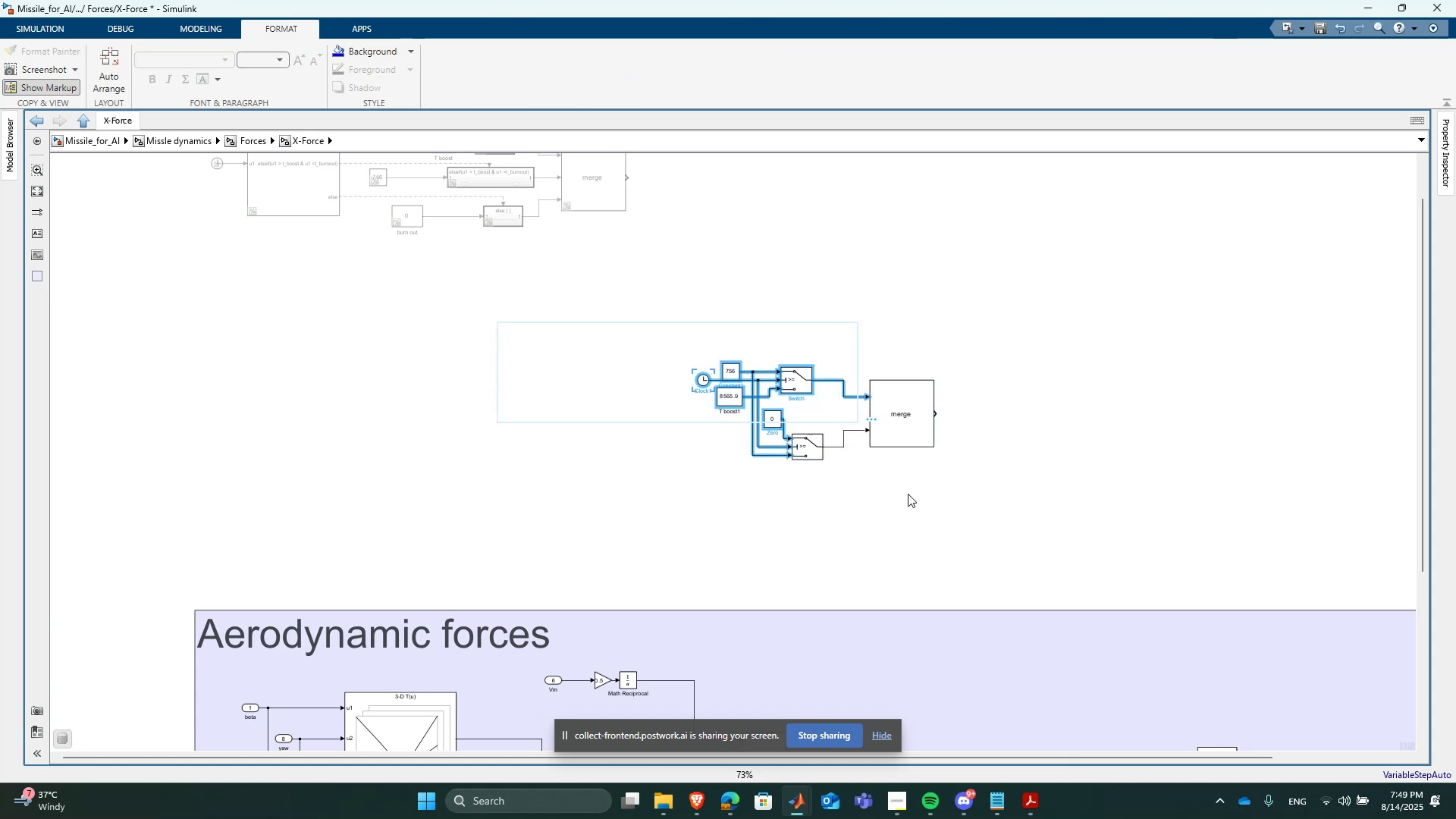 
left_click([908, 494])
 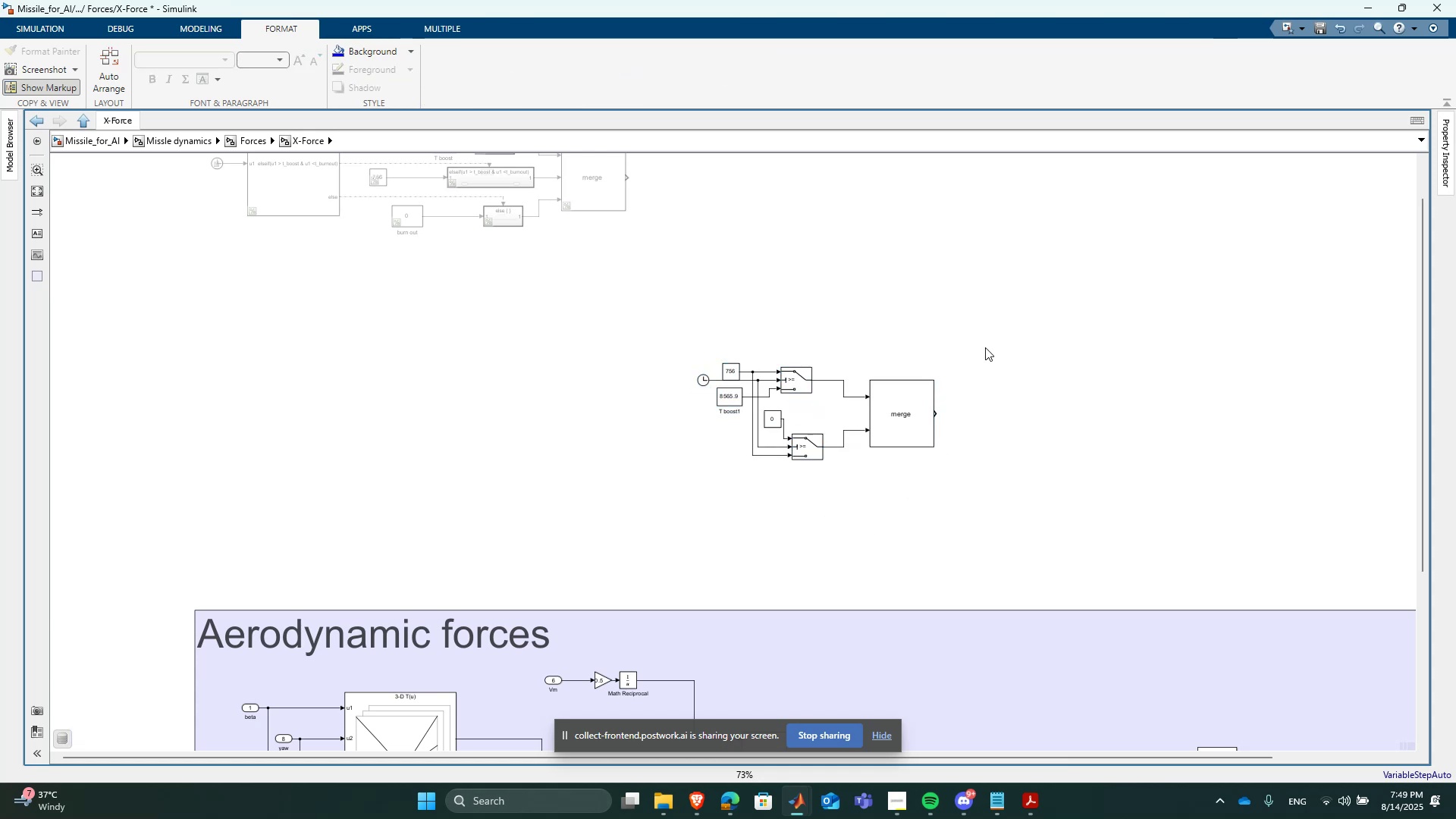 
left_click_drag(start_coordinate=[981, 337], to_coordinate=[604, 512])
 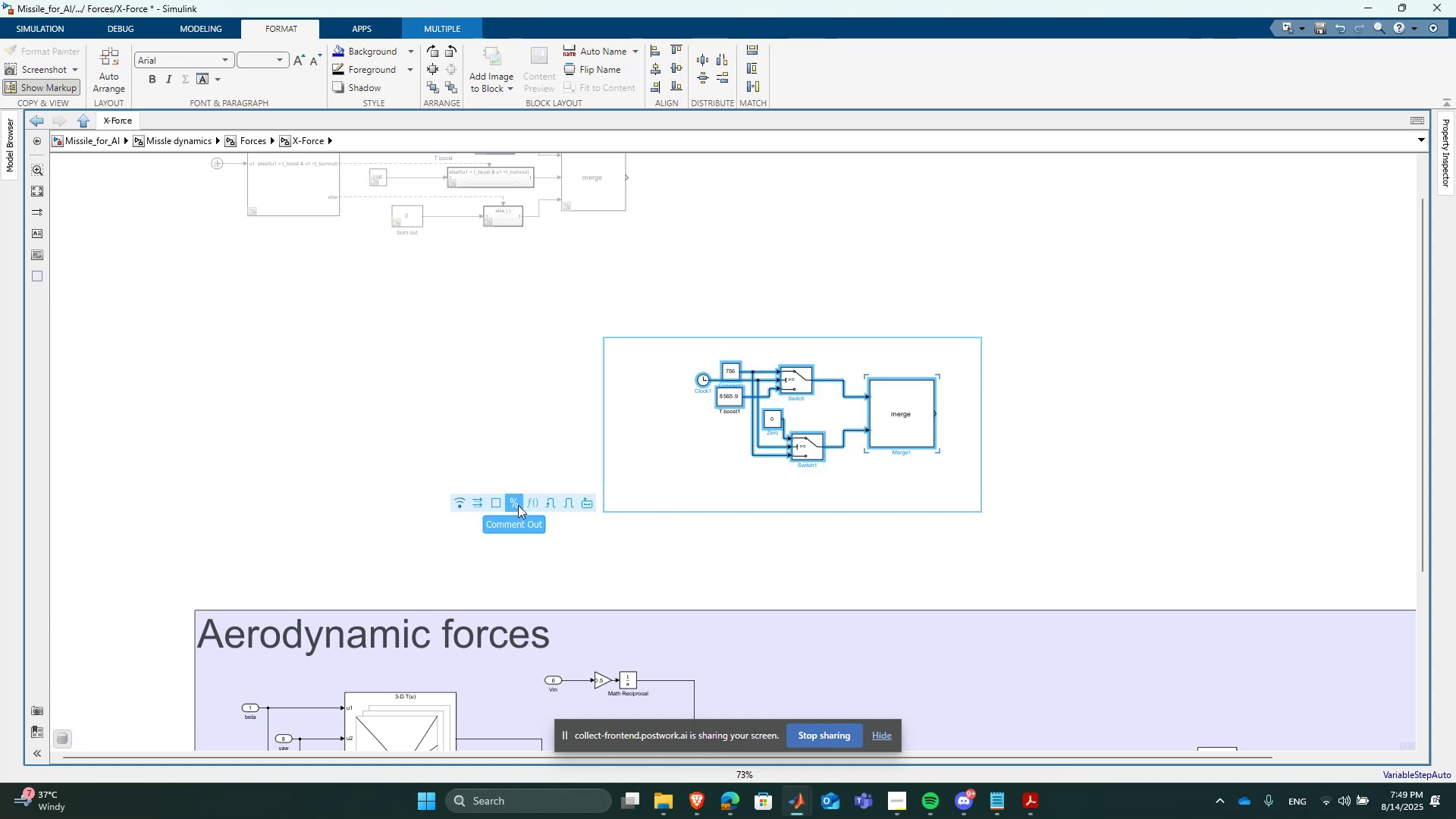 
left_click([501, 505])
 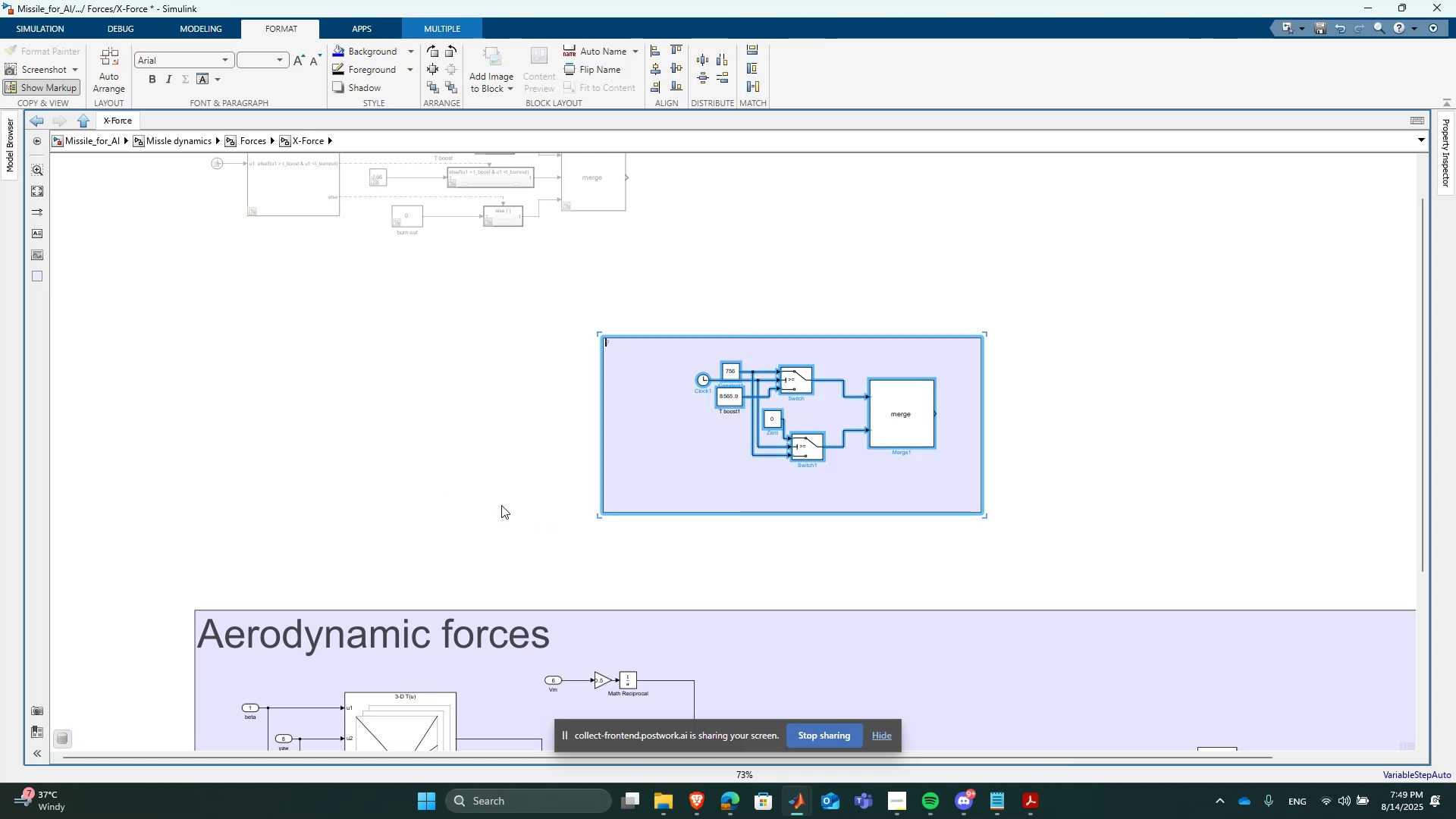 
type(Propulsion Force)
 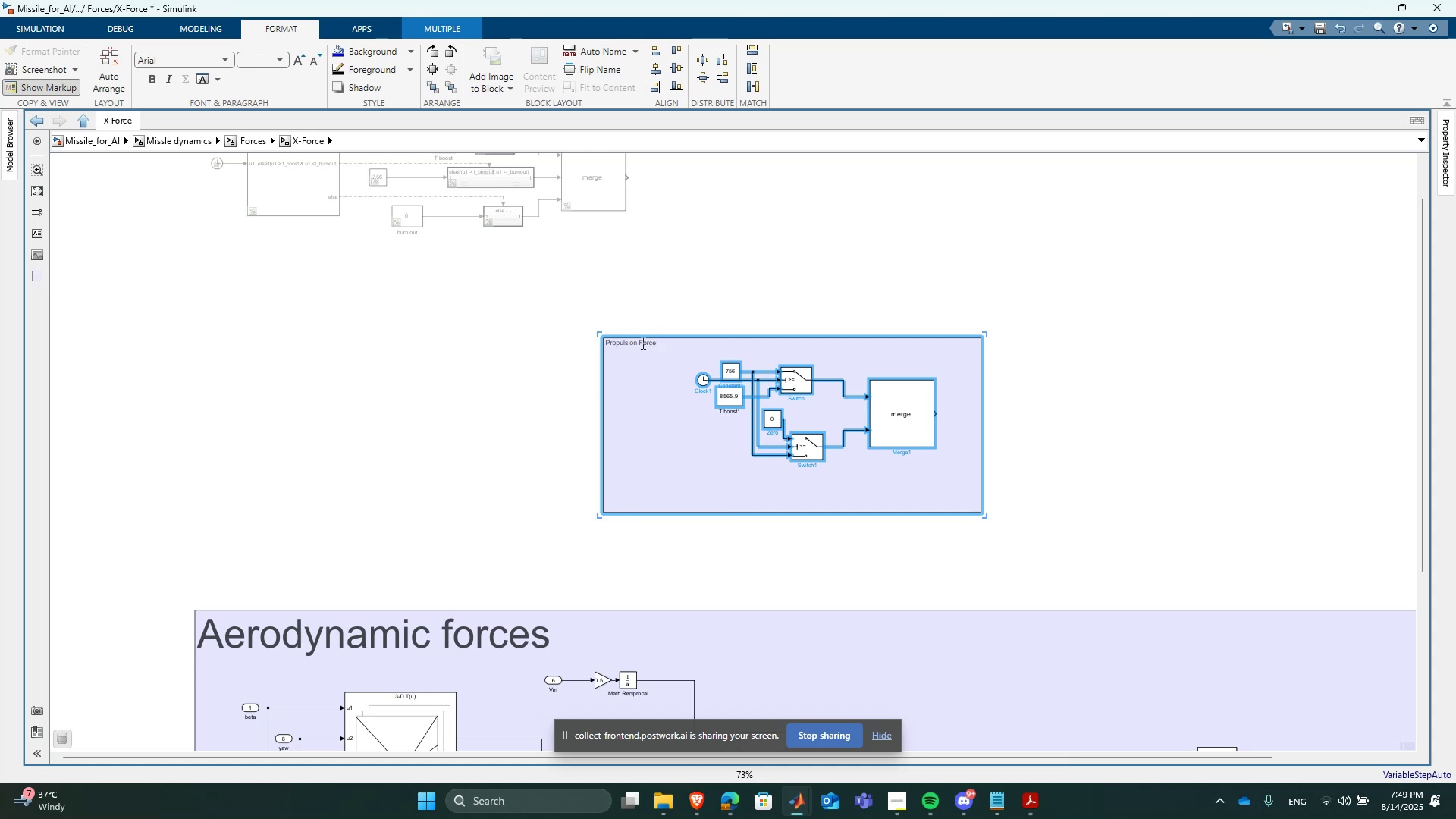 
double_click([642, 343])
 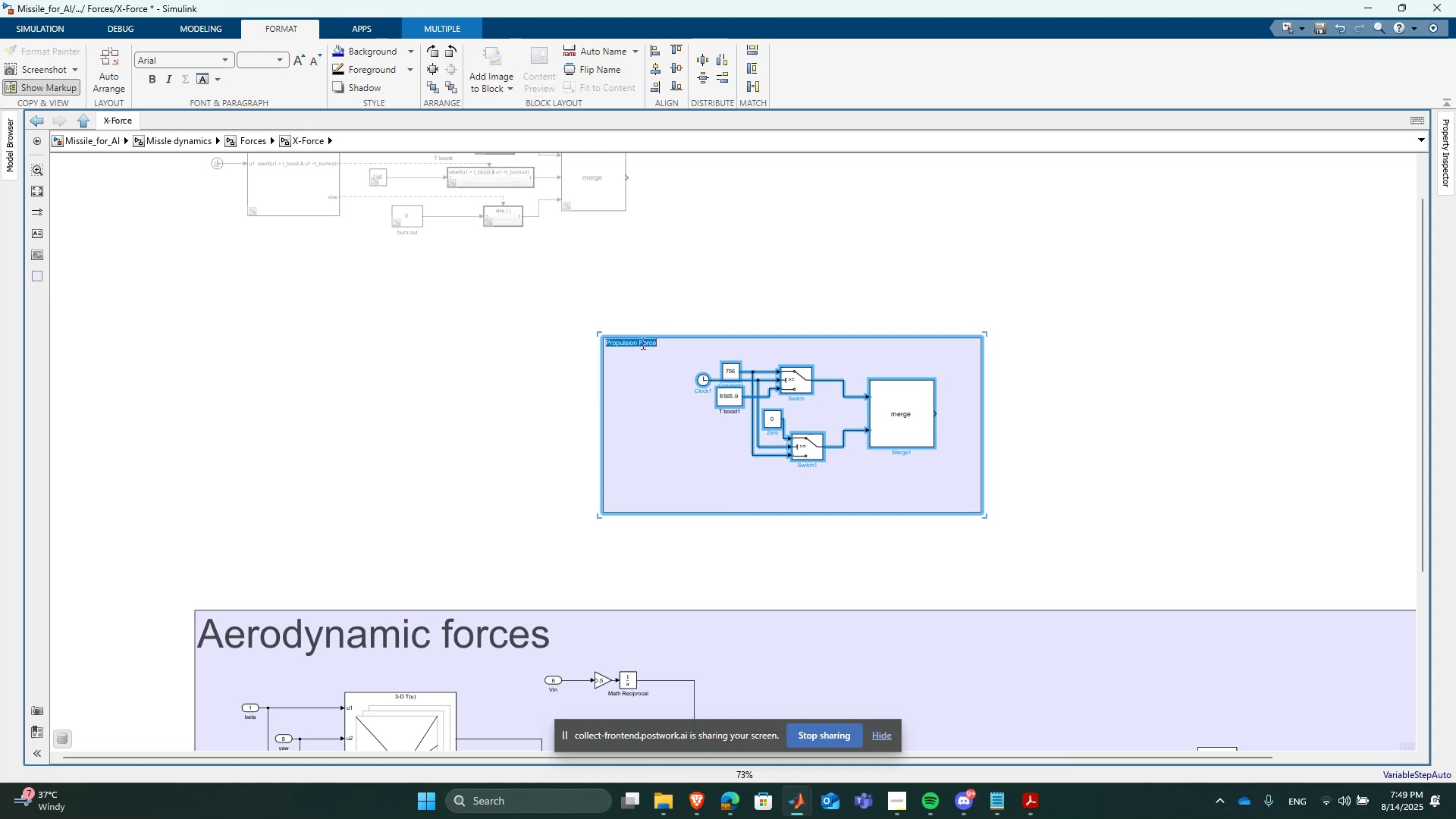 
triple_click([642, 343])
 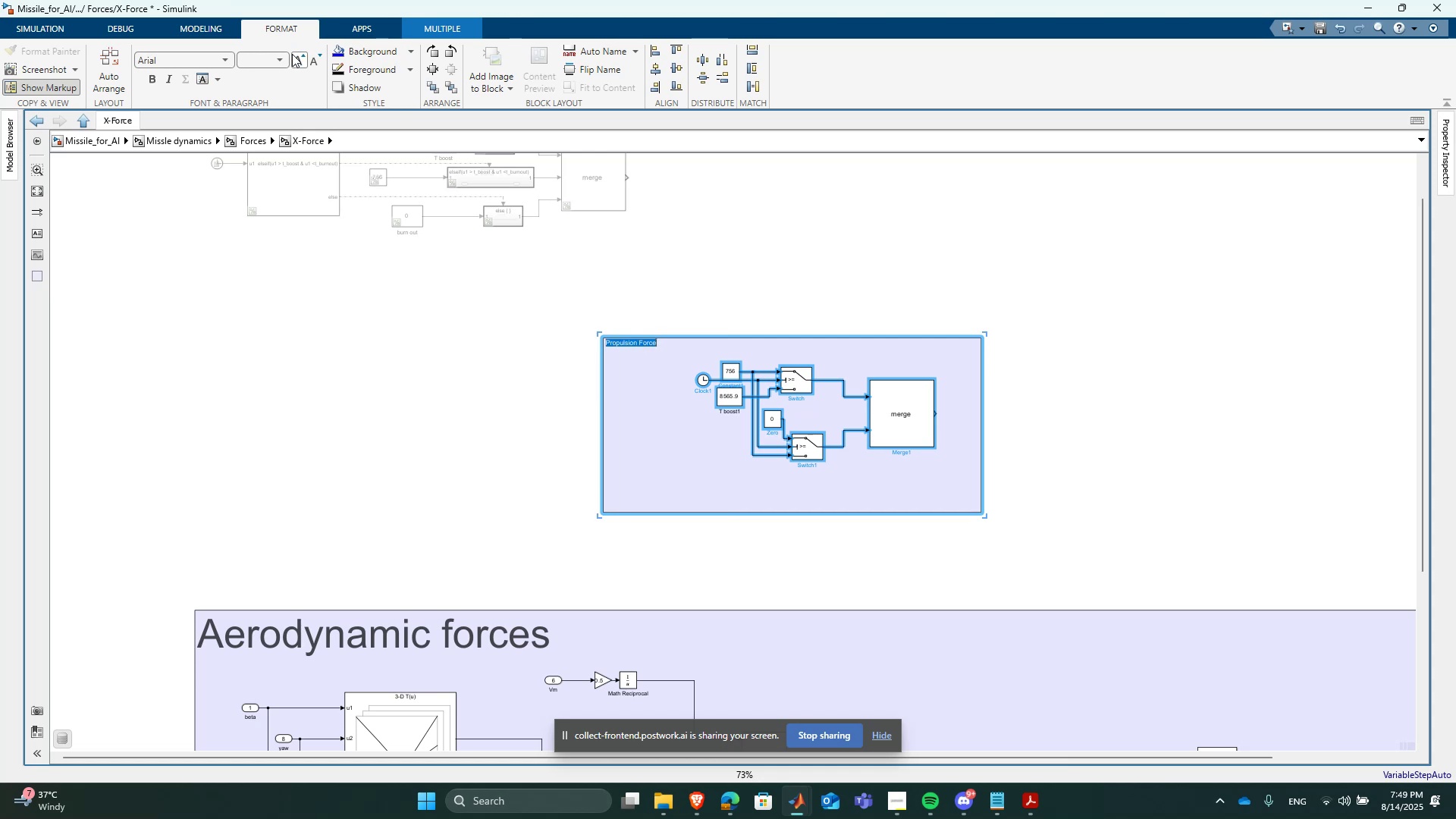 
double_click([297, 57])
 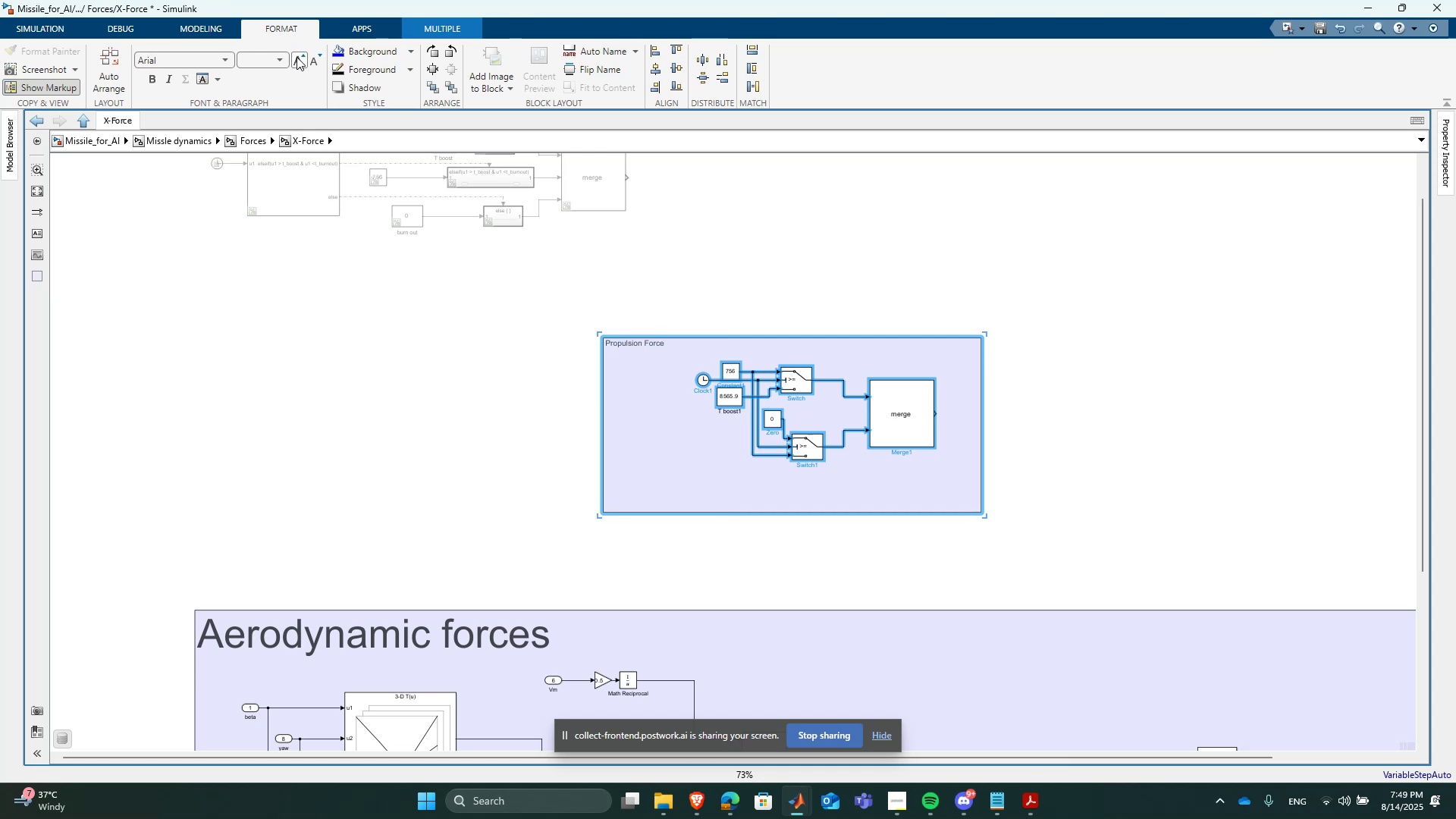 
triple_click([297, 57])
 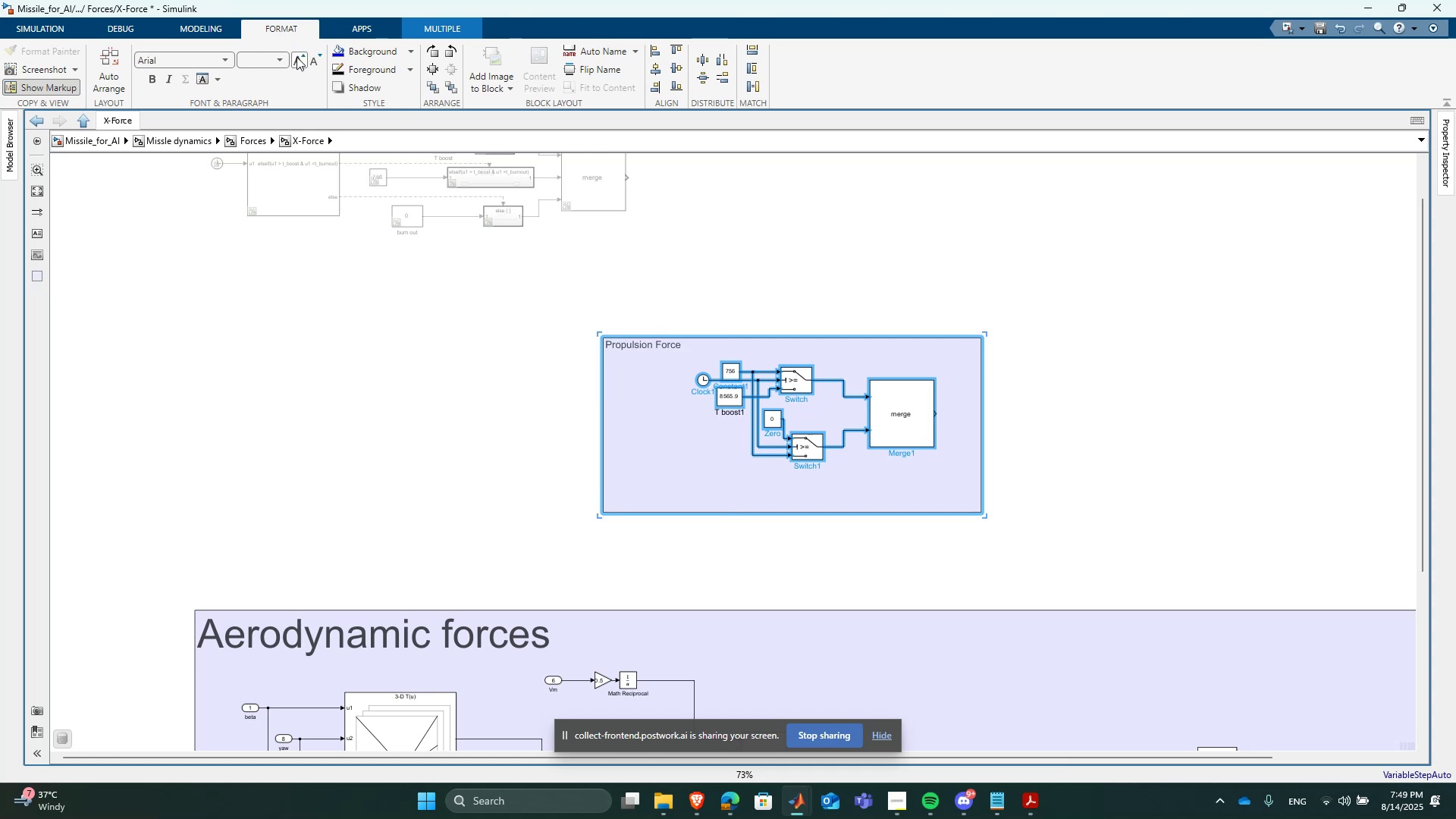 
triple_click([297, 57])
 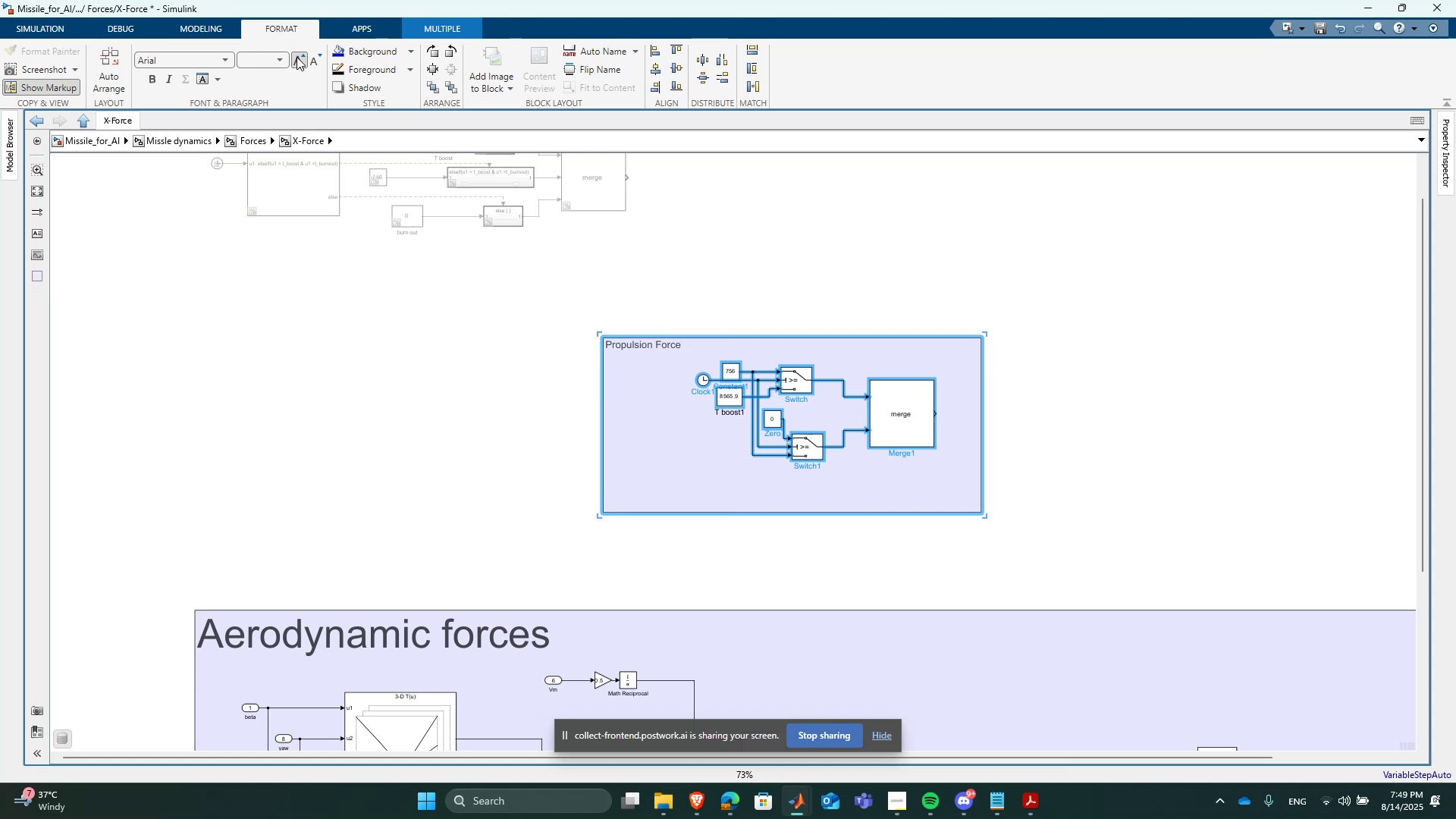 
triple_click([297, 57])
 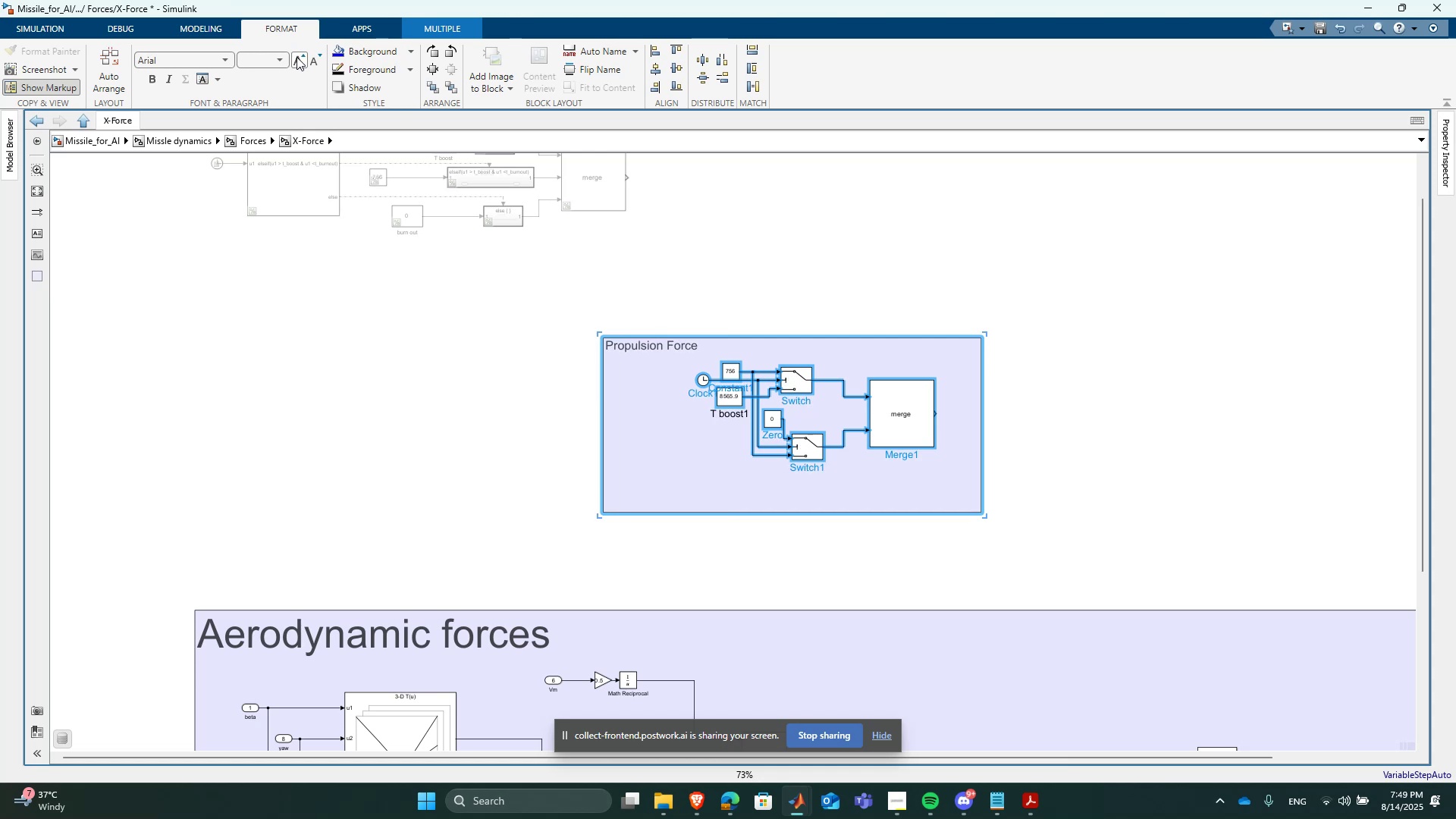 
triple_click([297, 57])
 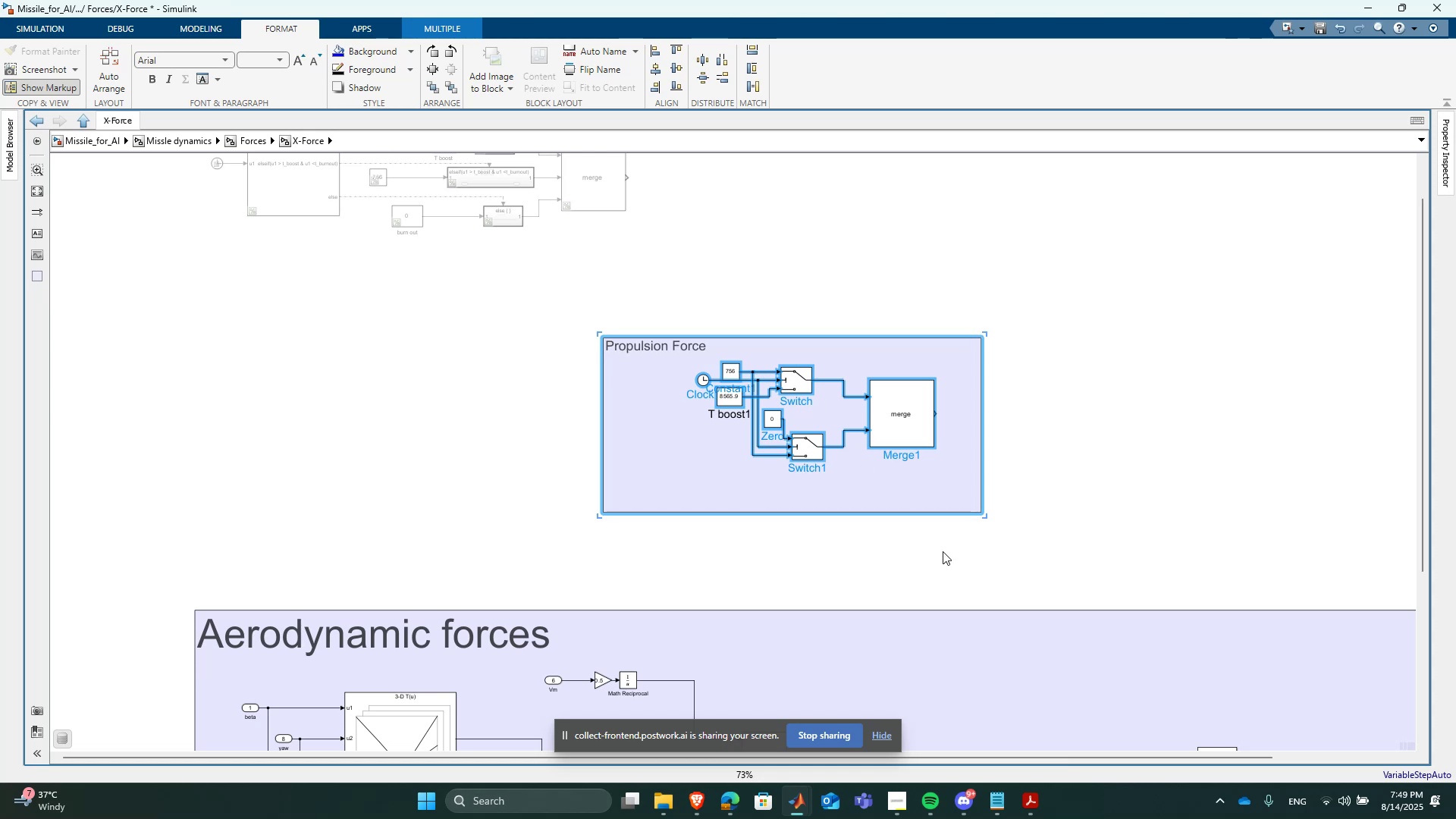 
double_click([937, 511])
 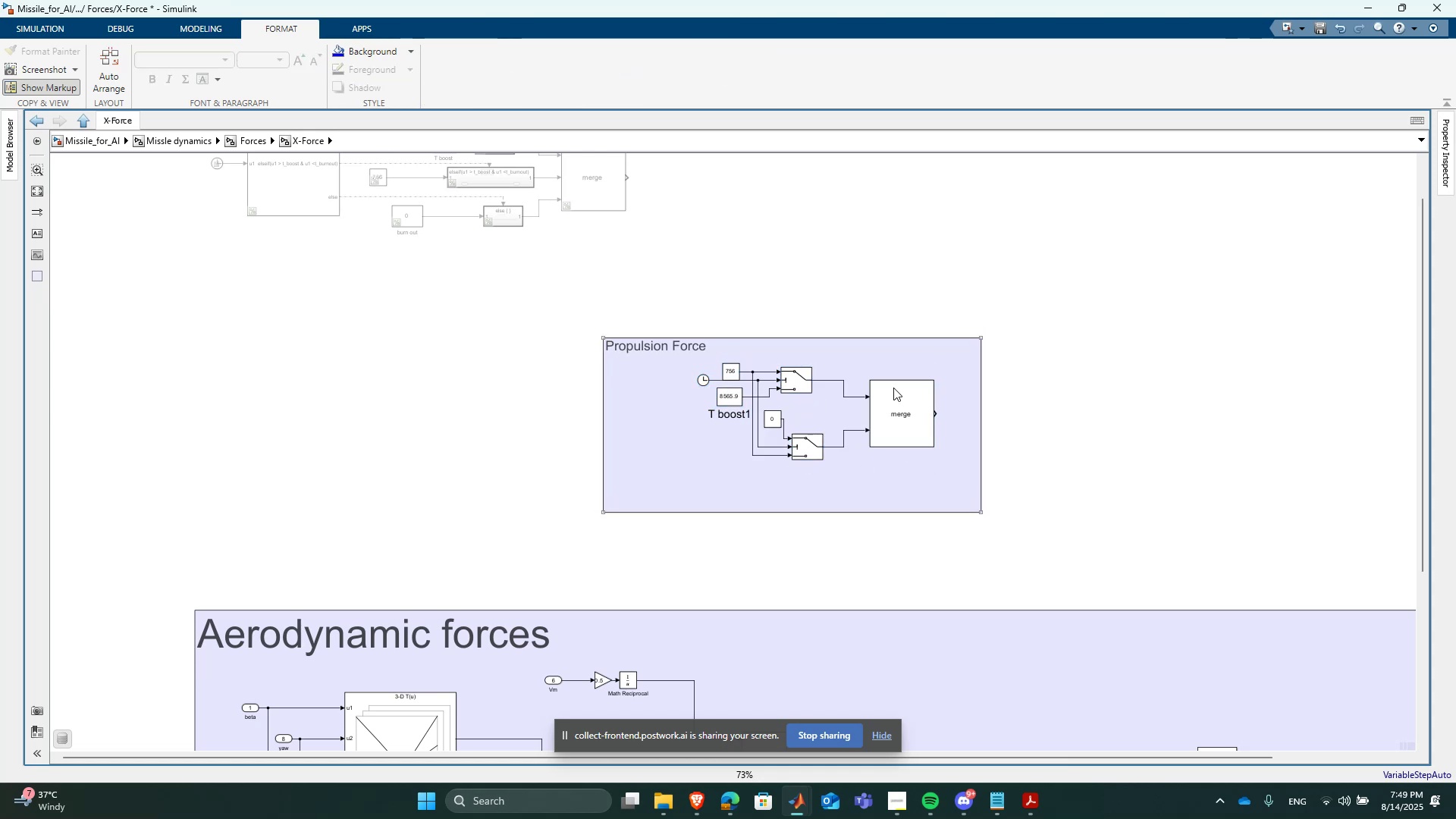 
scroll: coordinate [799, 430], scroll_direction: down, amount: 4.0
 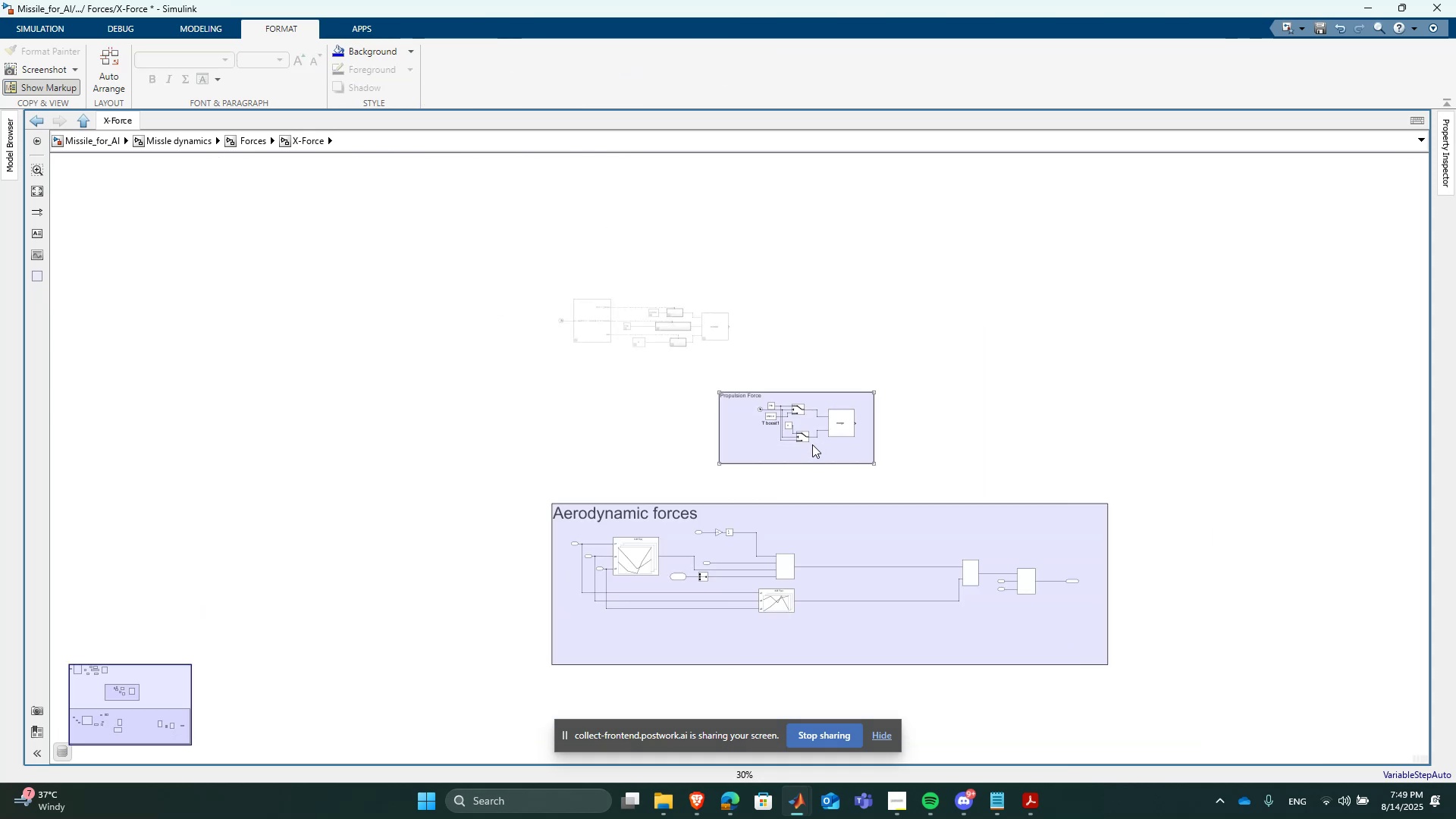 
scroll: coordinate [884, 479], scroll_direction: up, amount: 2.0
 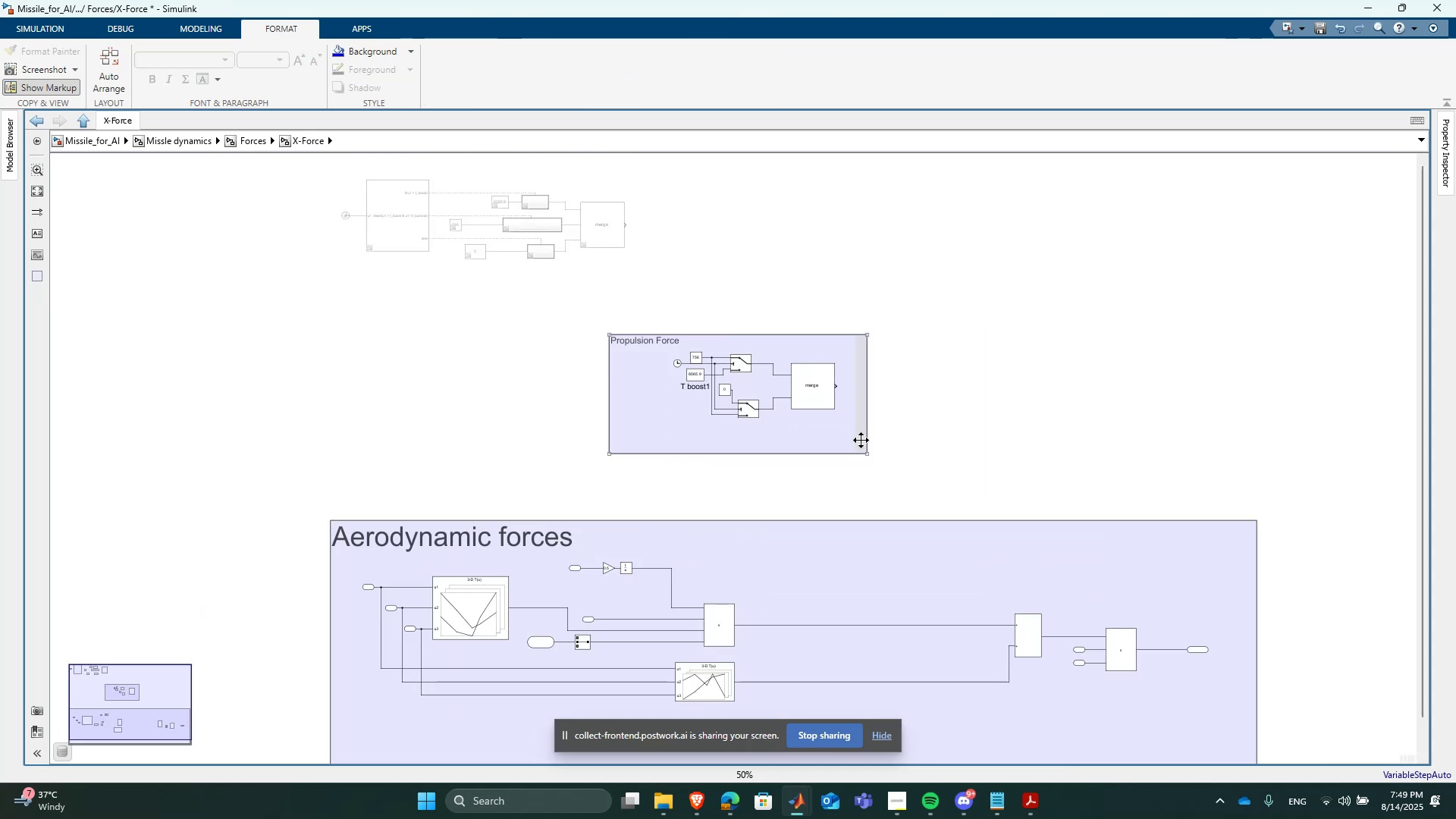 
left_click_drag(start_coordinate=[849, 438], to_coordinate=[864, 482])
 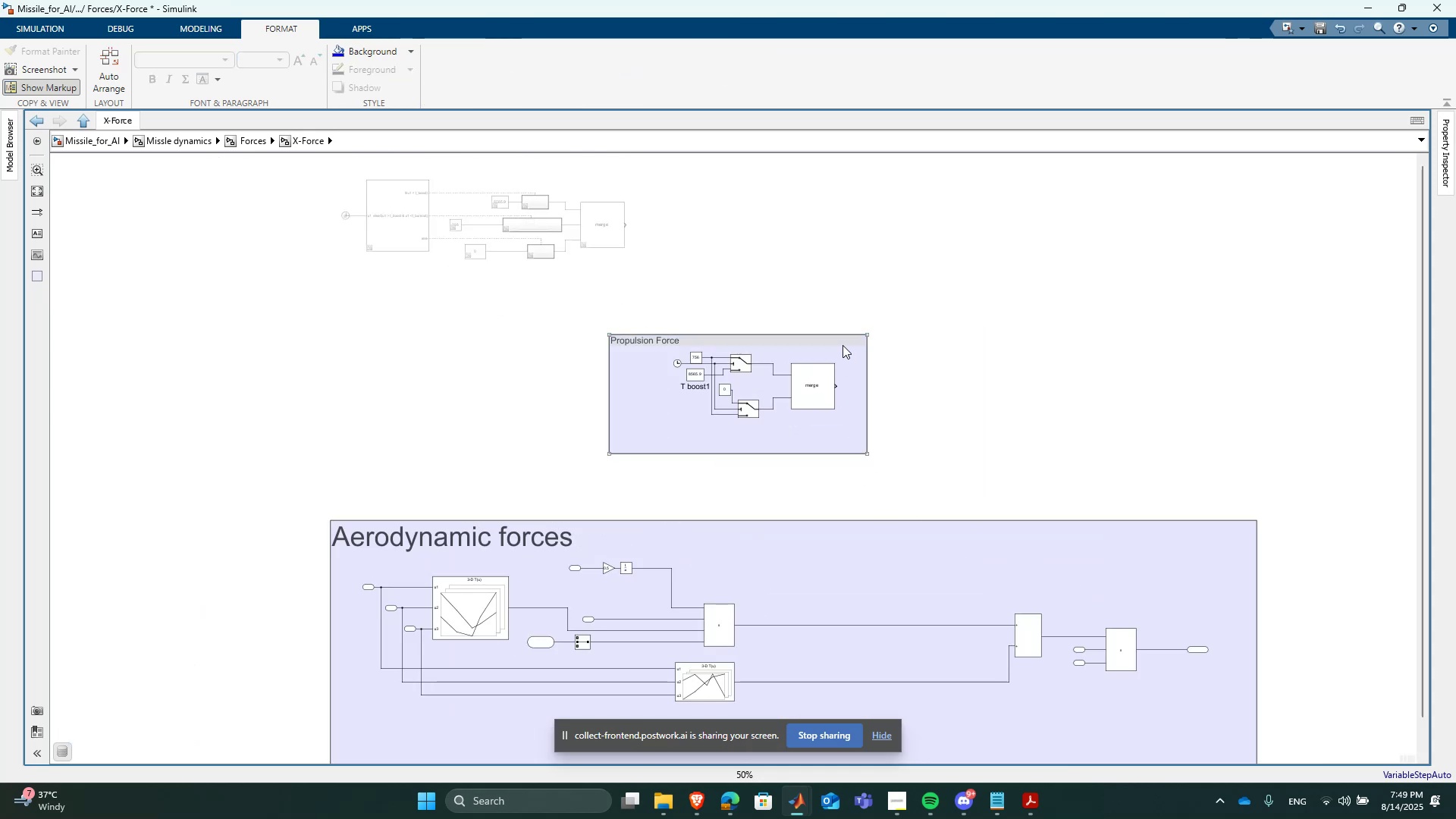 
left_click_drag(start_coordinate=[848, 337], to_coordinate=[808, 397])
 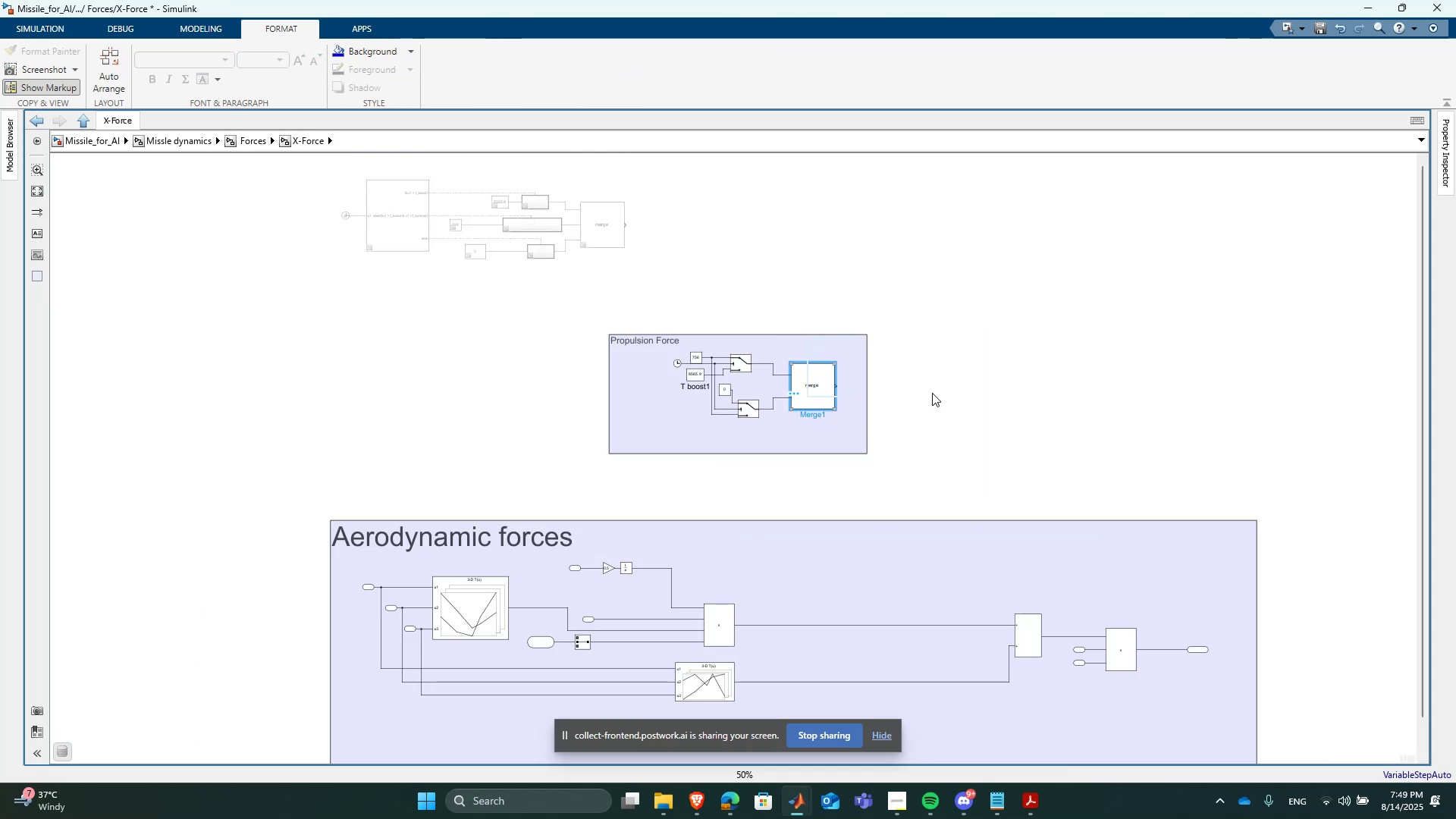 
left_click([975, 388])
 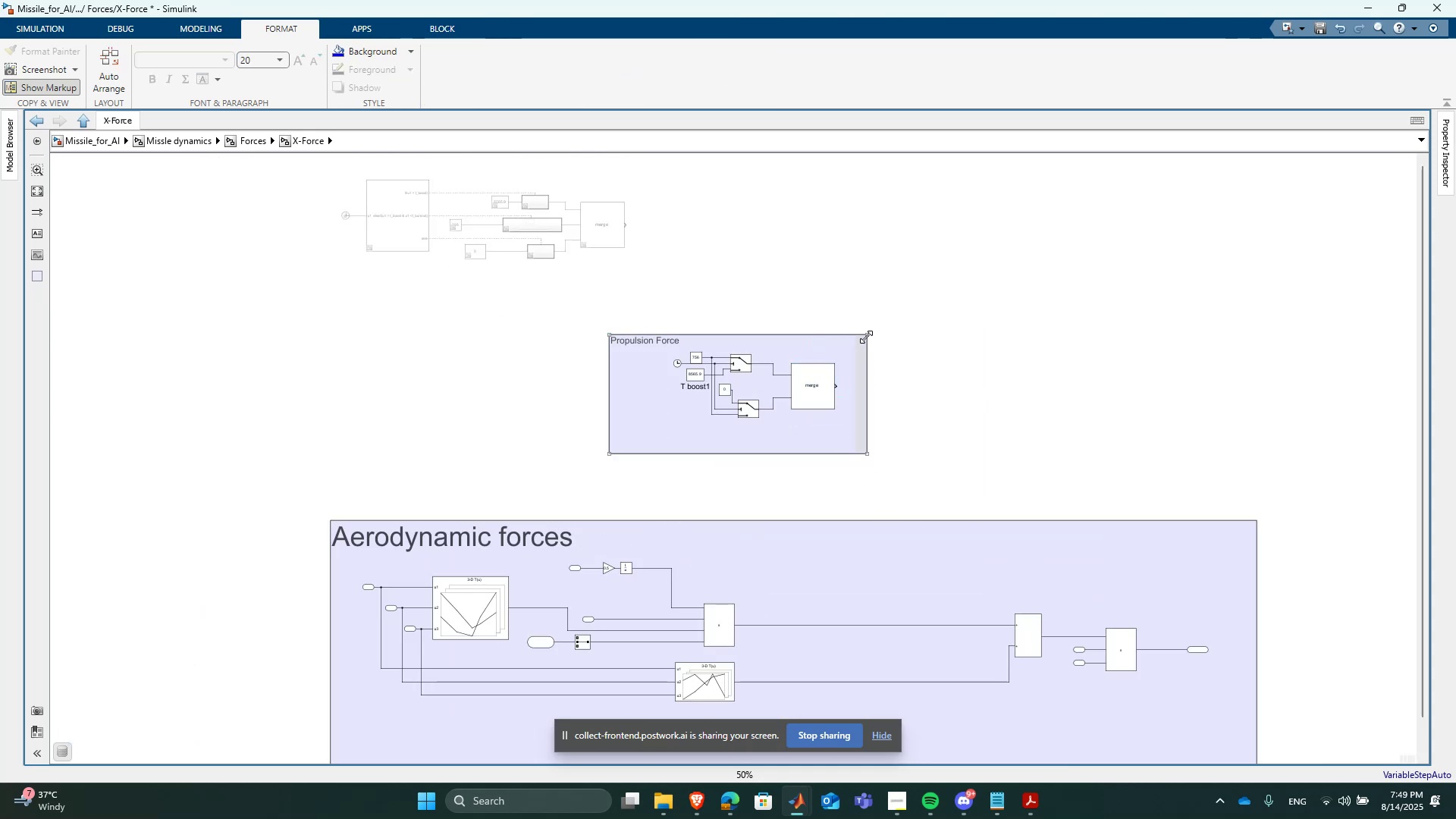 
left_click([864, 337])
 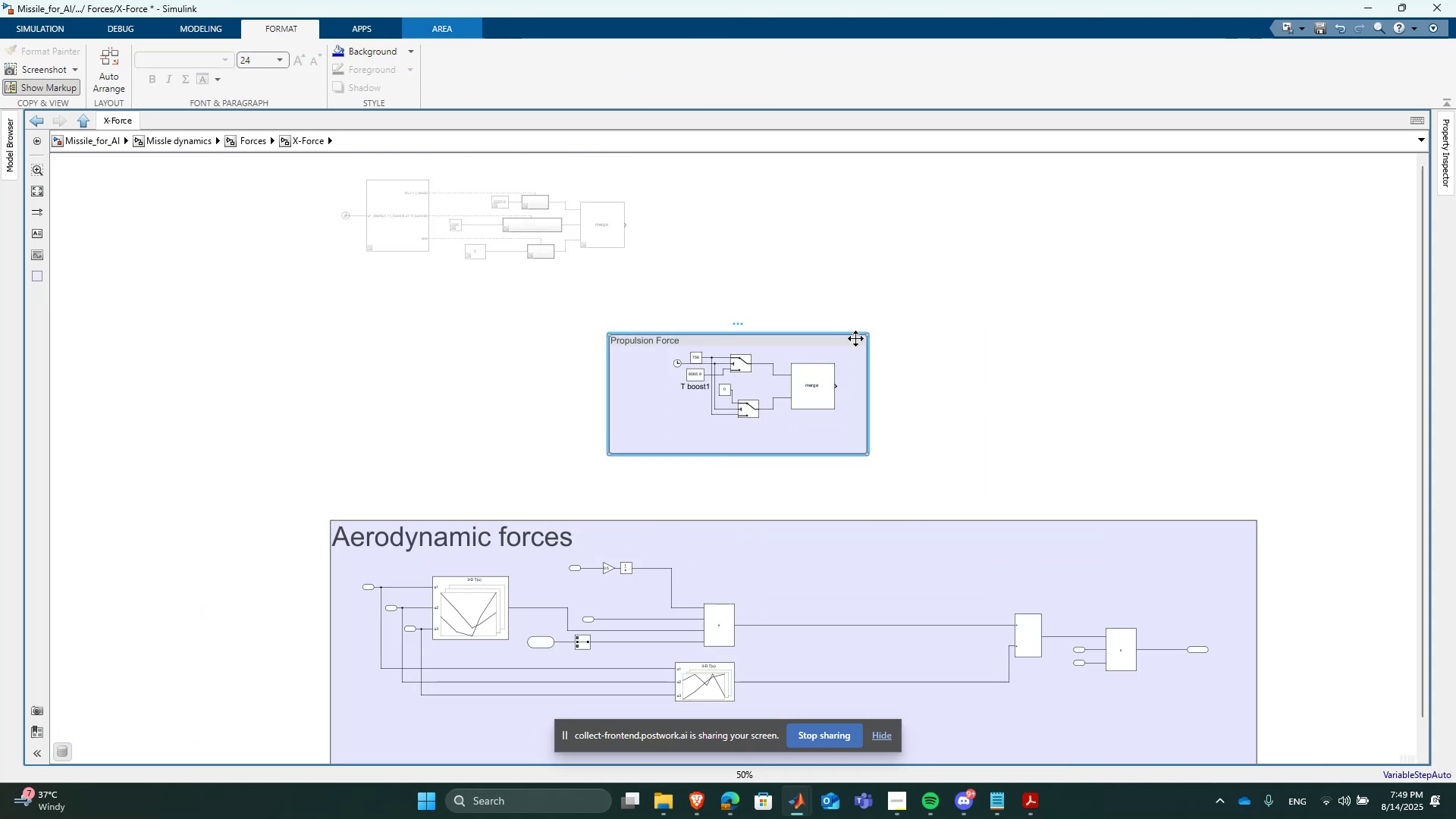 
left_click_drag(start_coordinate=[856, 349], to_coordinate=[887, 388])
 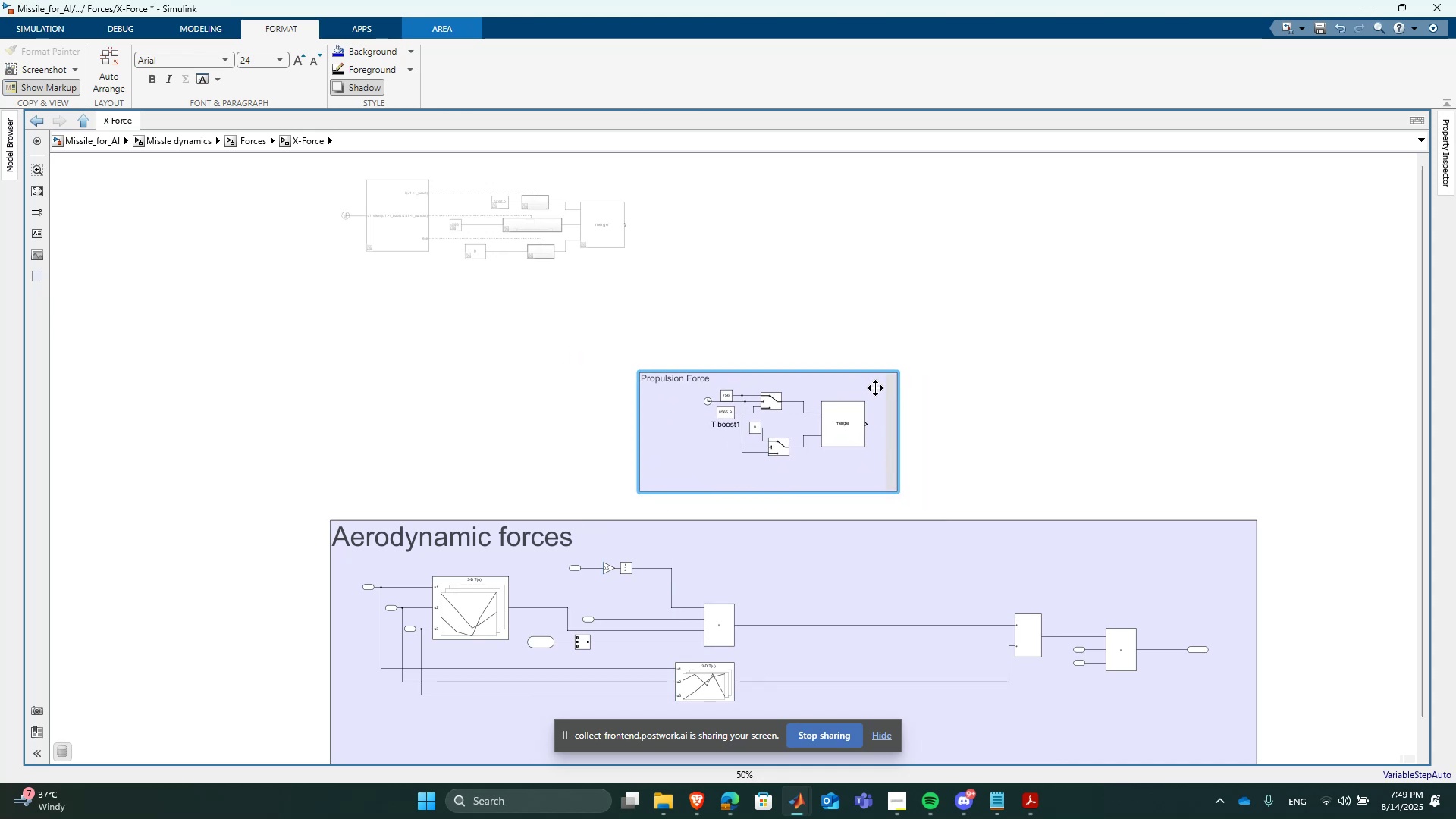 
scroll: coordinate [567, 456], scroll_direction: down, amount: 2.0
 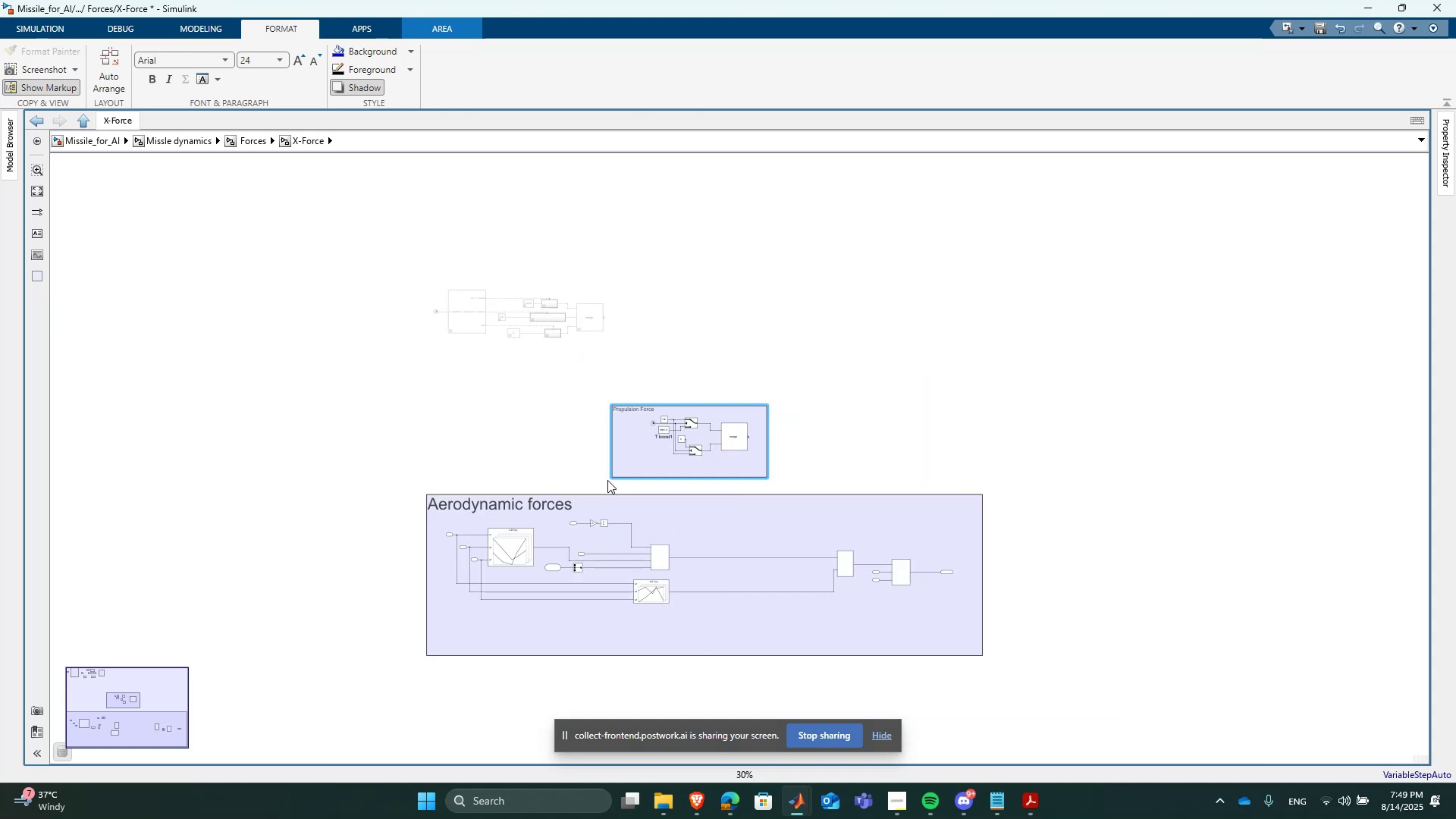 
scroll: coordinate [998, 596], scroll_direction: up, amount: 2.0
 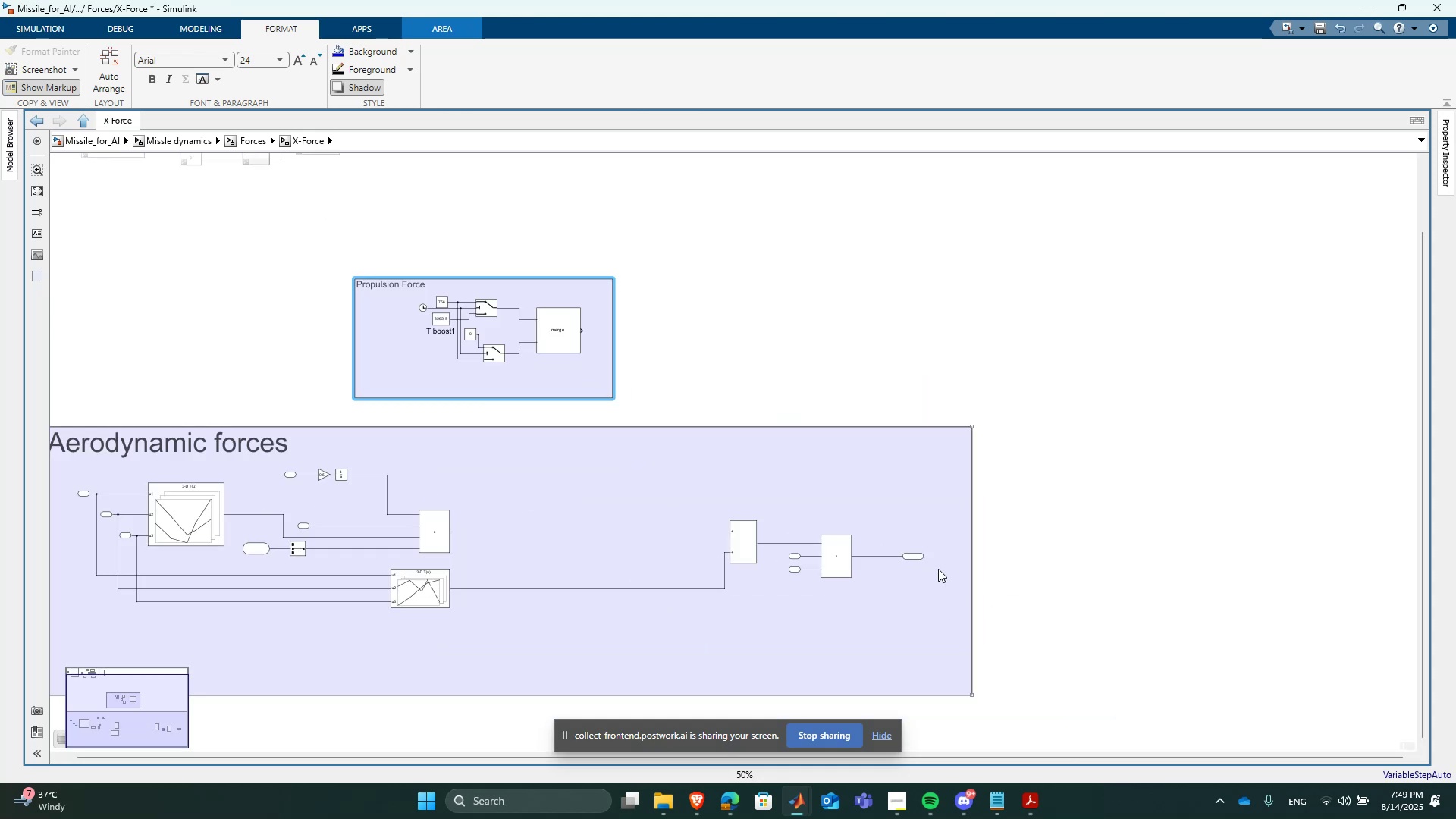 
left_click([807, 676])
 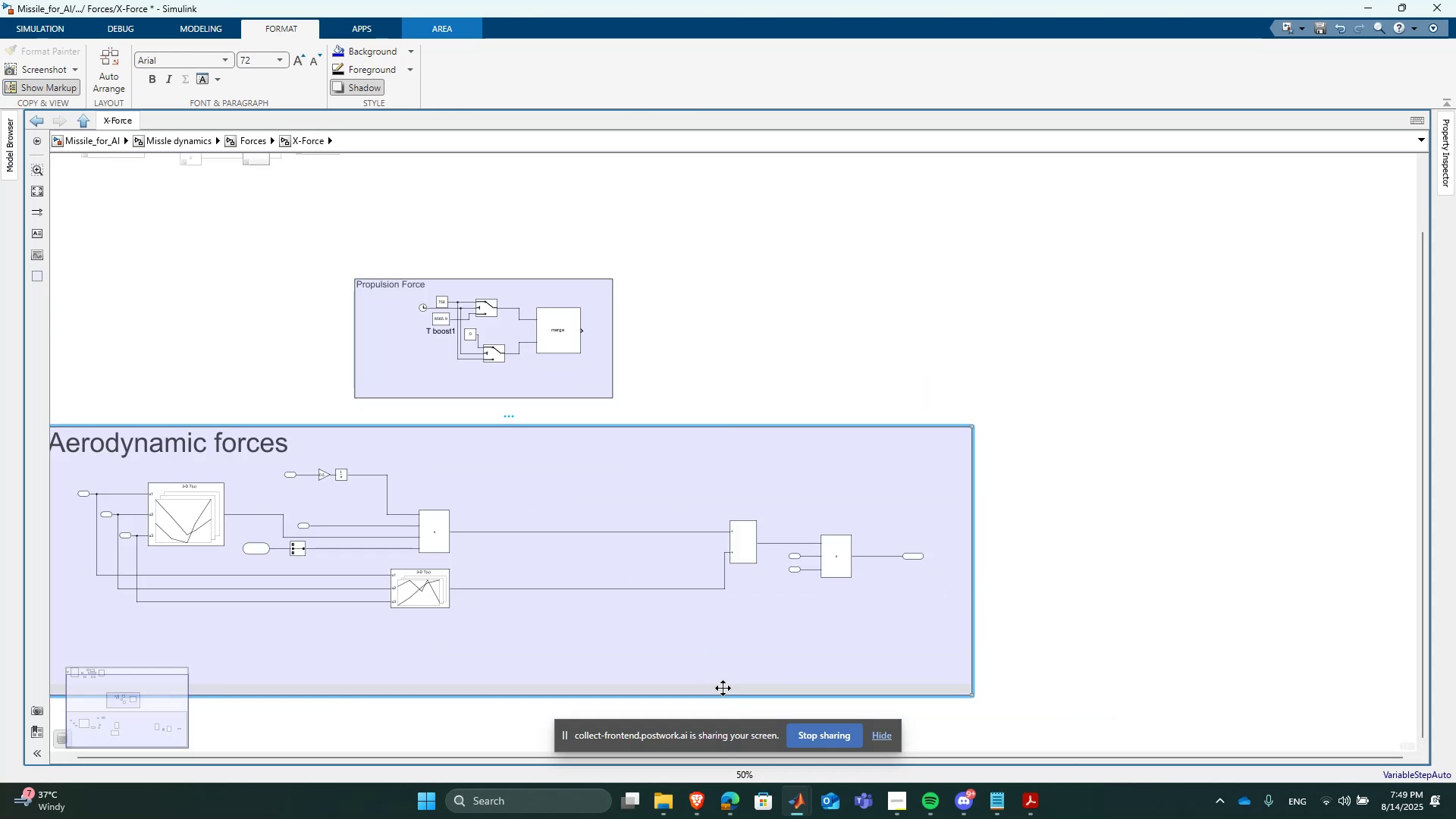 
scroll: coordinate [824, 635], scroll_direction: down, amount: 2.0
 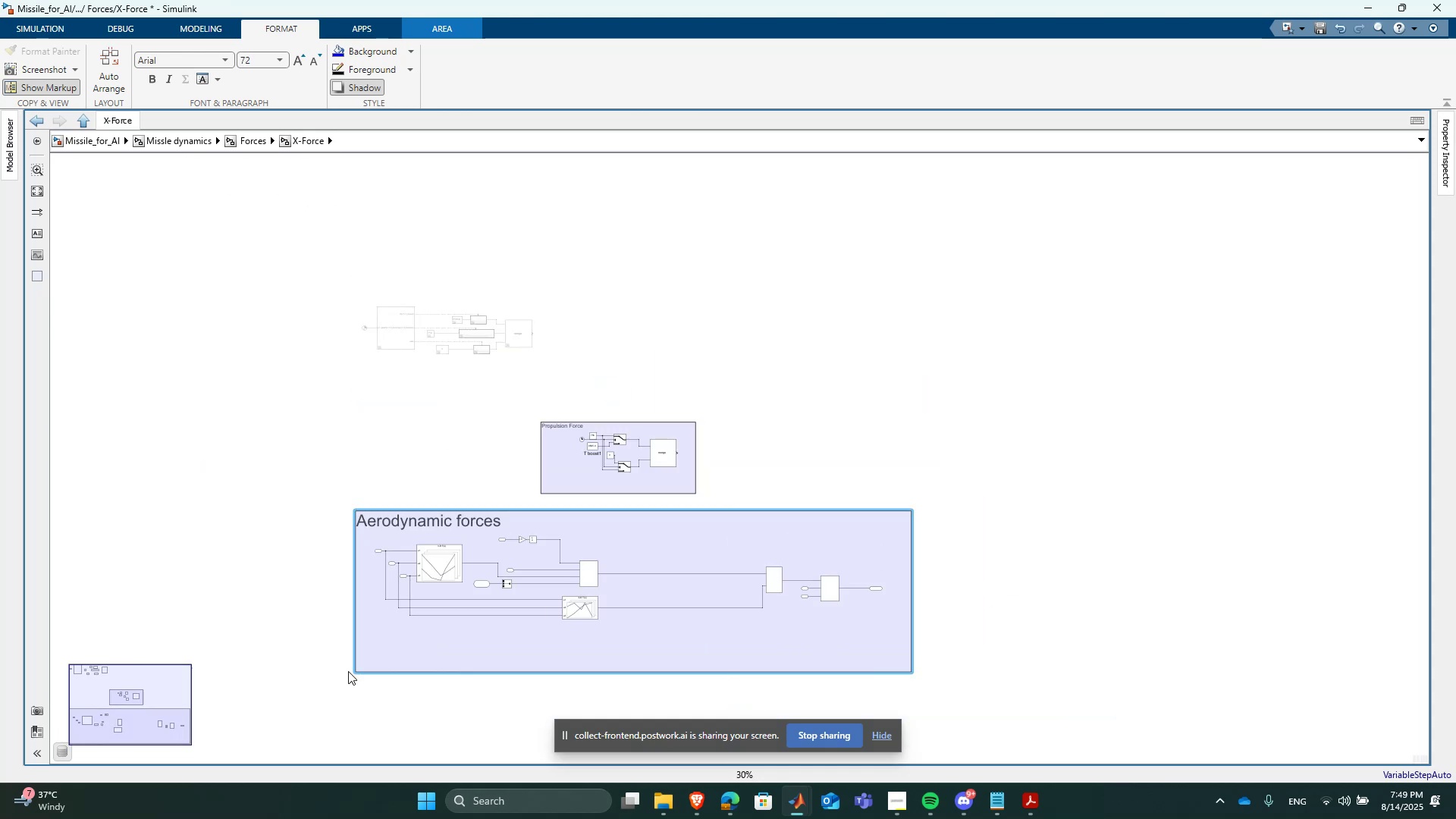 
left_click_drag(start_coordinate=[356, 672], to_coordinate=[362, 626])
 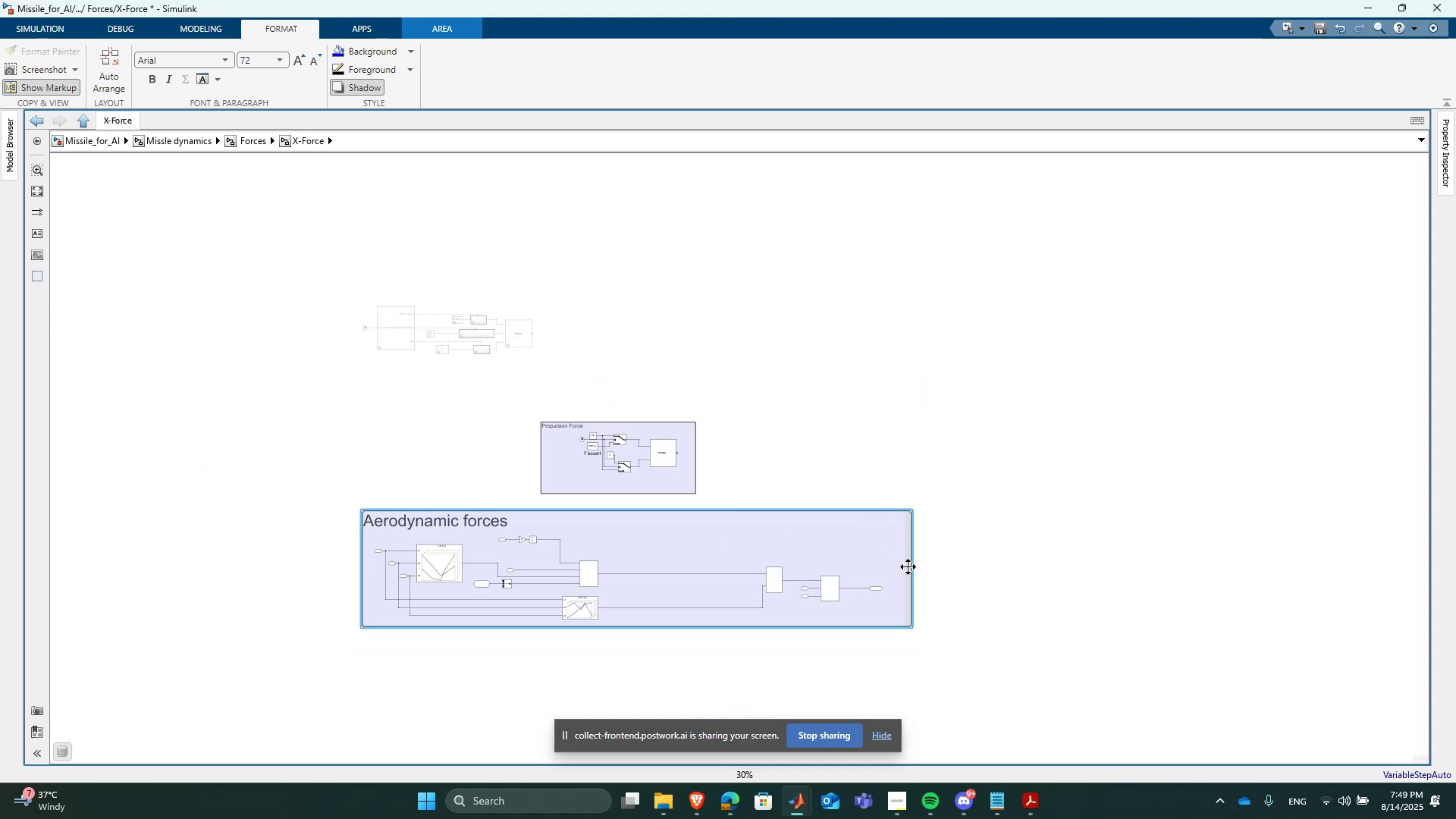 
left_click([966, 582])
 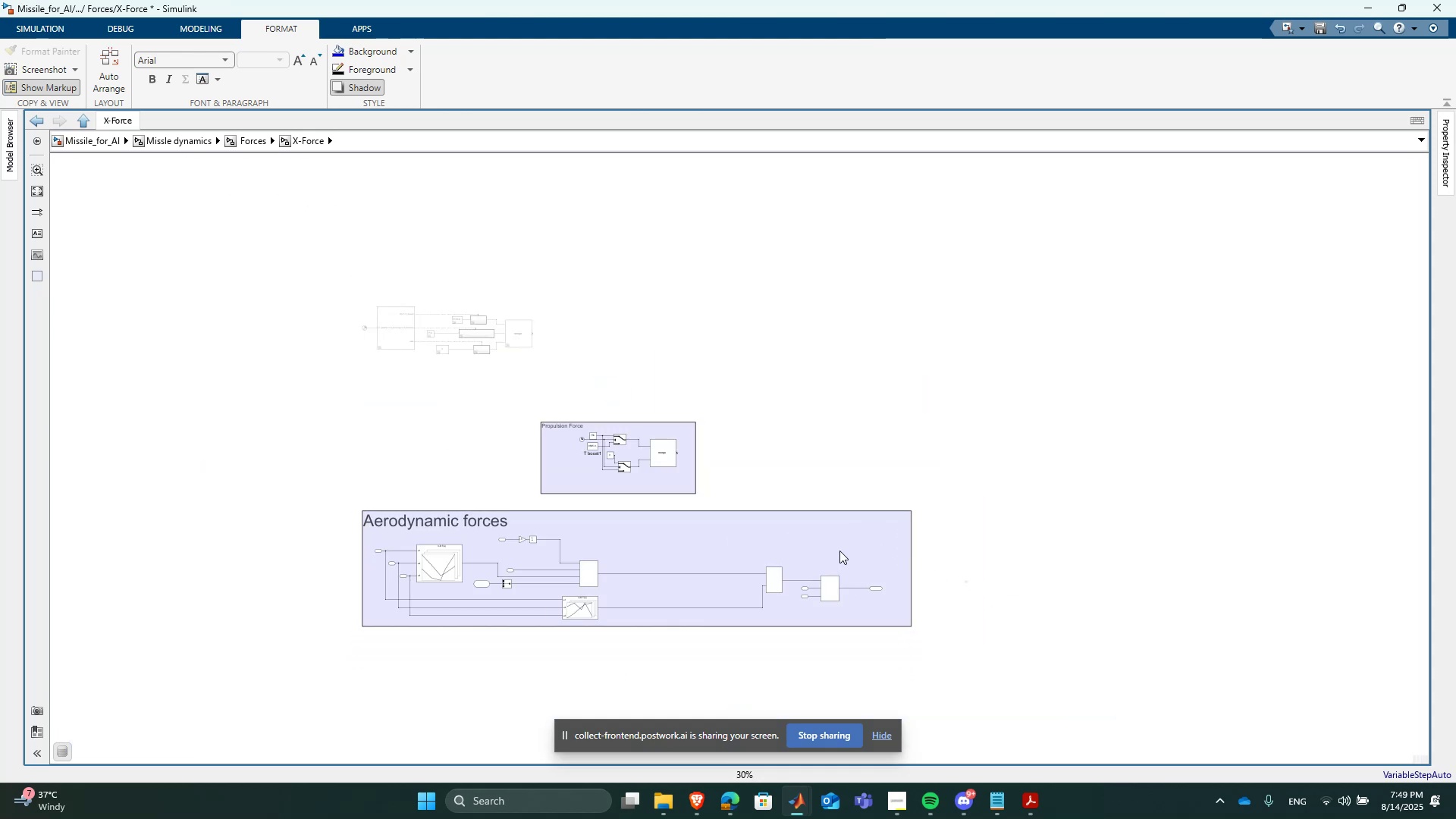 
scroll: coordinate [757, 541], scroll_direction: down, amount: 1.0
 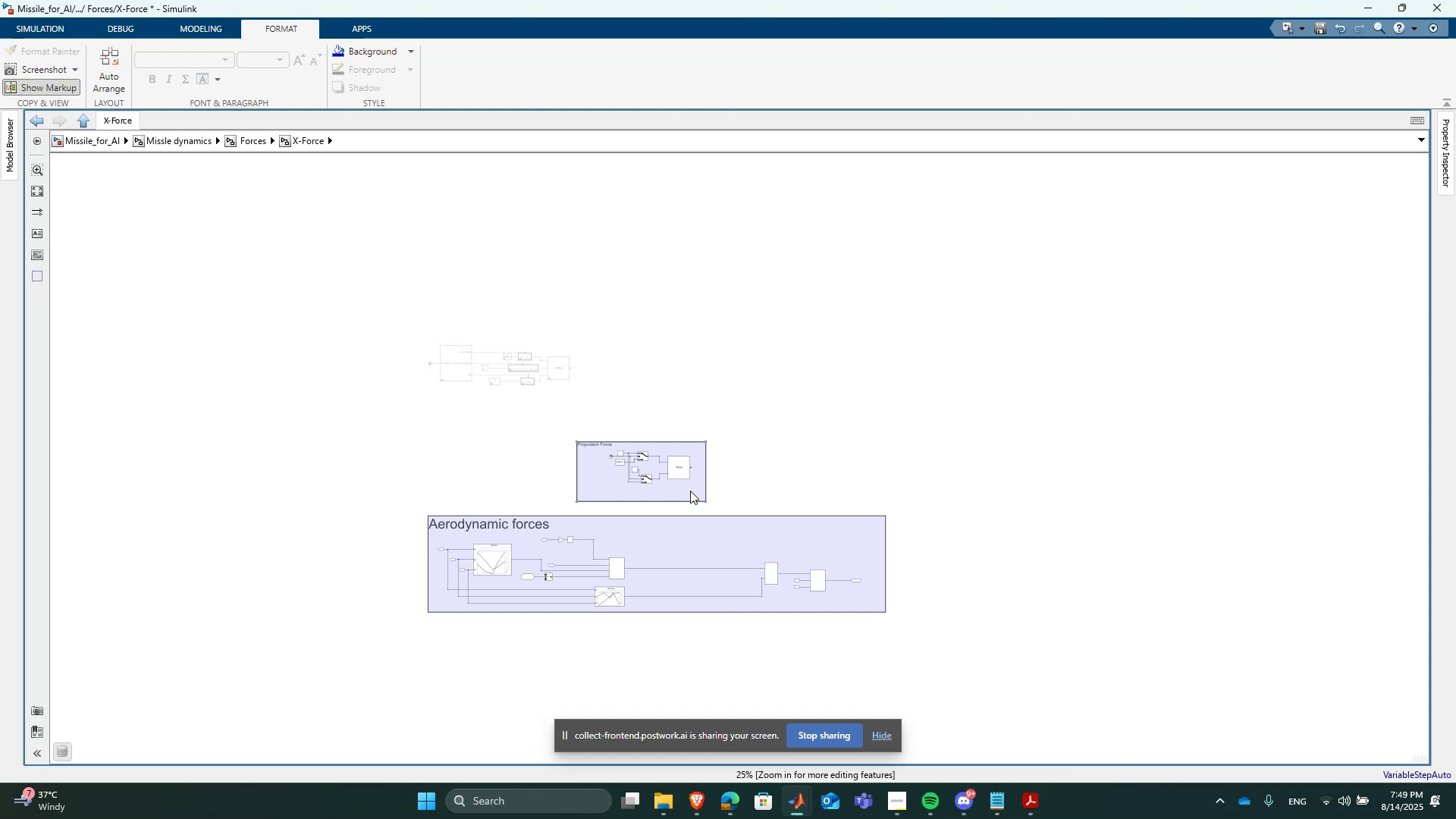 
left_click_drag(start_coordinate=[690, 490], to_coordinate=[841, 491])
 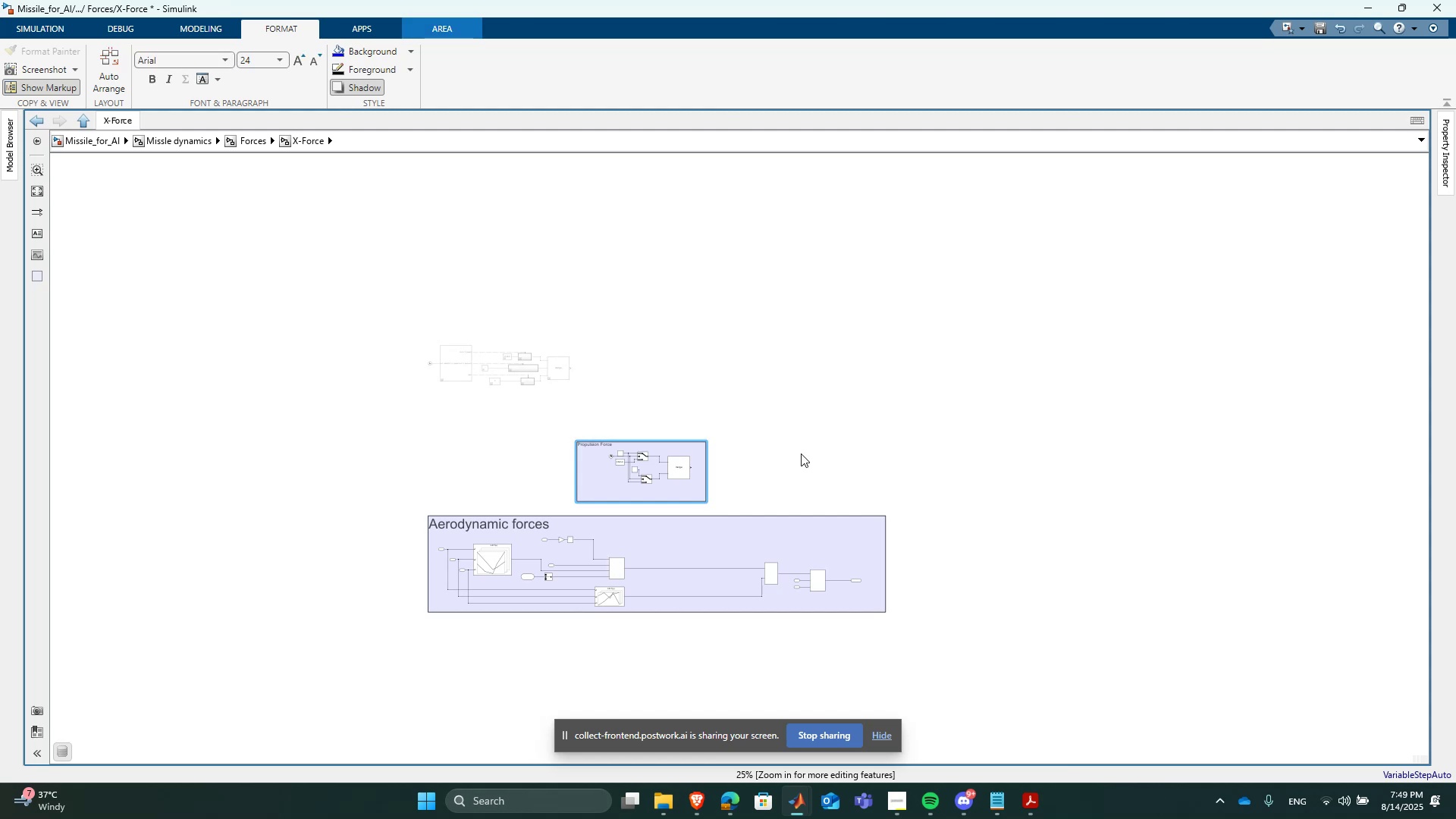 
left_click([765, 419])
 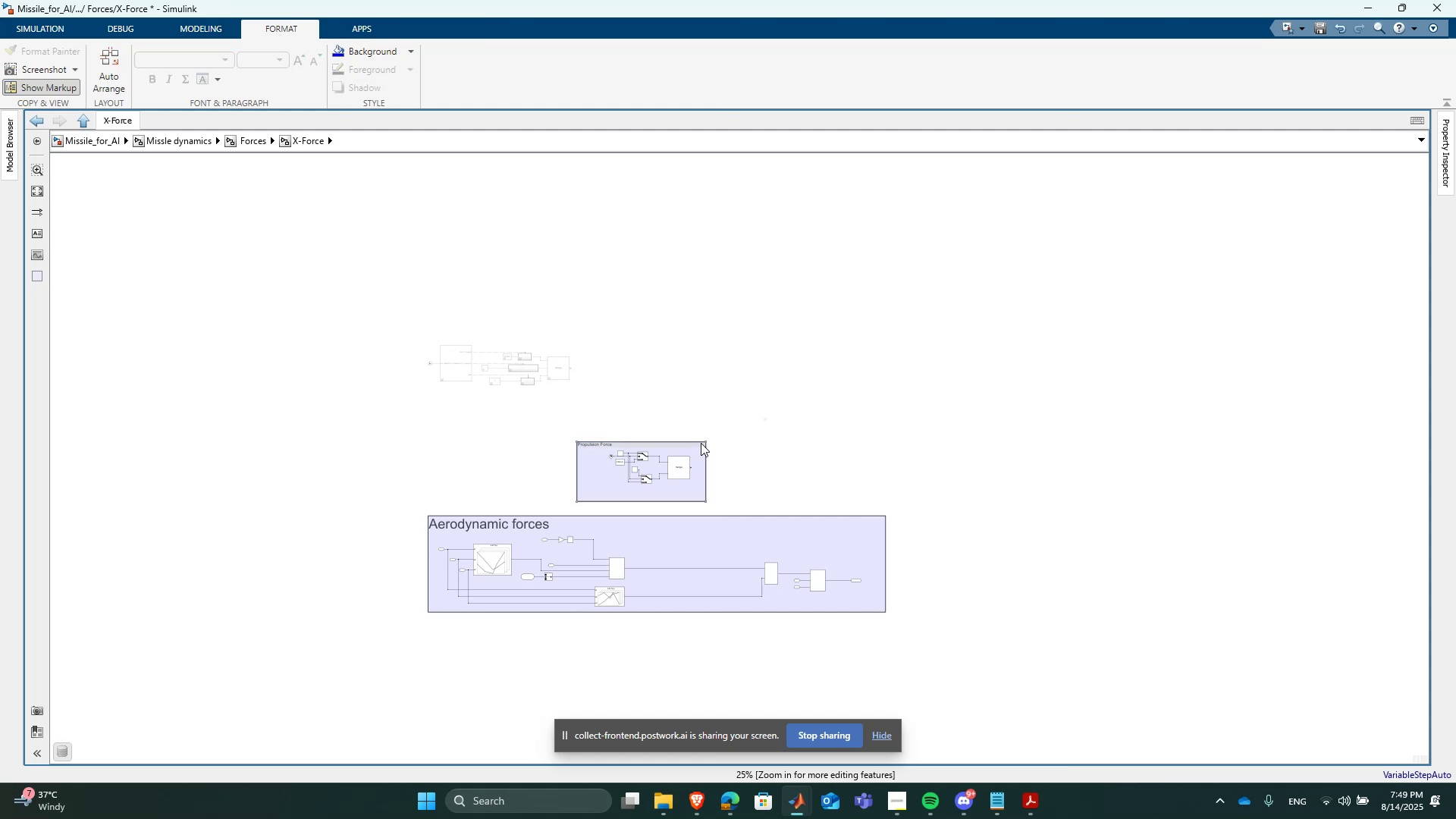 
left_click_drag(start_coordinate=[703, 446], to_coordinate=[858, 457])
 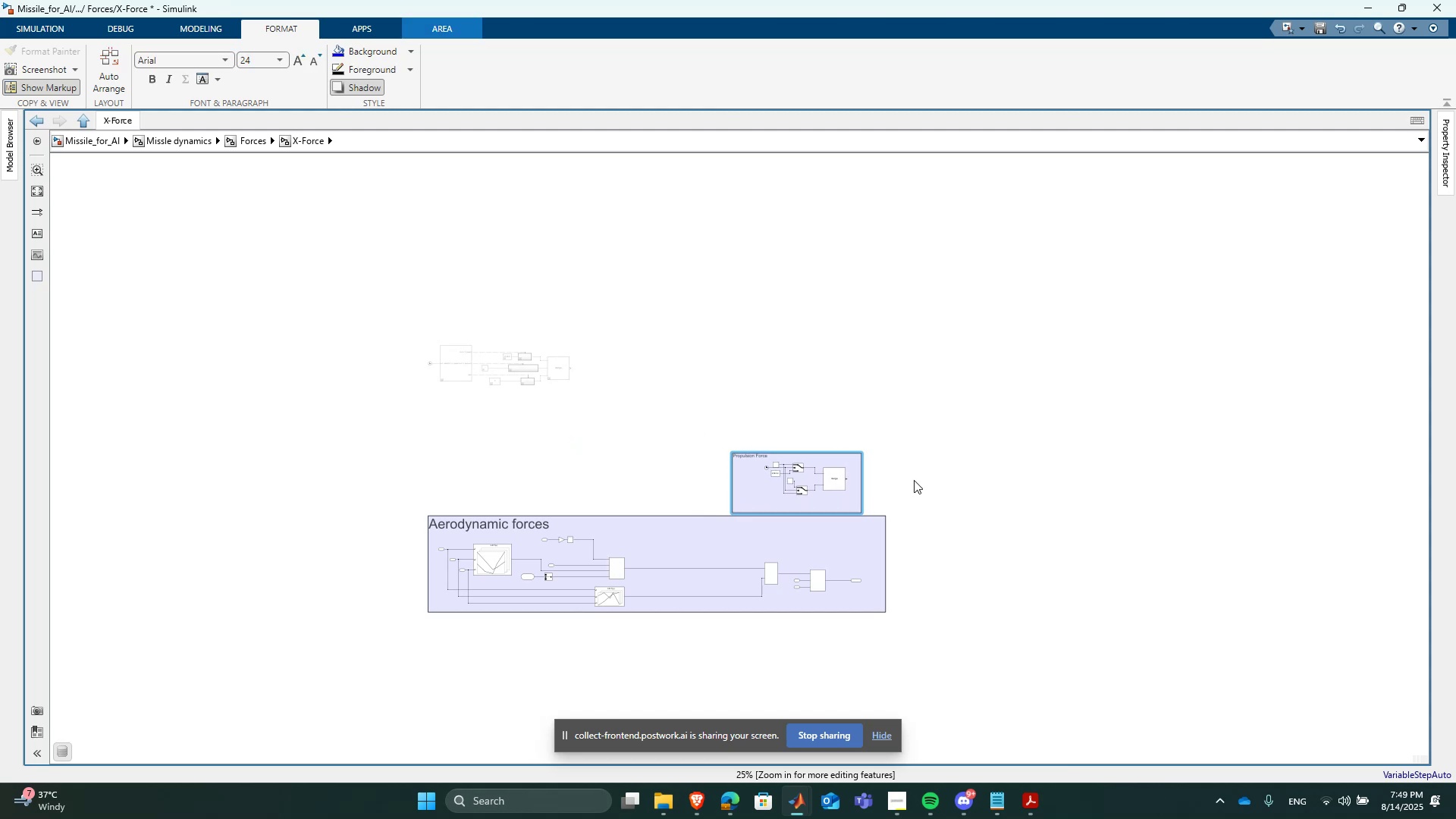 
left_click([922, 482])
 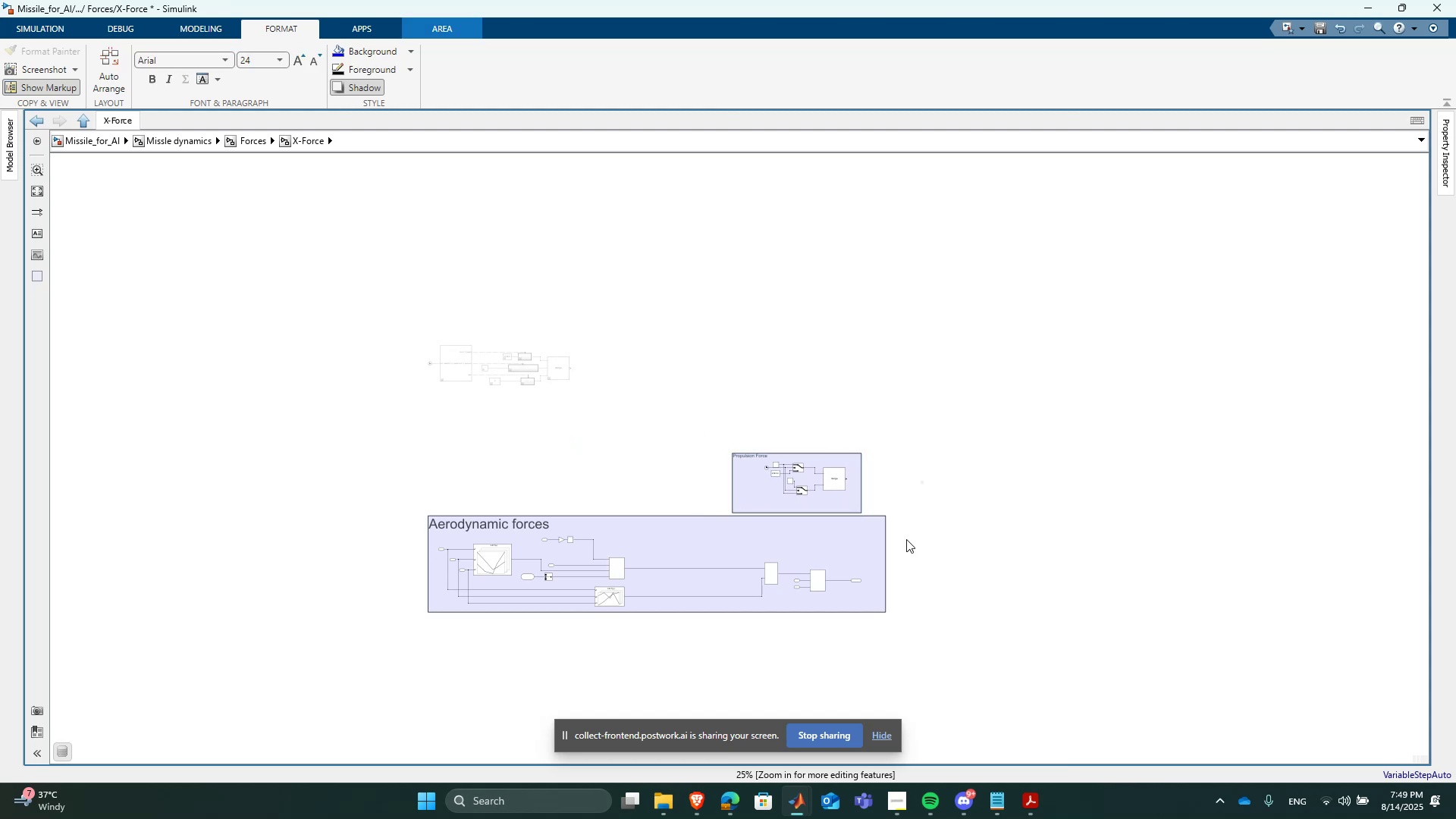 
scroll: coordinate [809, 554], scroll_direction: up, amount: 6.0
 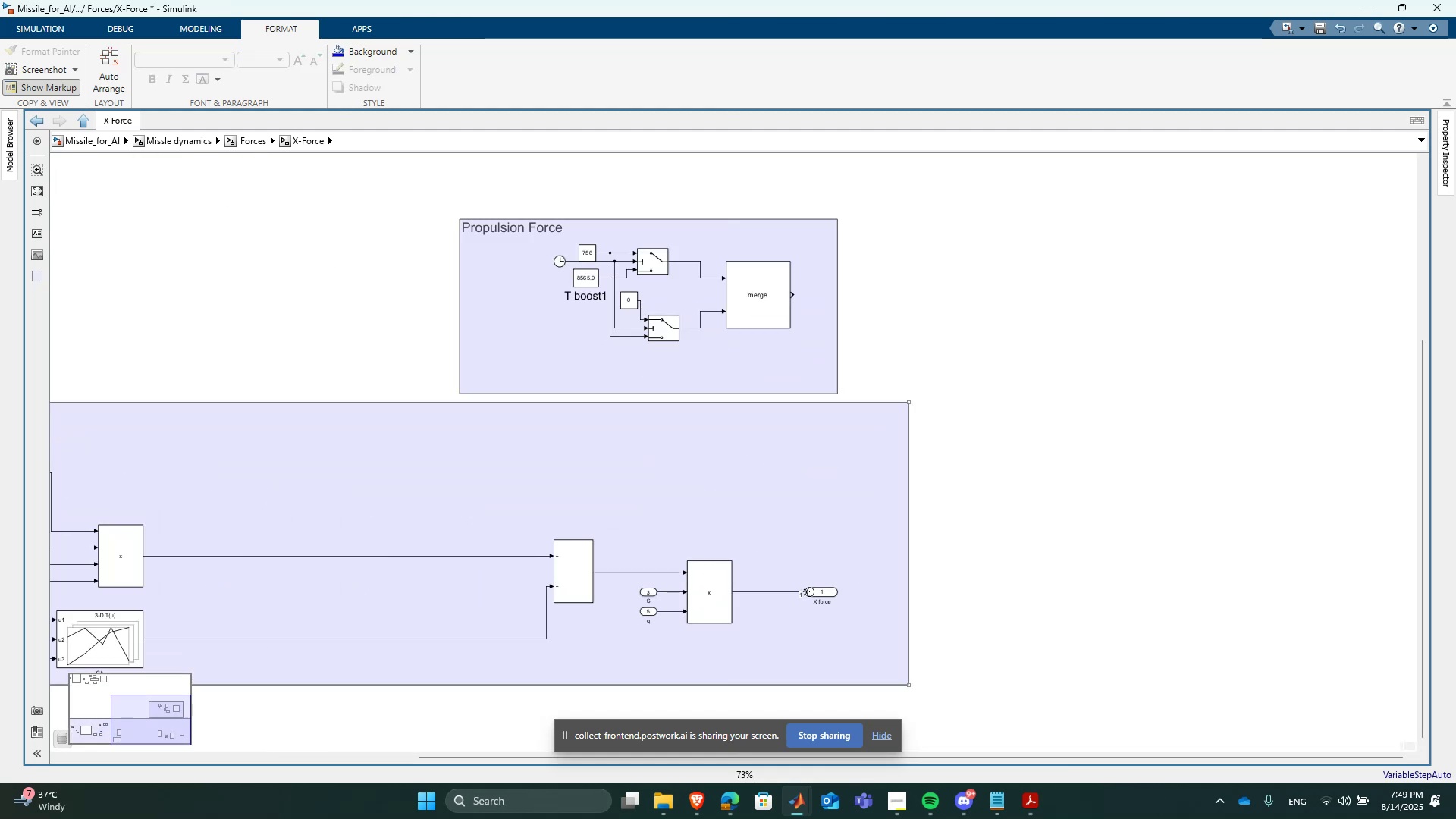 
left_click([820, 592])
 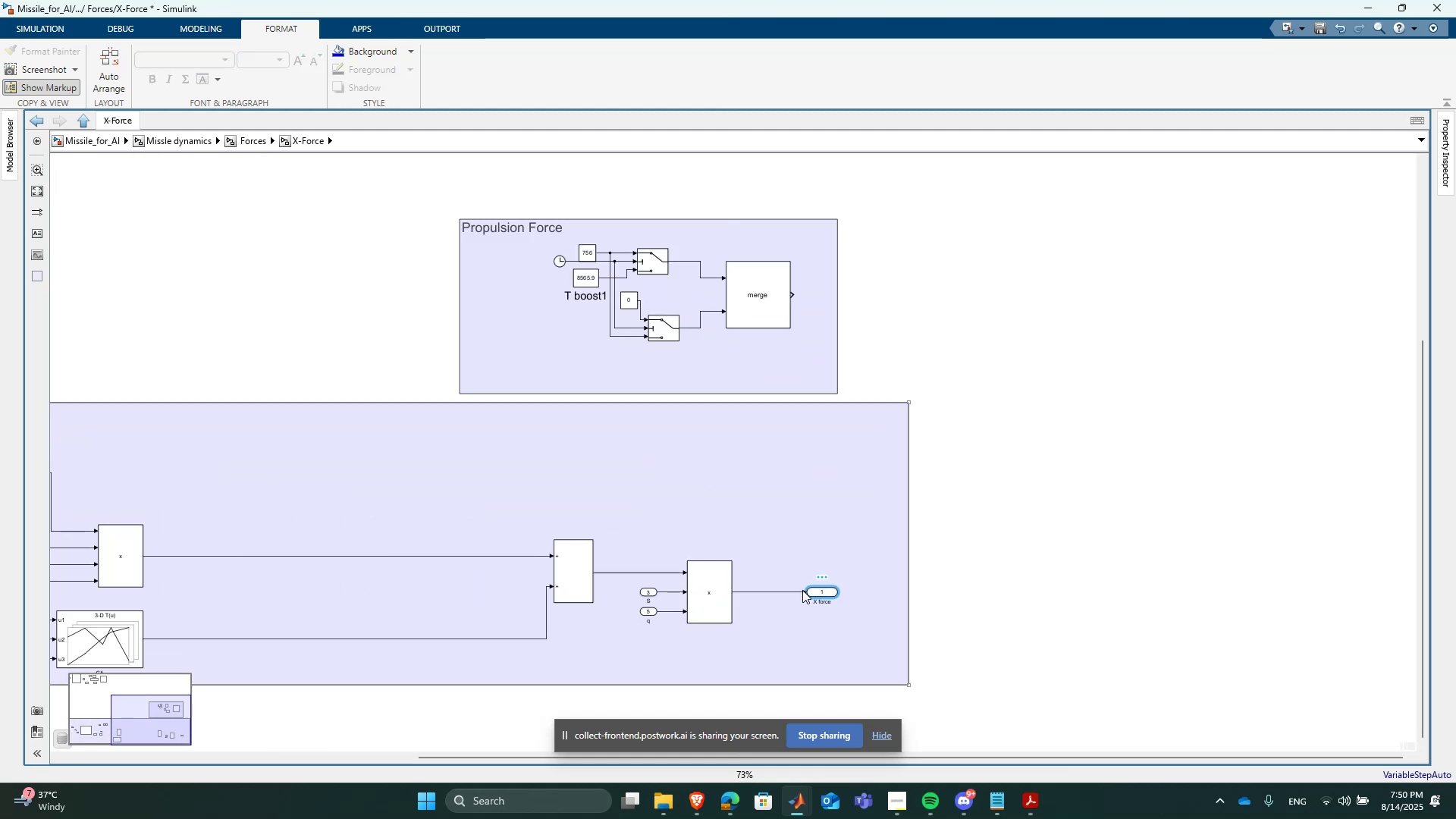 
left_click([798, 592])
 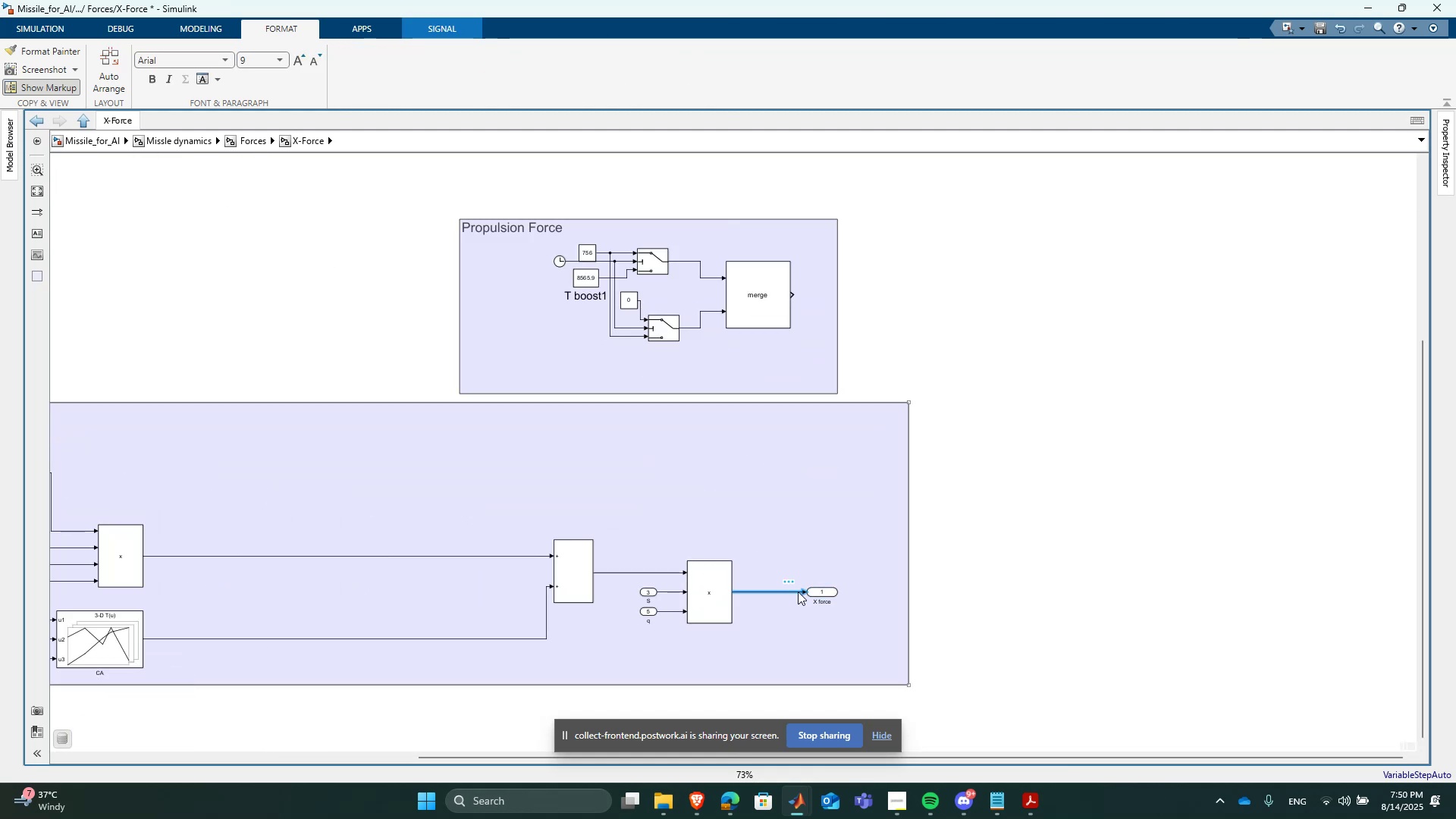 
key(Delete)
 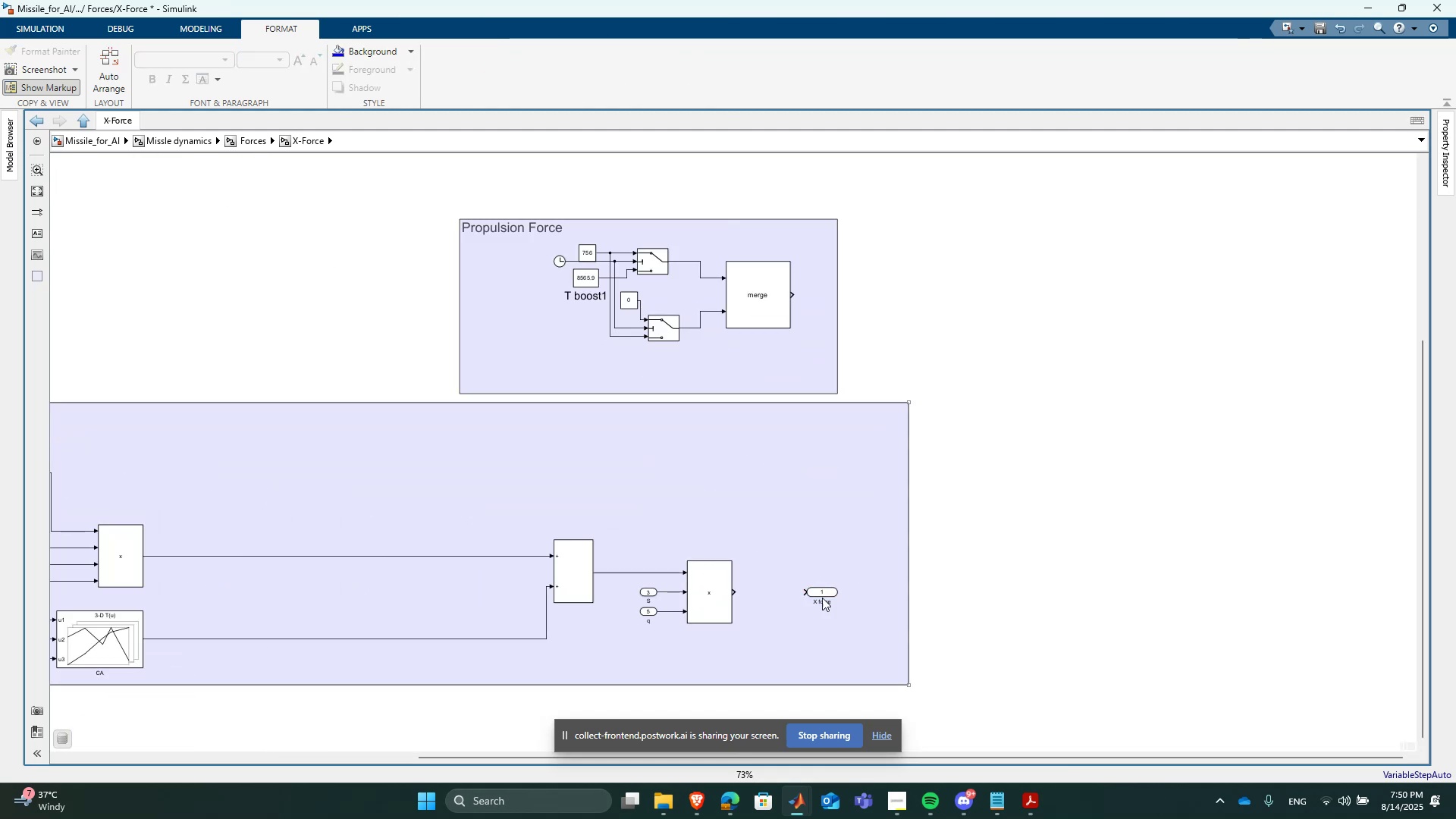 
left_click_drag(start_coordinate=[821, 596], to_coordinate=[1116, 583])
 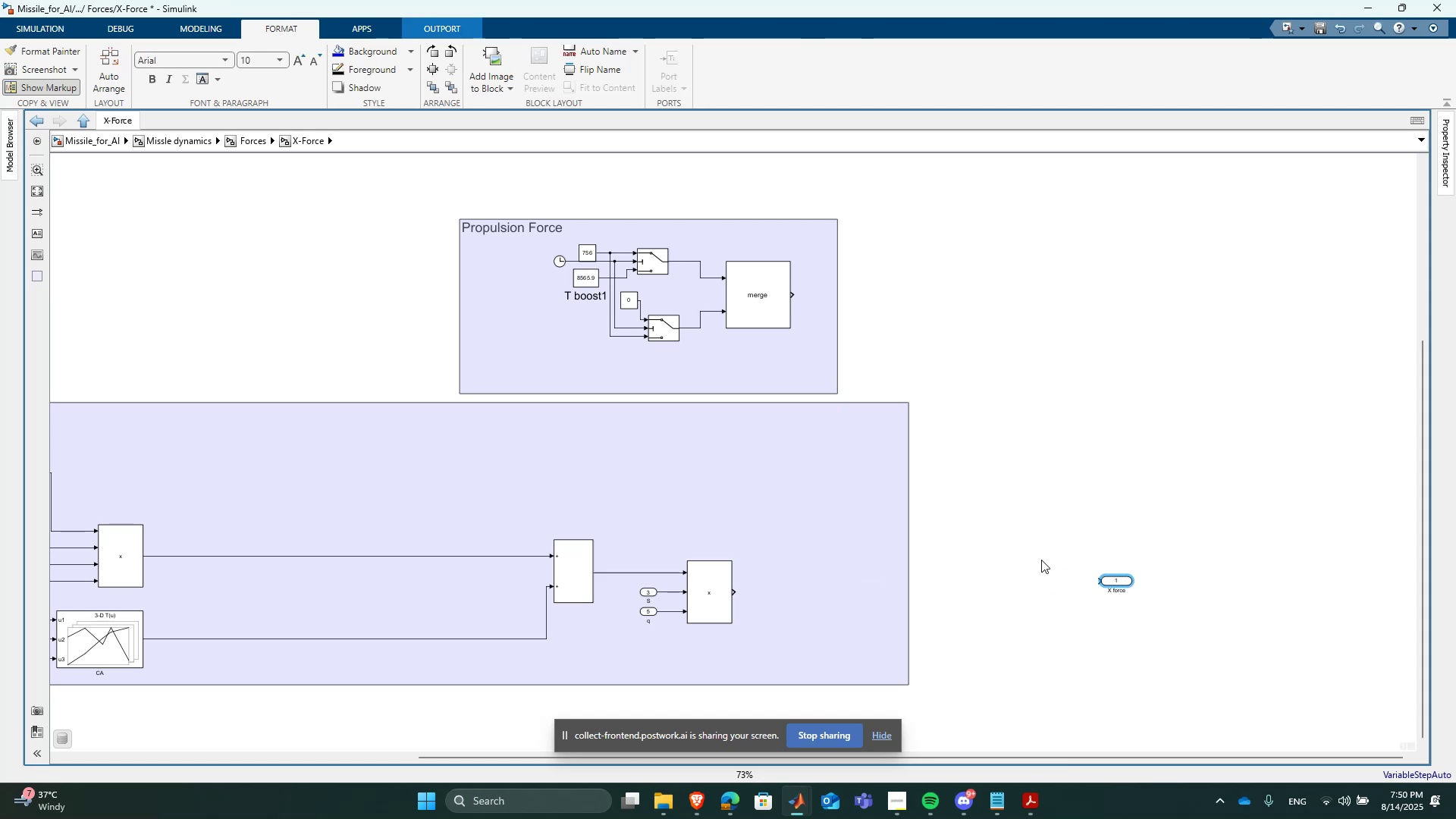 
double_click([1041, 560])
 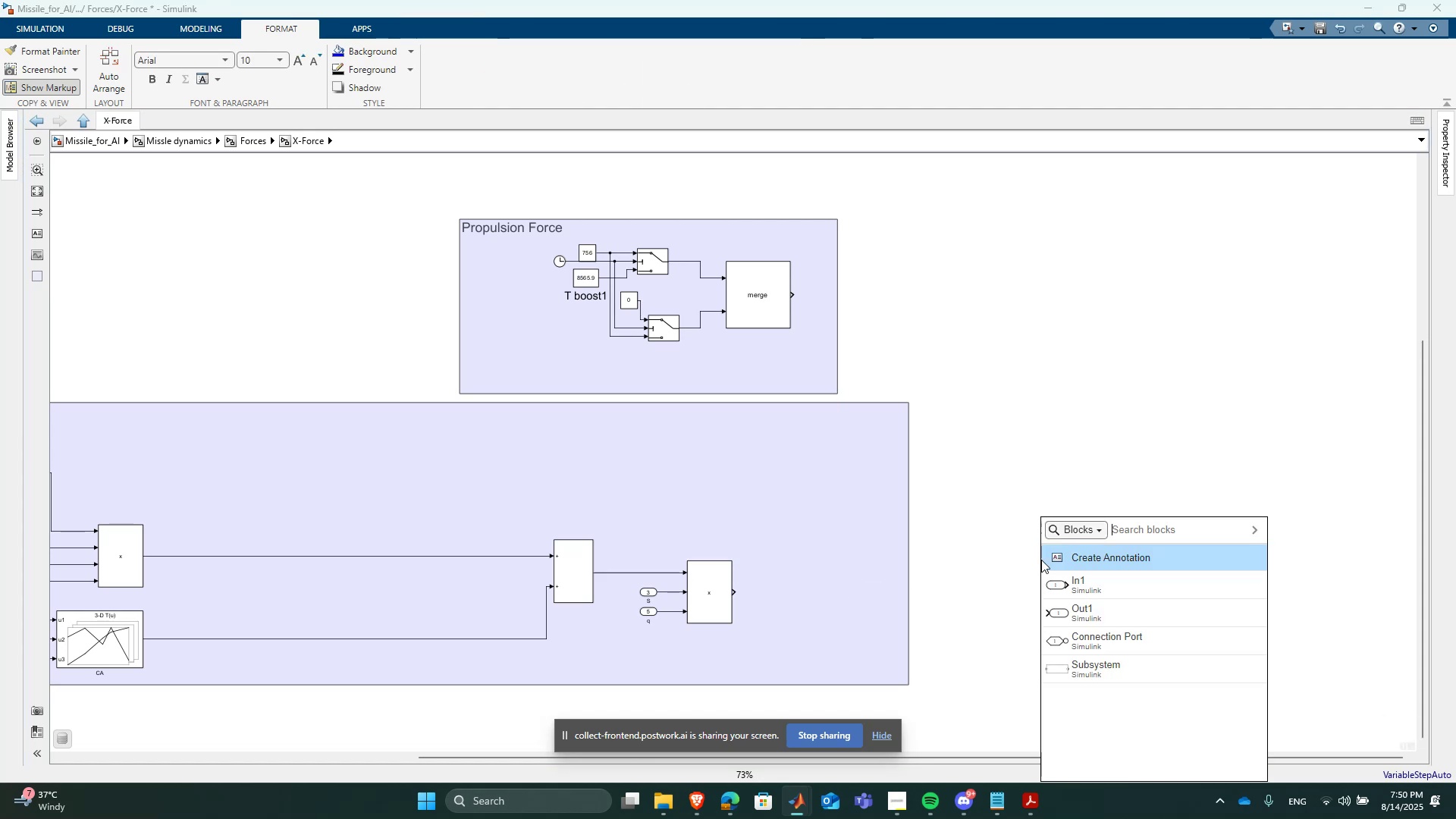 
type(Add)
 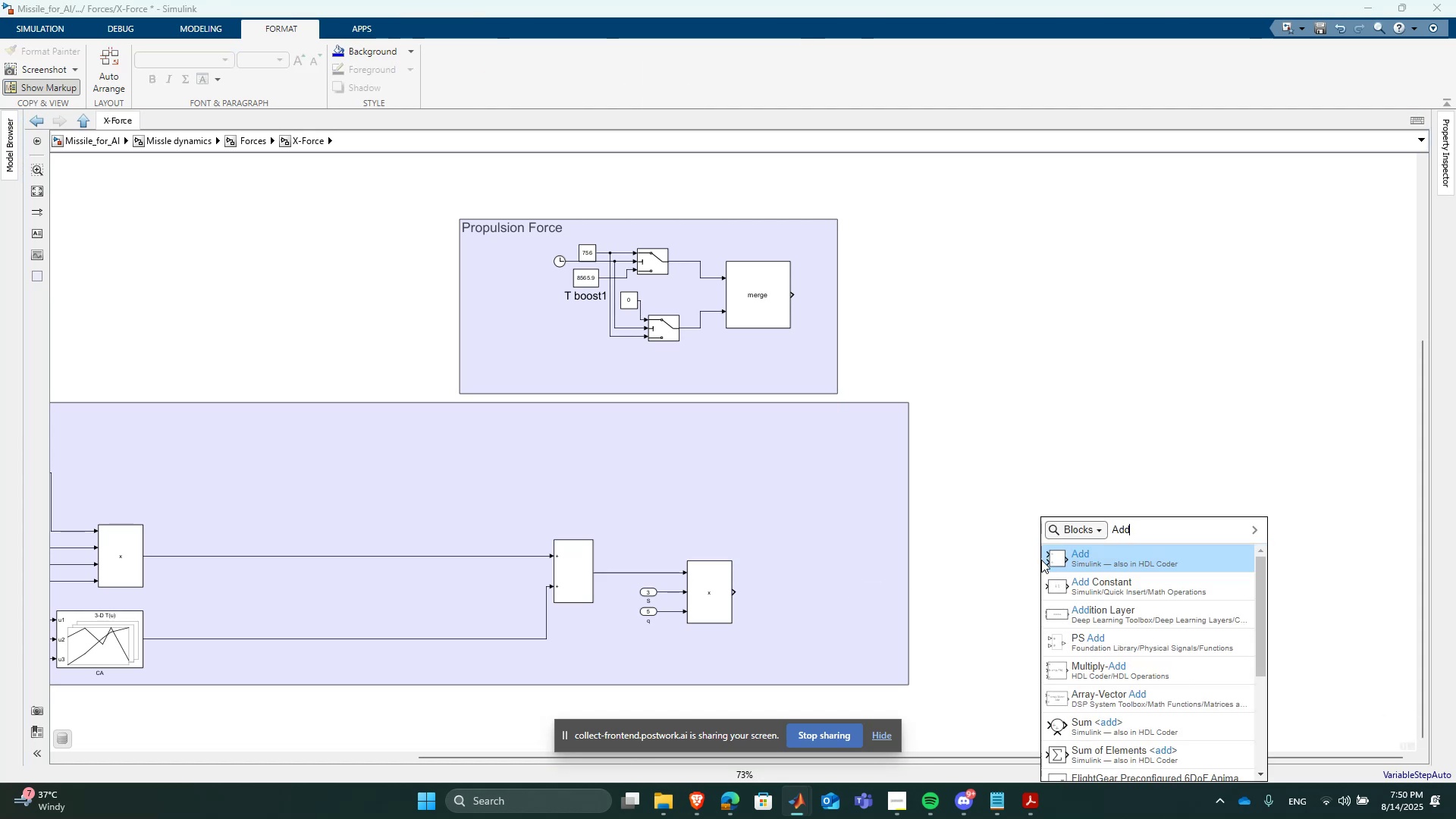 
key(Enter)
 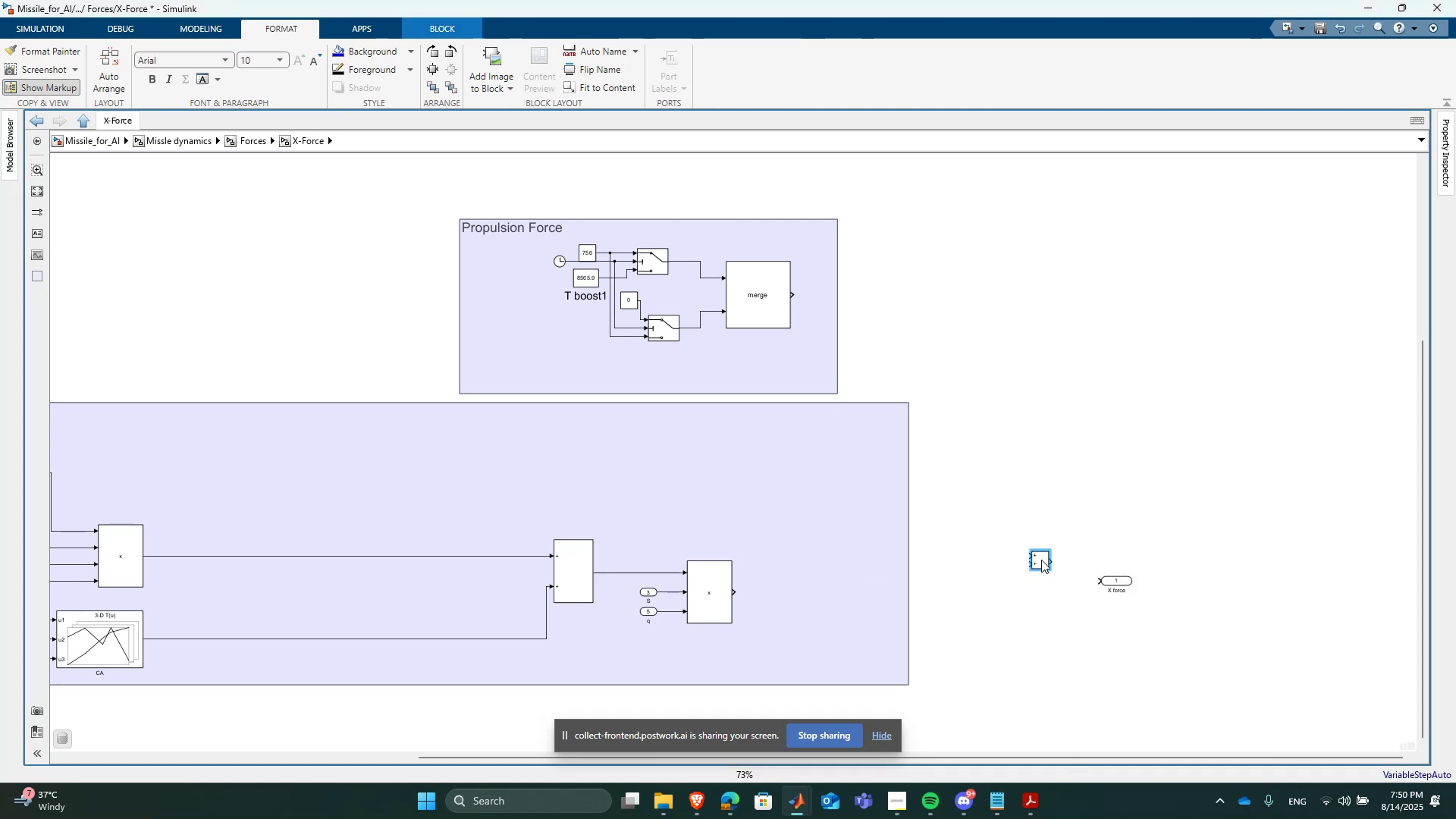 
double_click([1041, 560])
 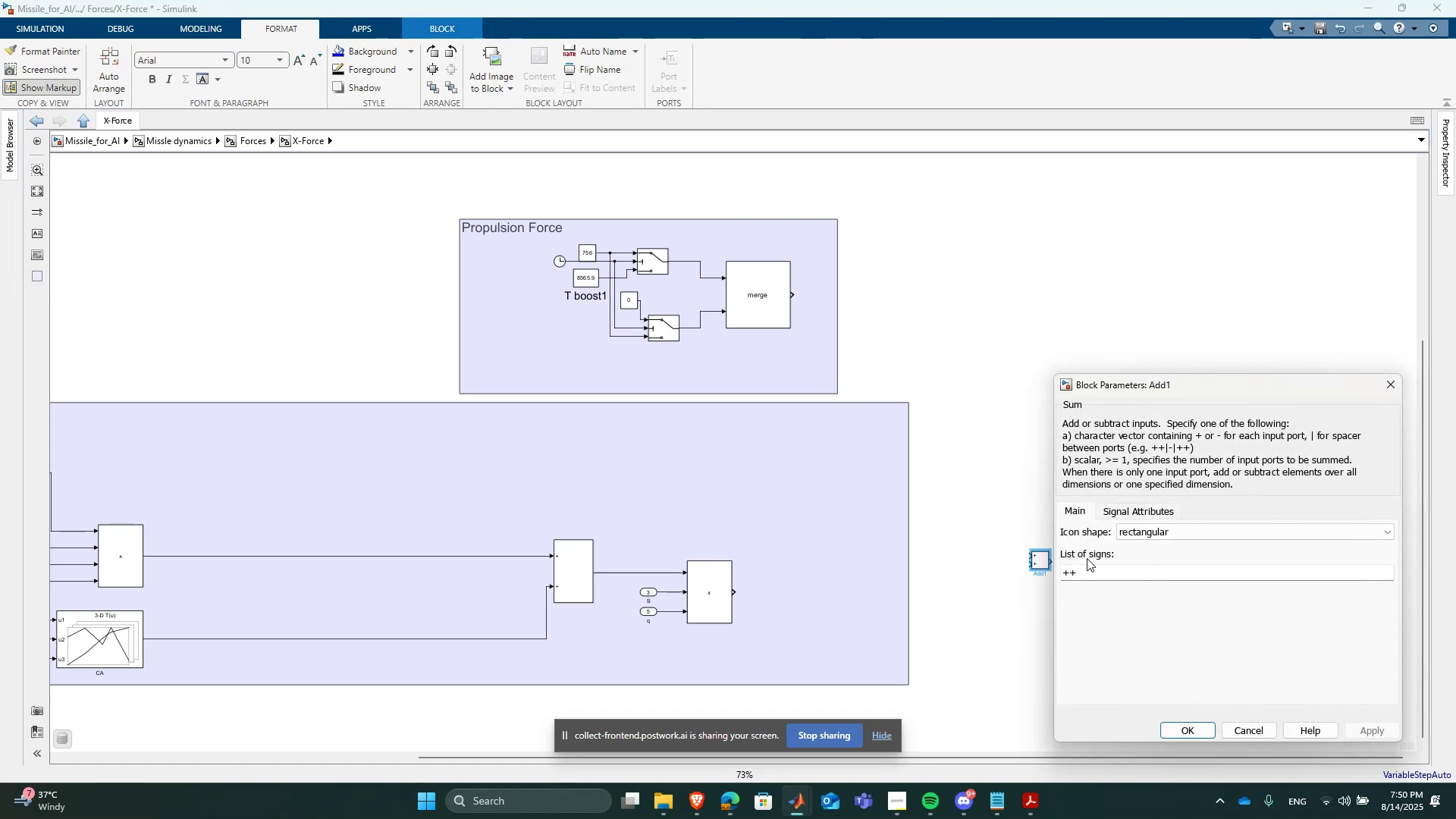 
double_click([1137, 575])
 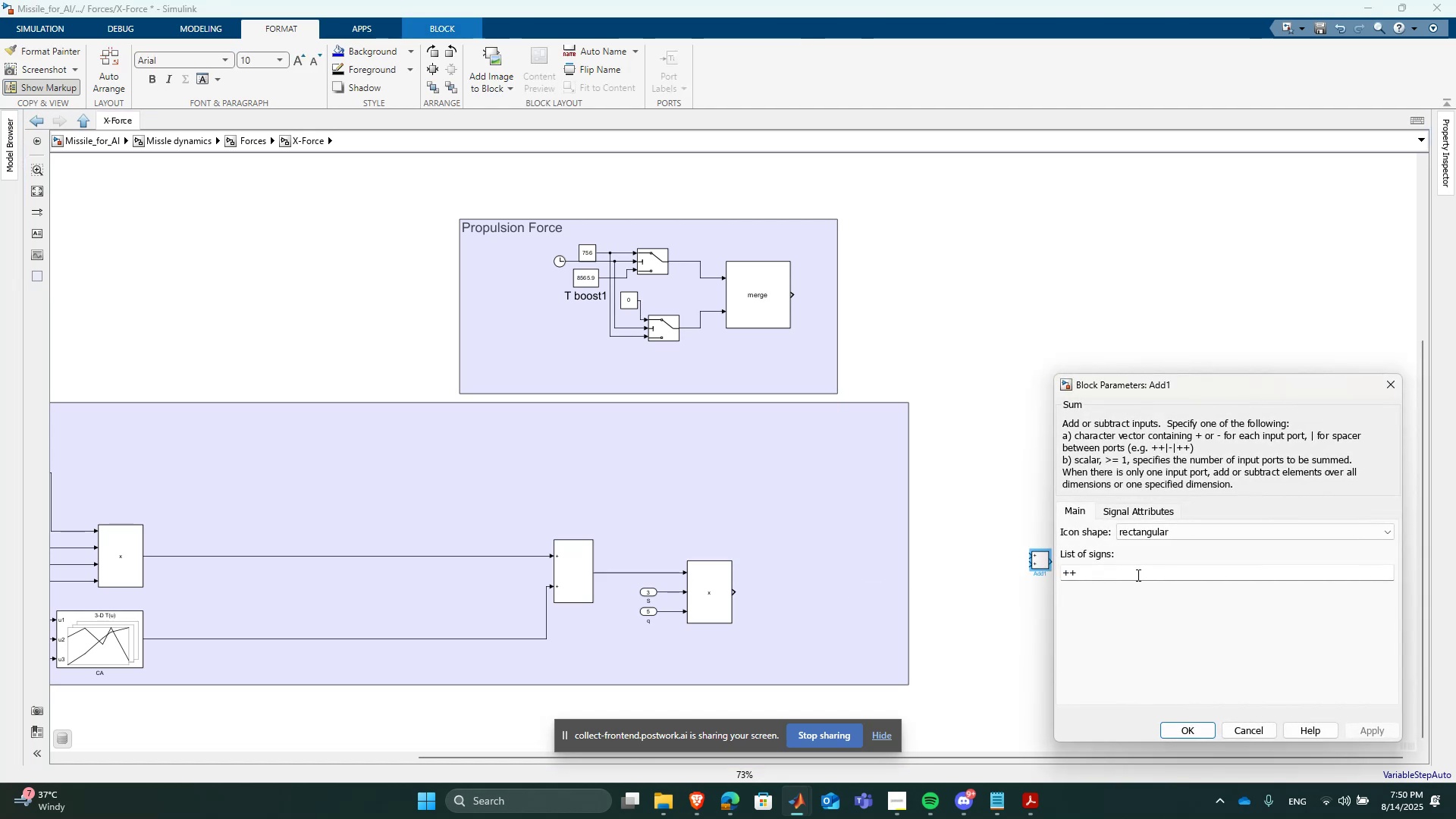 
key(NumpadAdd)
 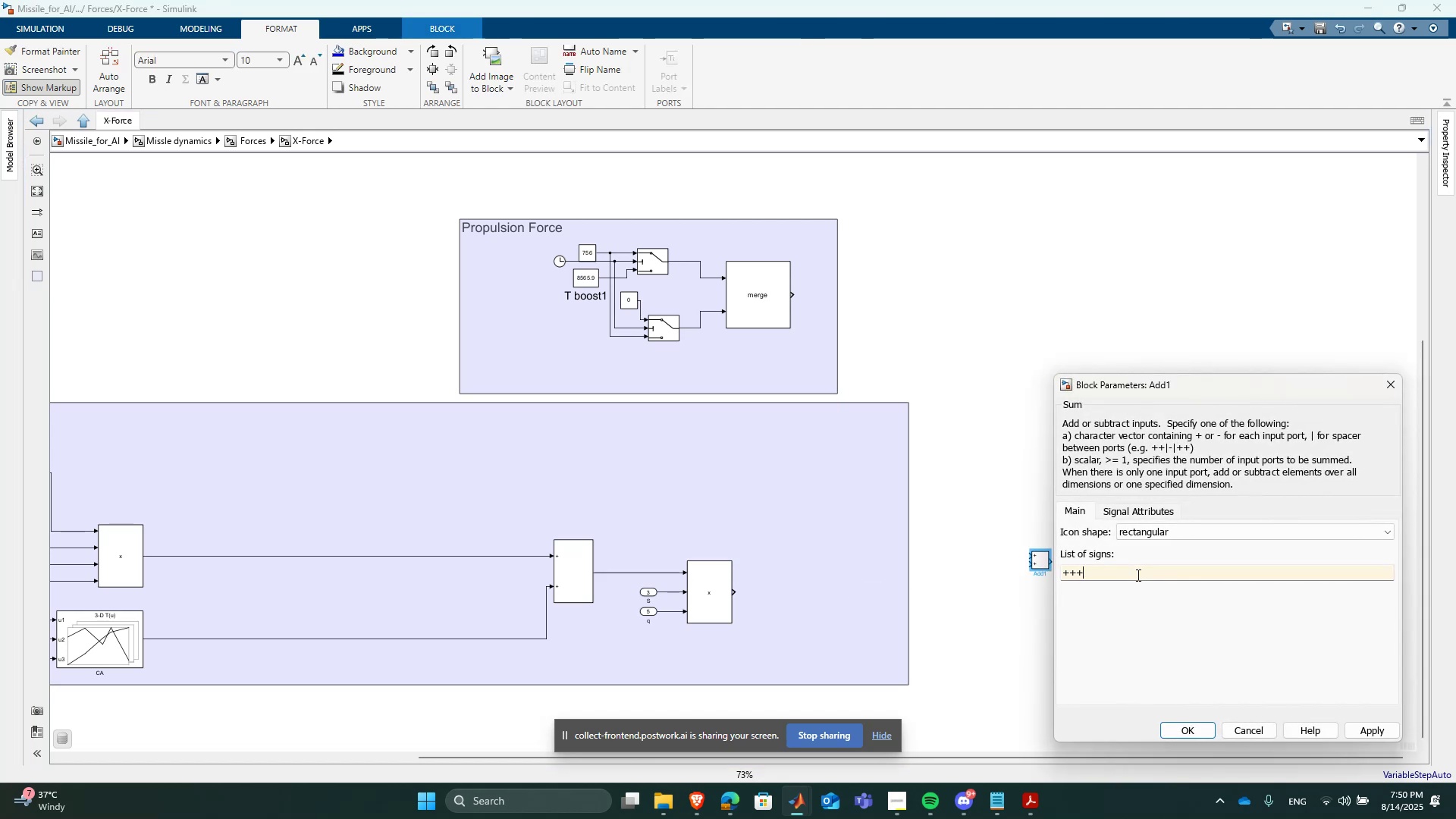 
key(NumpadEnter)
 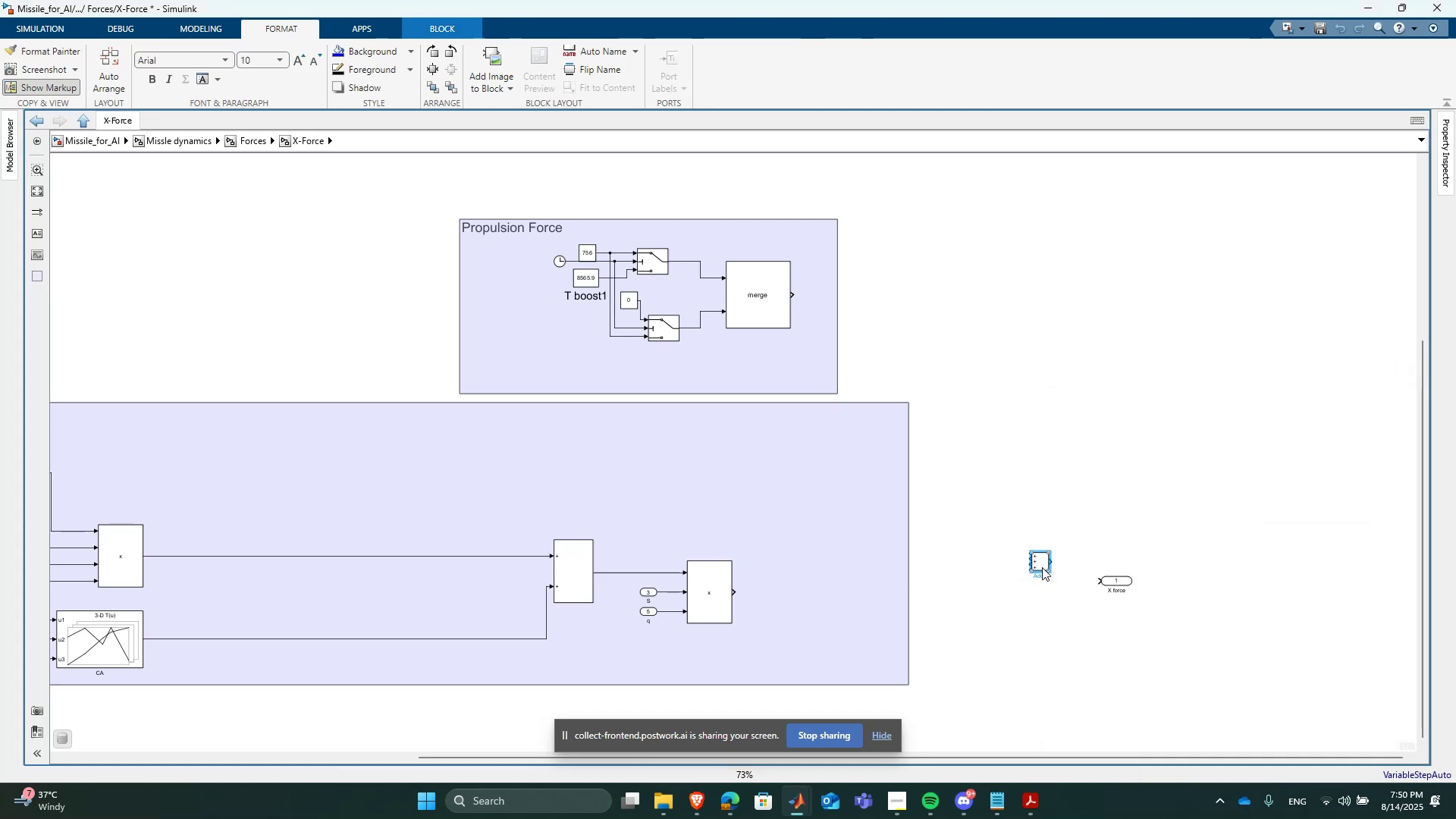 
left_click_drag(start_coordinate=[1050, 570], to_coordinate=[1080, 654])
 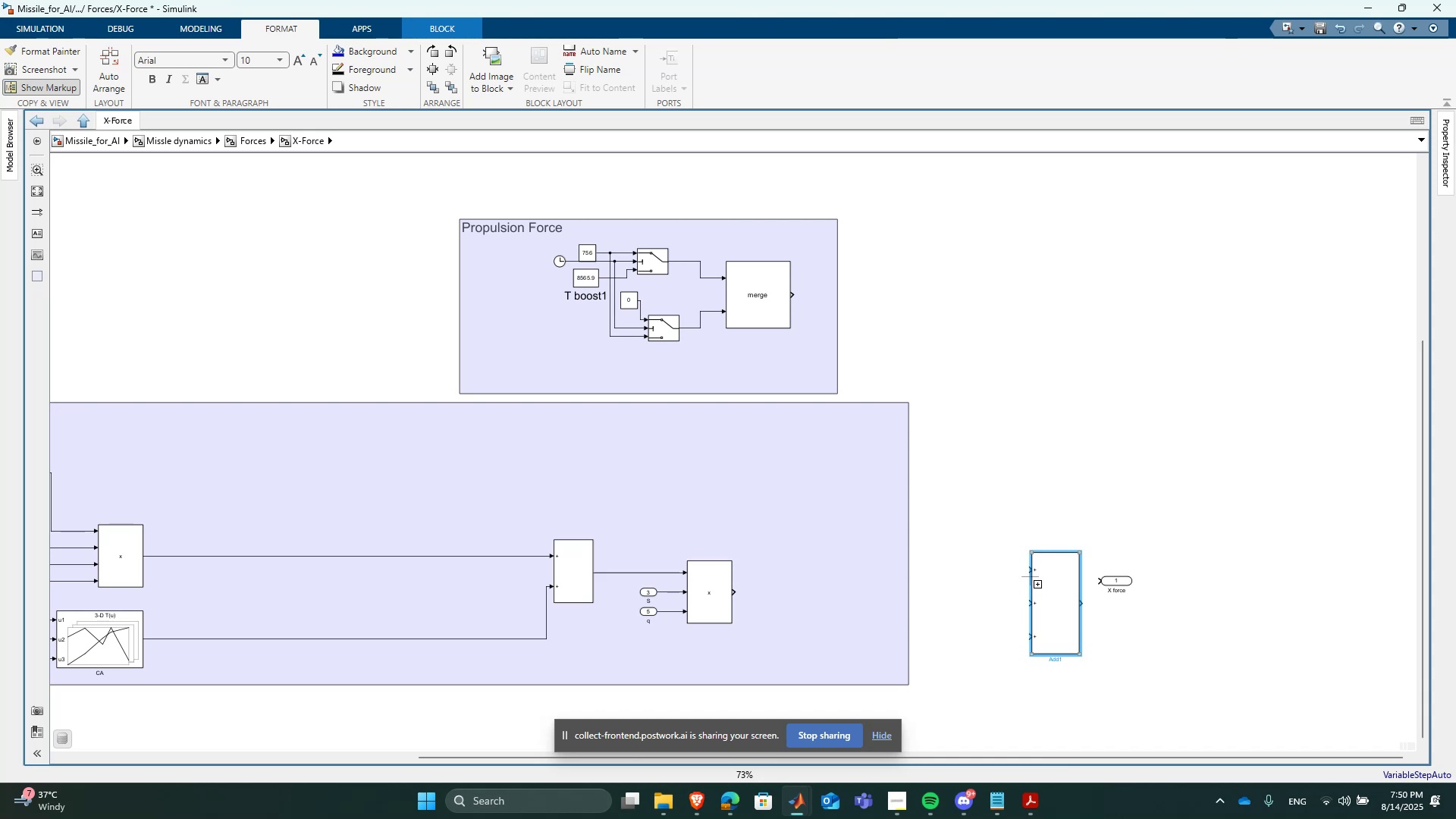 
left_click_drag(start_coordinate=[1028, 573], to_coordinate=[790, 294])
 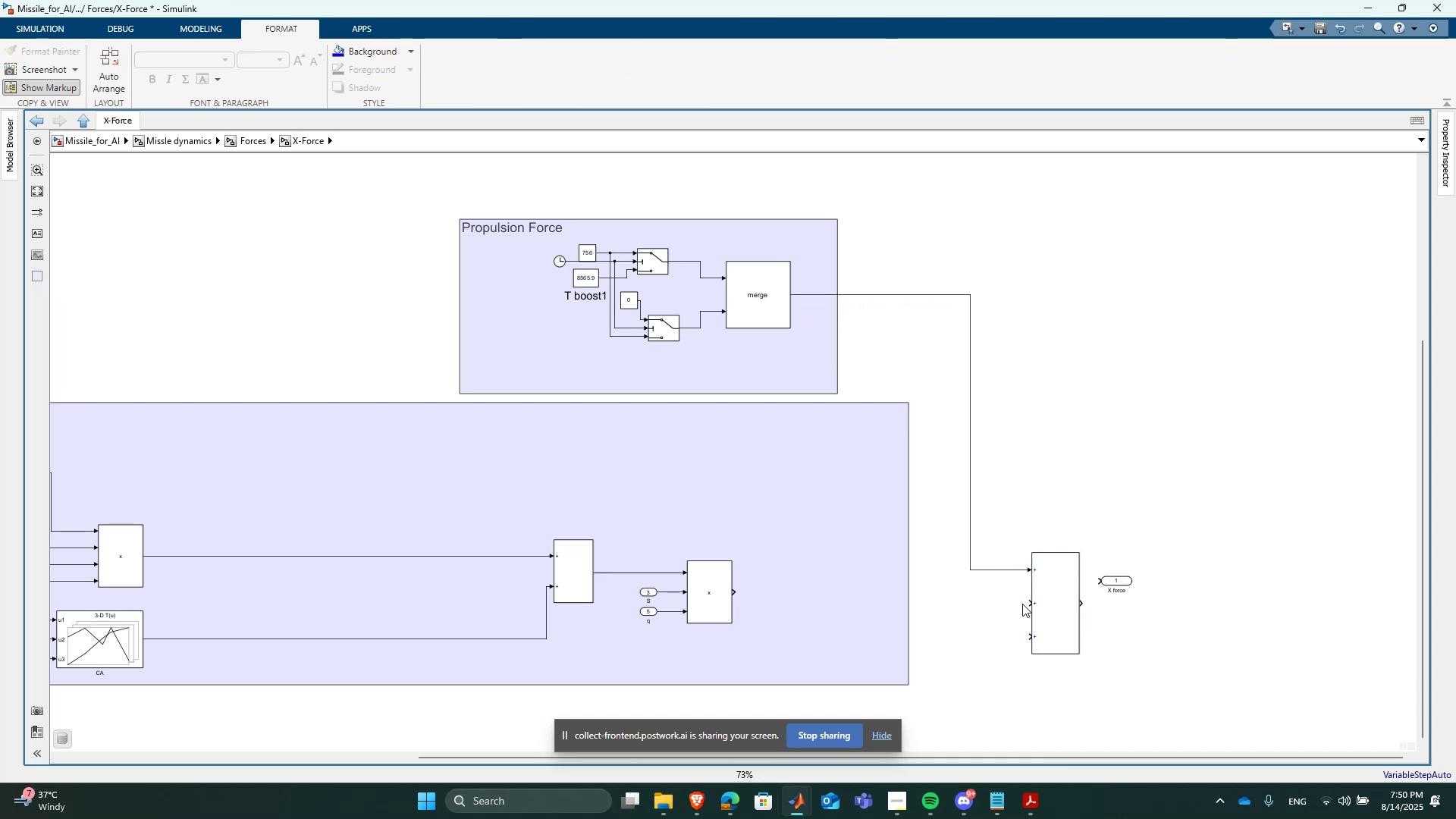 
left_click_drag(start_coordinate=[1028, 604], to_coordinate=[730, 585])
 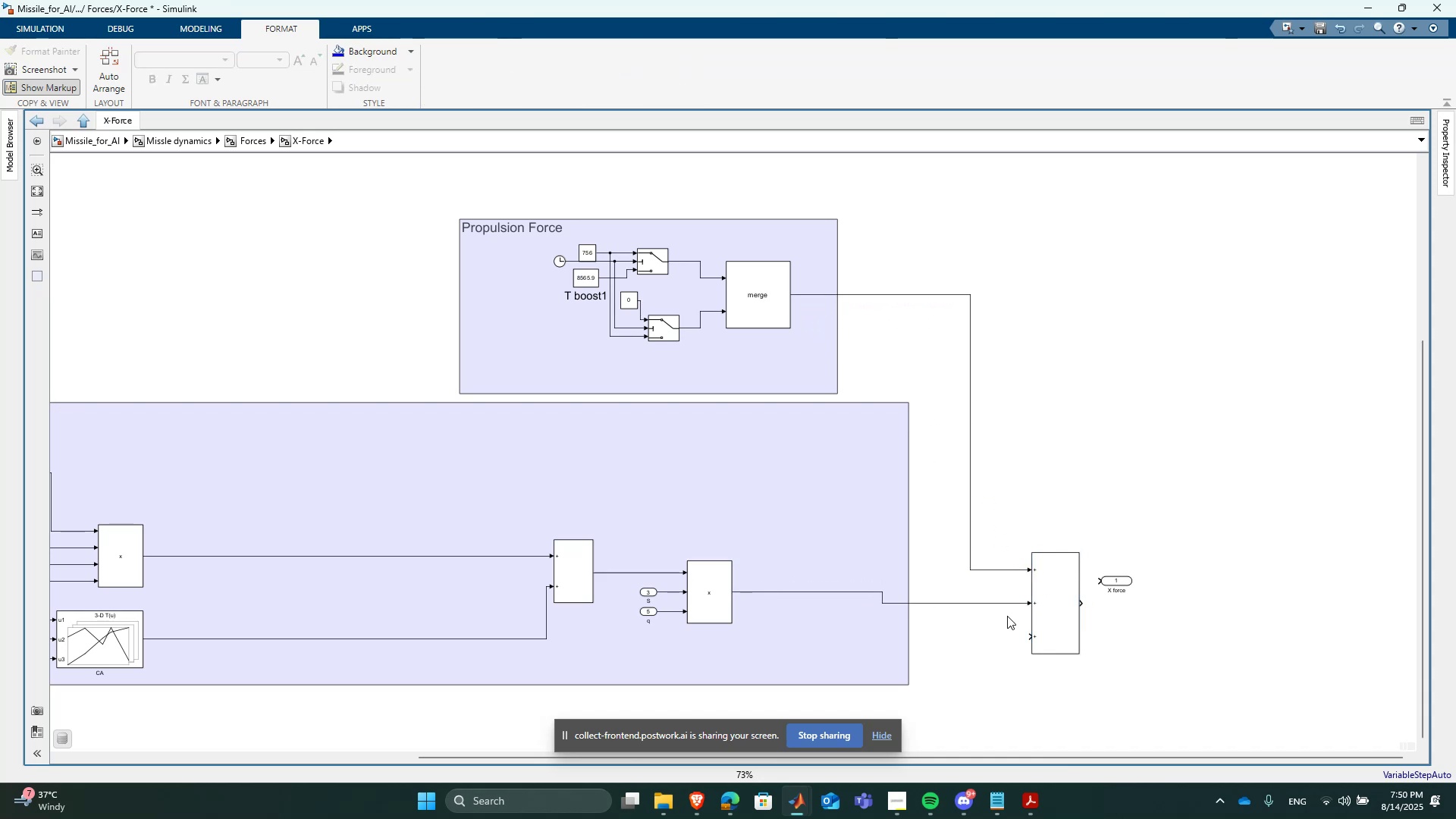 
left_click_drag(start_coordinate=[1050, 628], to_coordinate=[1043, 614])
 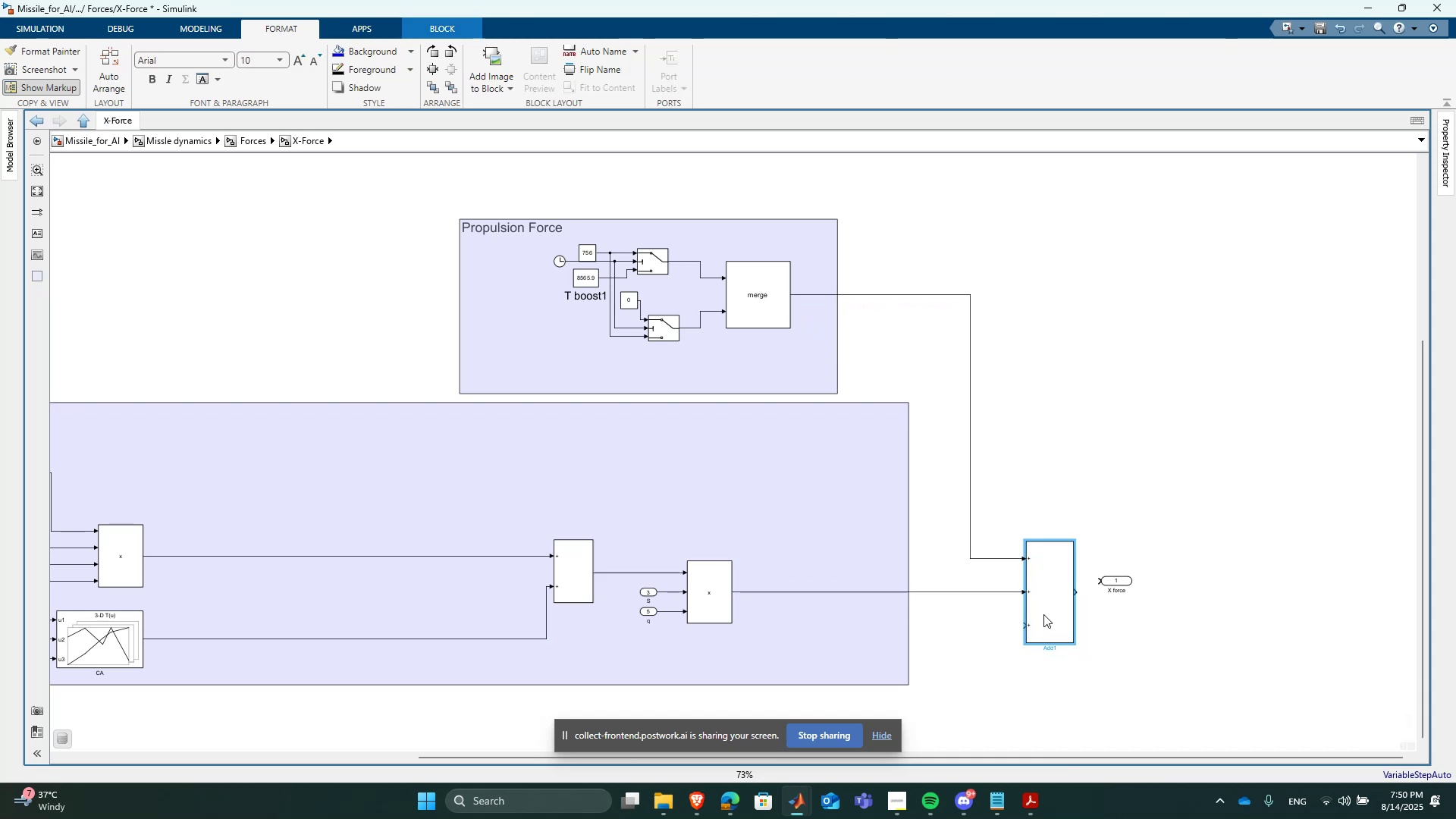 
scroll: coordinate [1043, 614], scroll_direction: down, amount: 3.0
 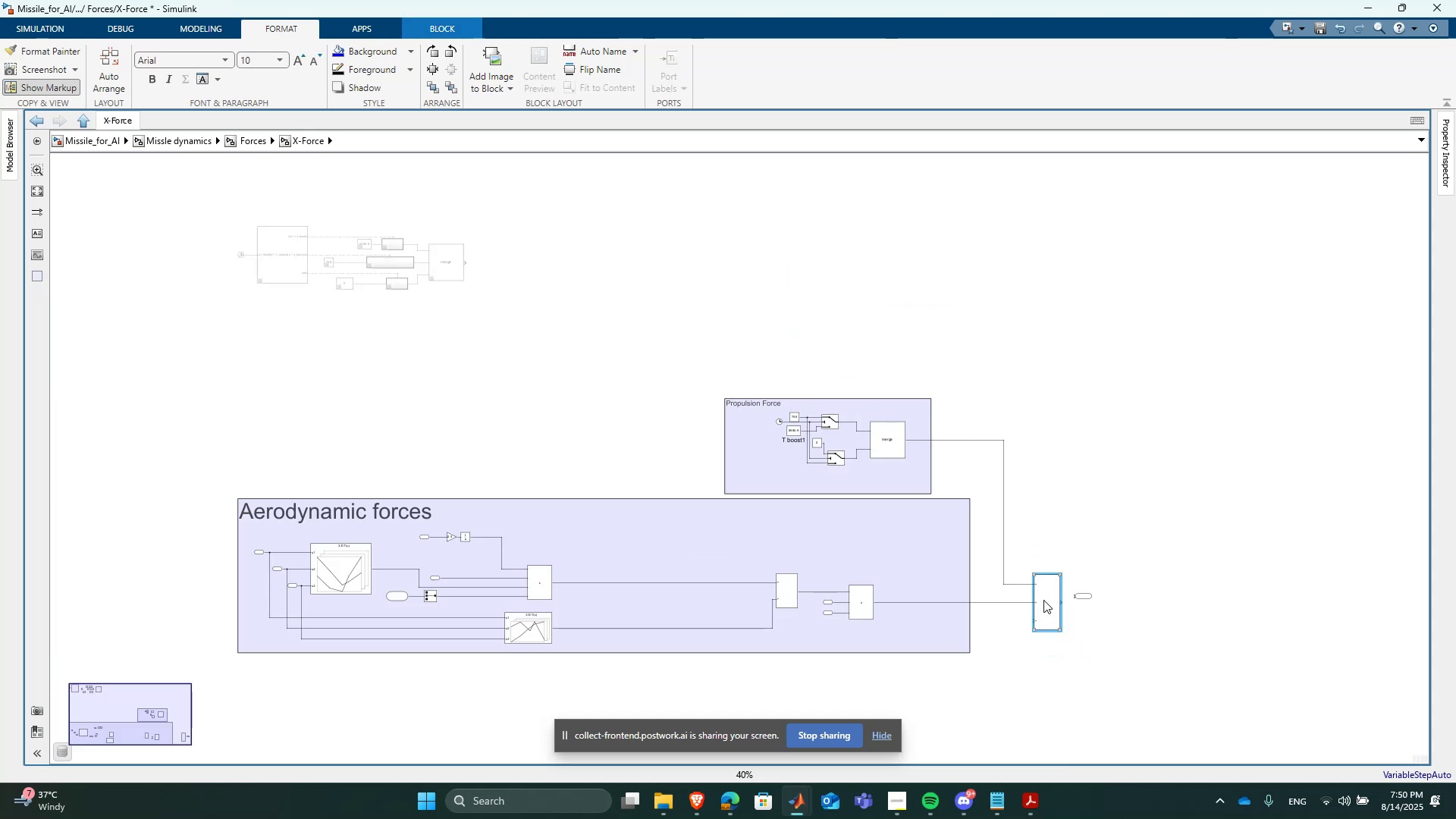 
scroll: coordinate [975, 667], scroll_direction: up, amount: 1.0
 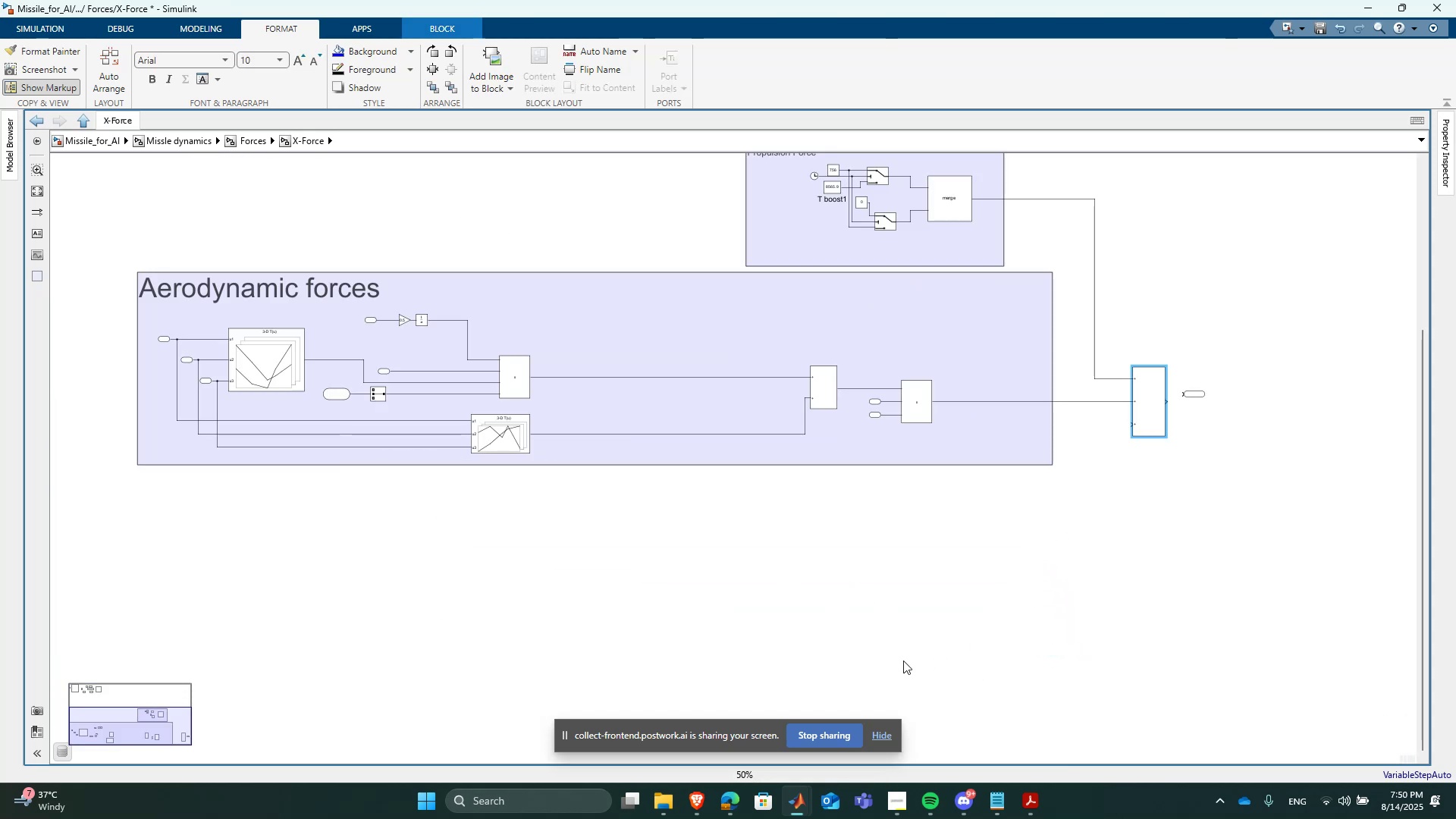 
mouse_move([1012, 784])
 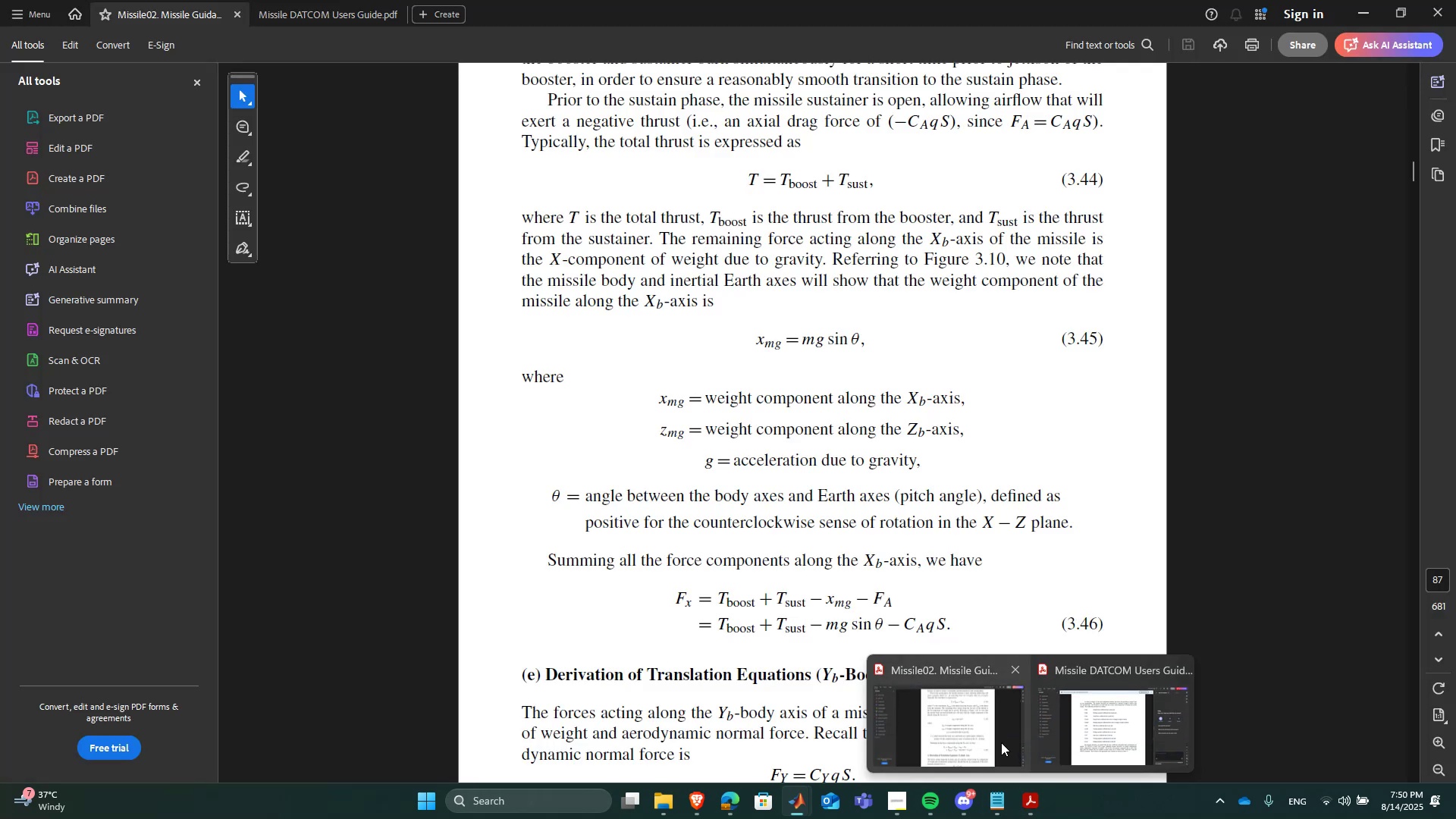 
left_click([1001, 742])
 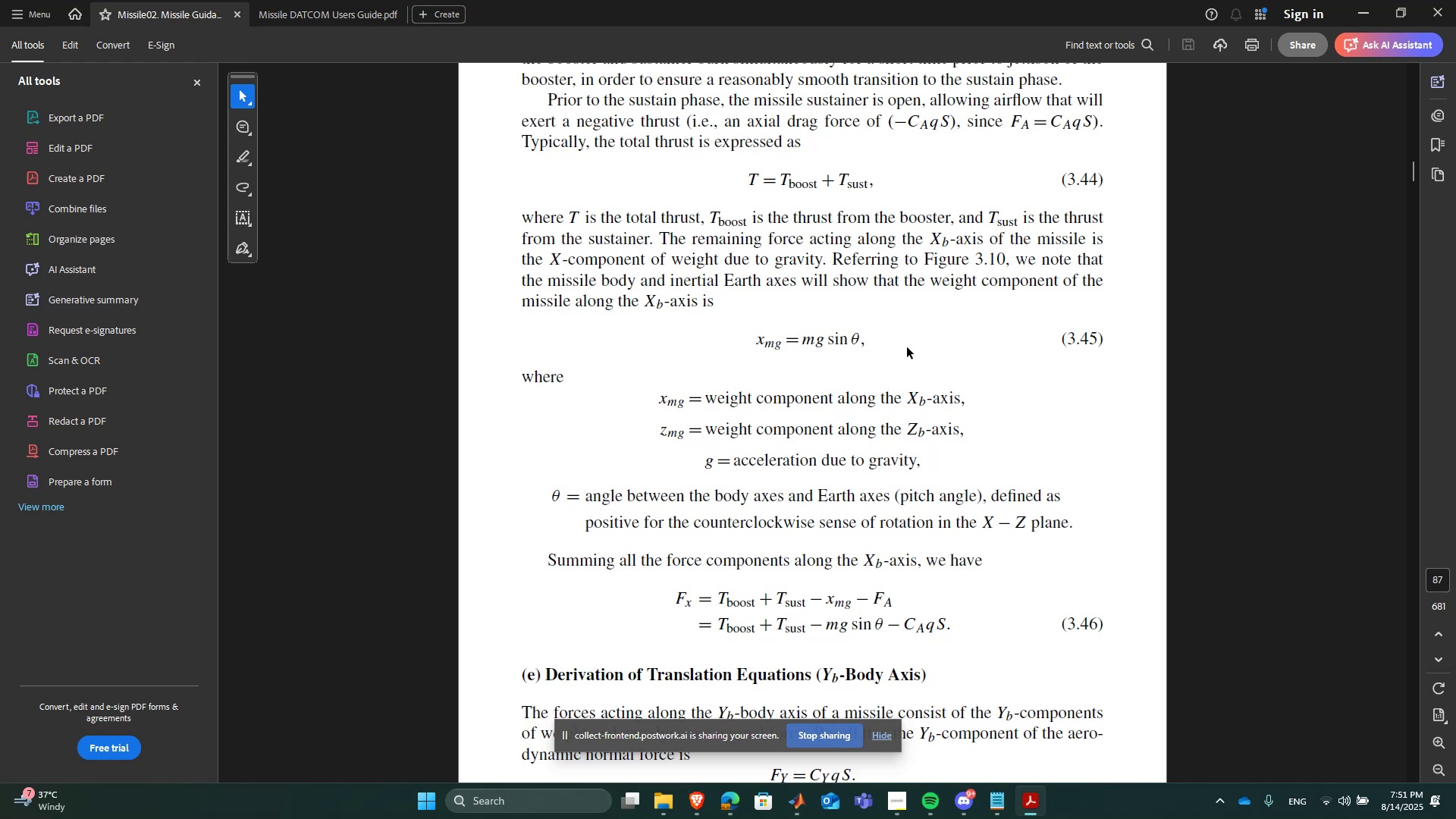 
wait(83.35)
 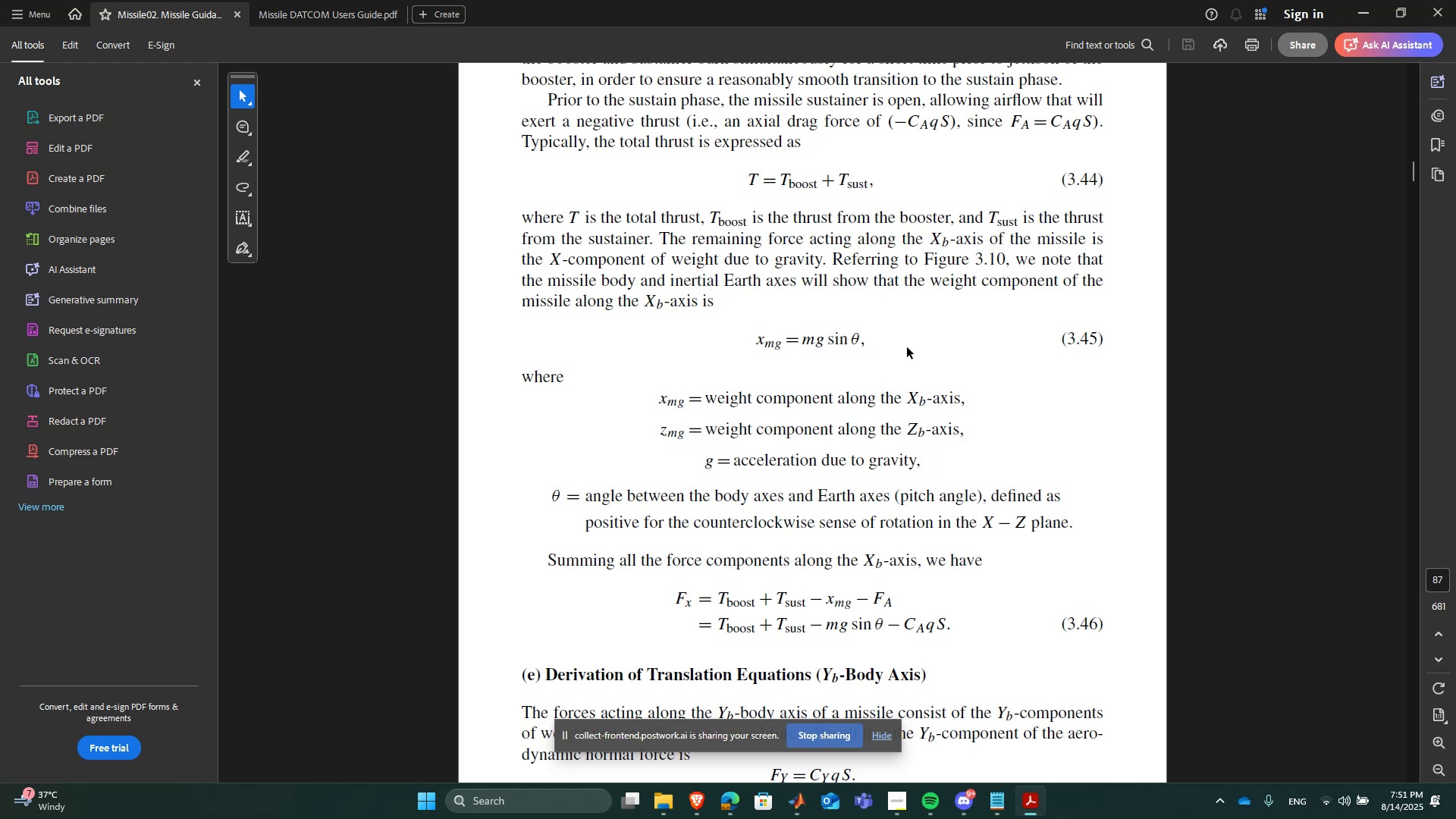 
left_click([698, 801])
 